 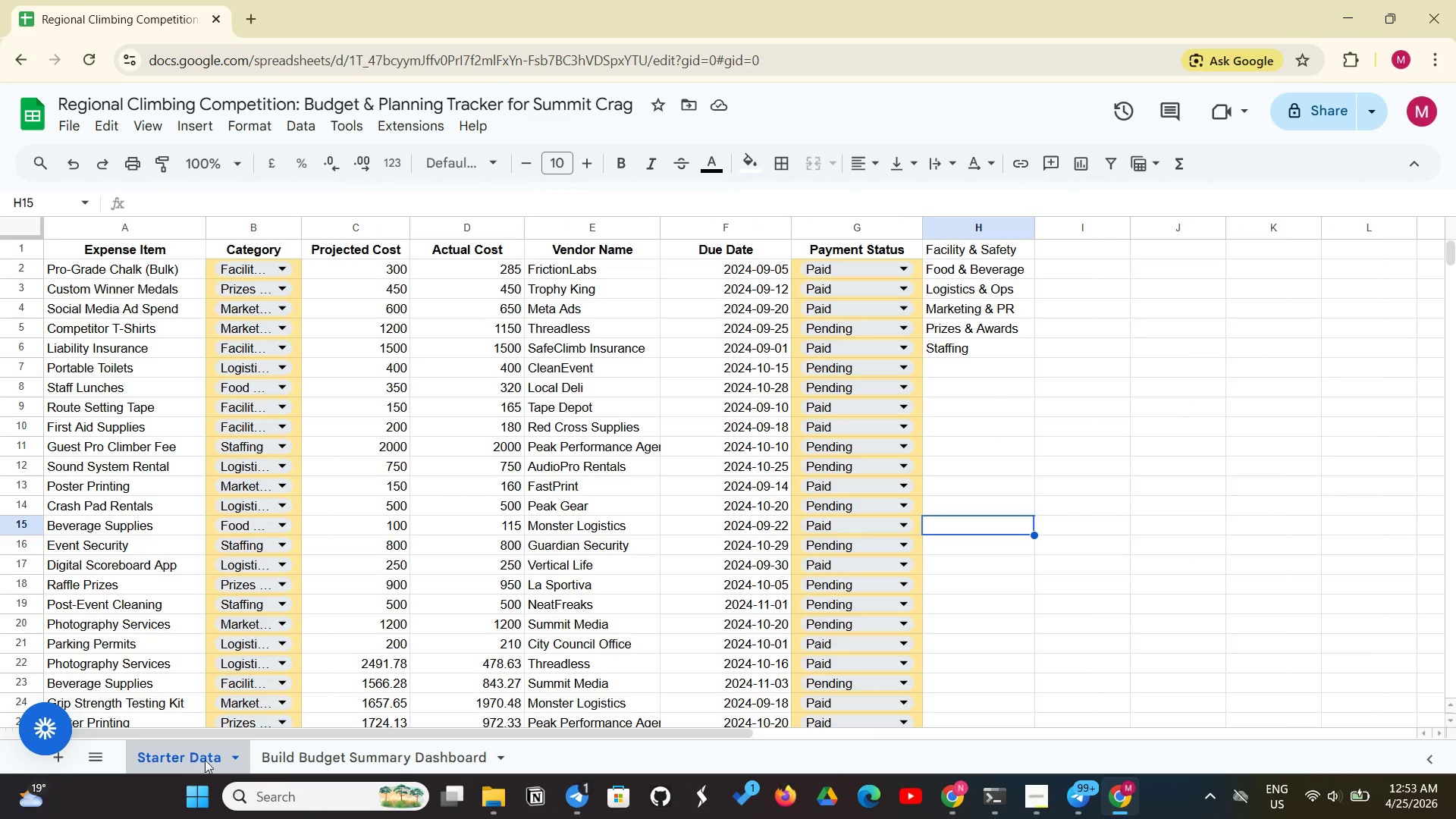 
left_click([351, 748])
 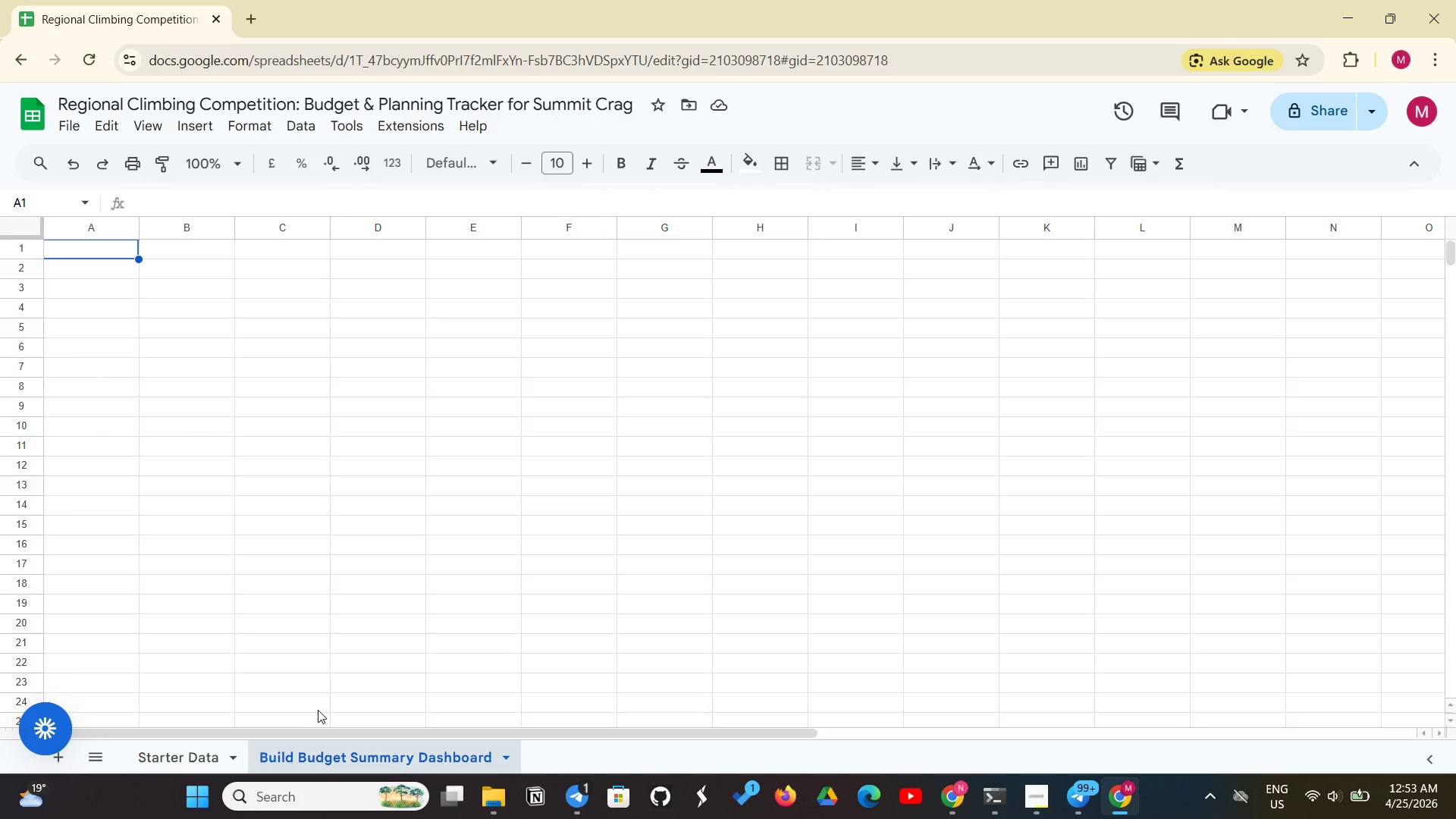 
wait(21.7)
 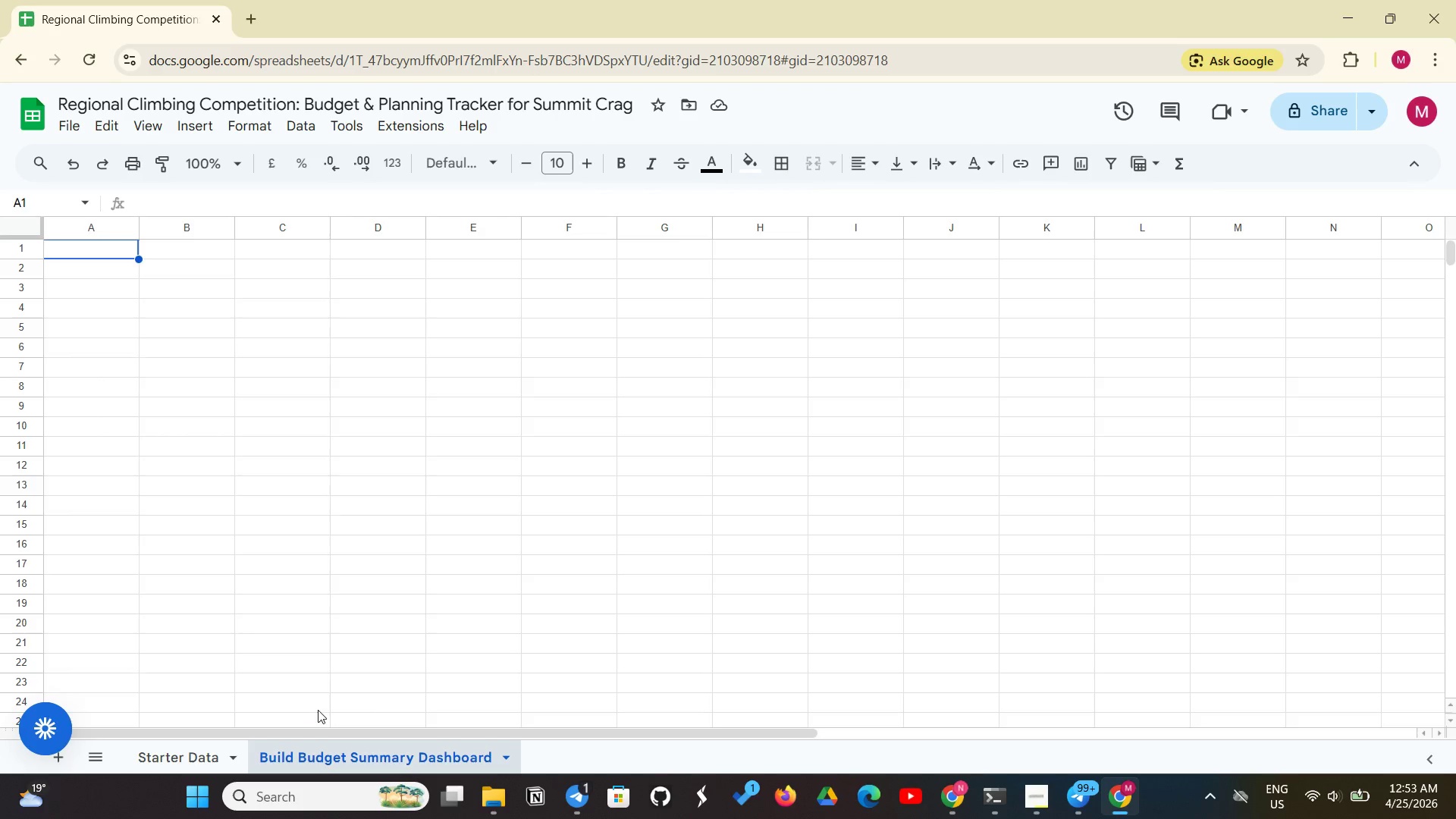 
type(BUDGET SUMMARY )
 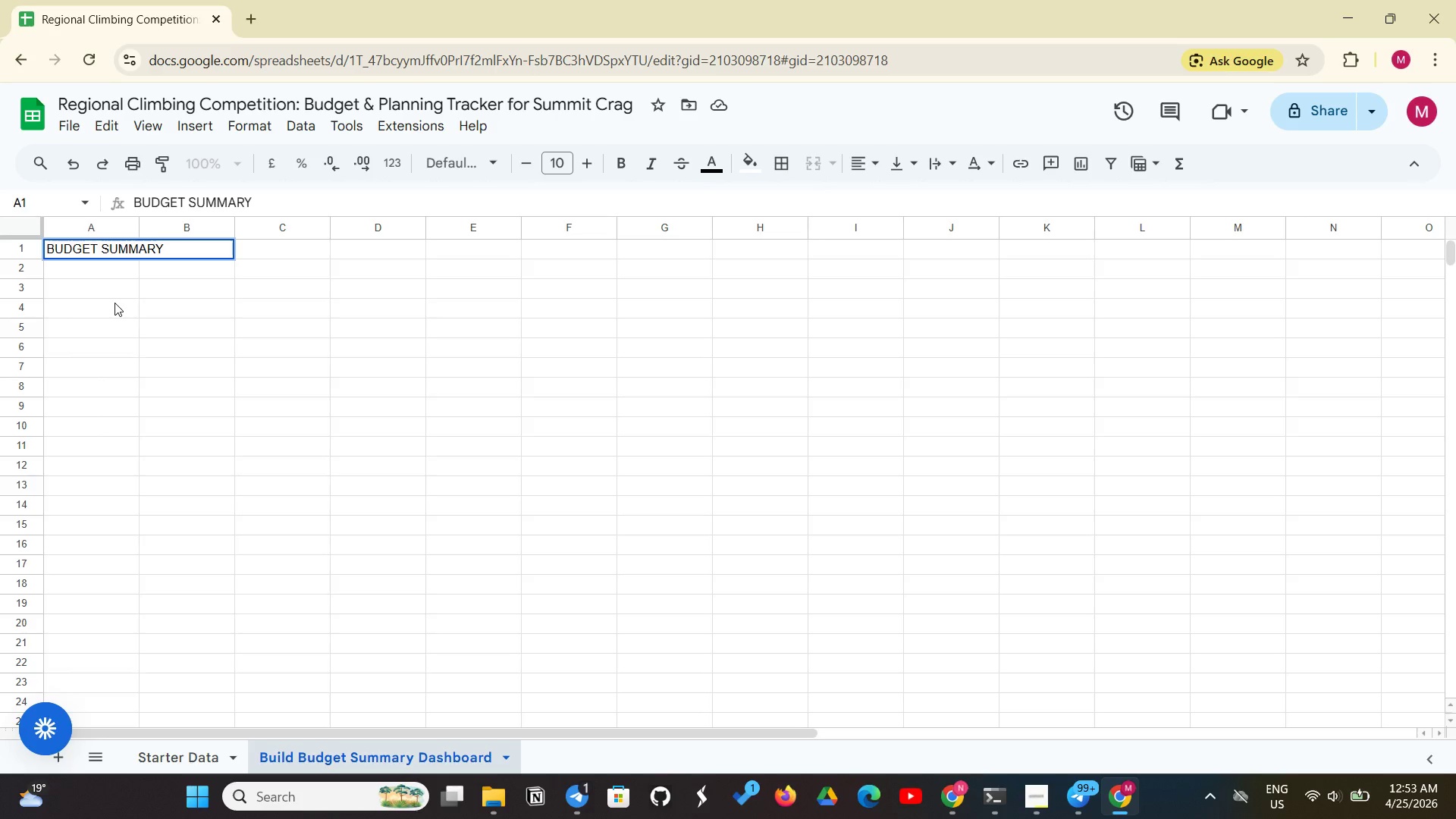 
type(DASHBOARD)
 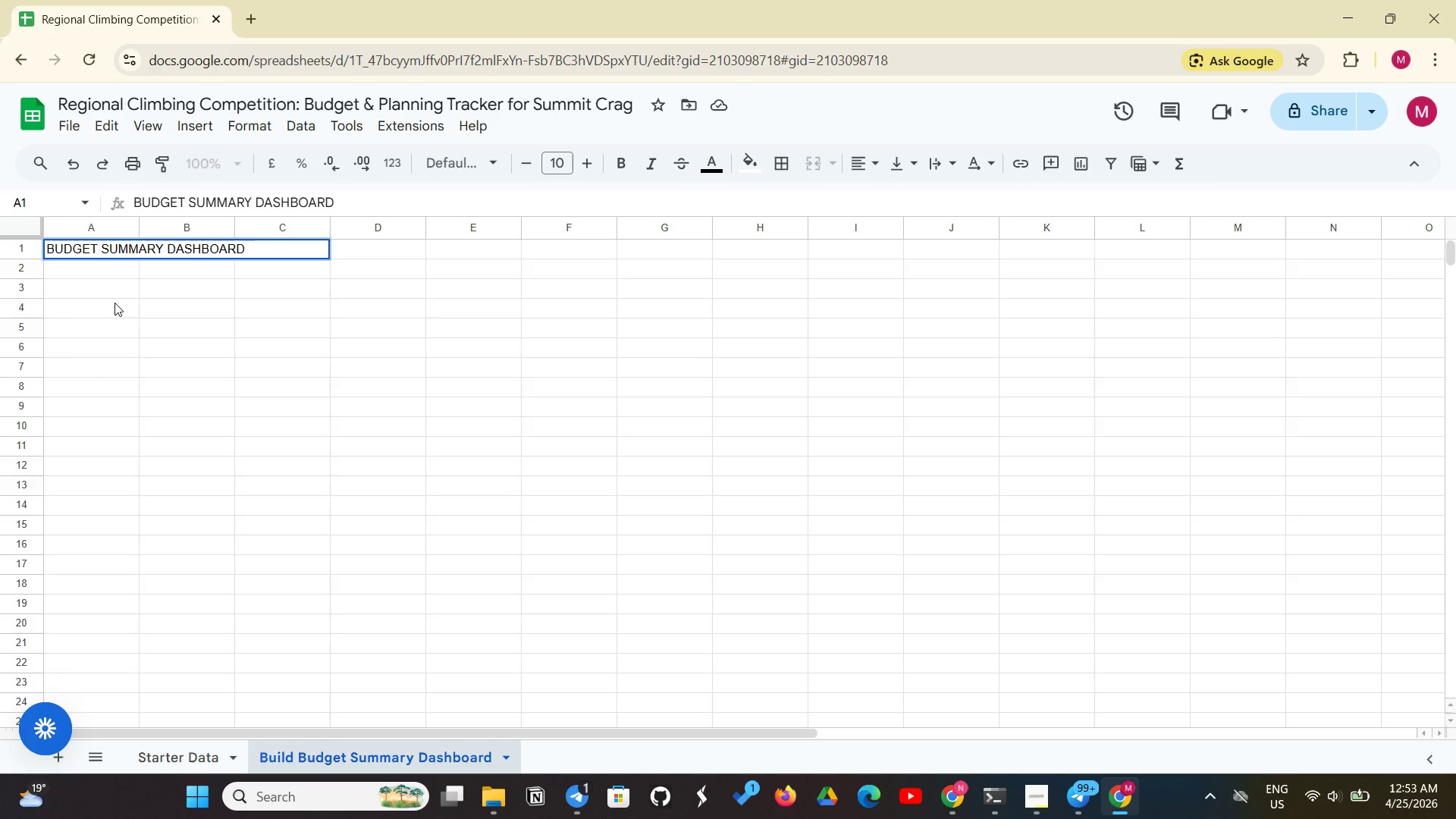 
key(Enter)
 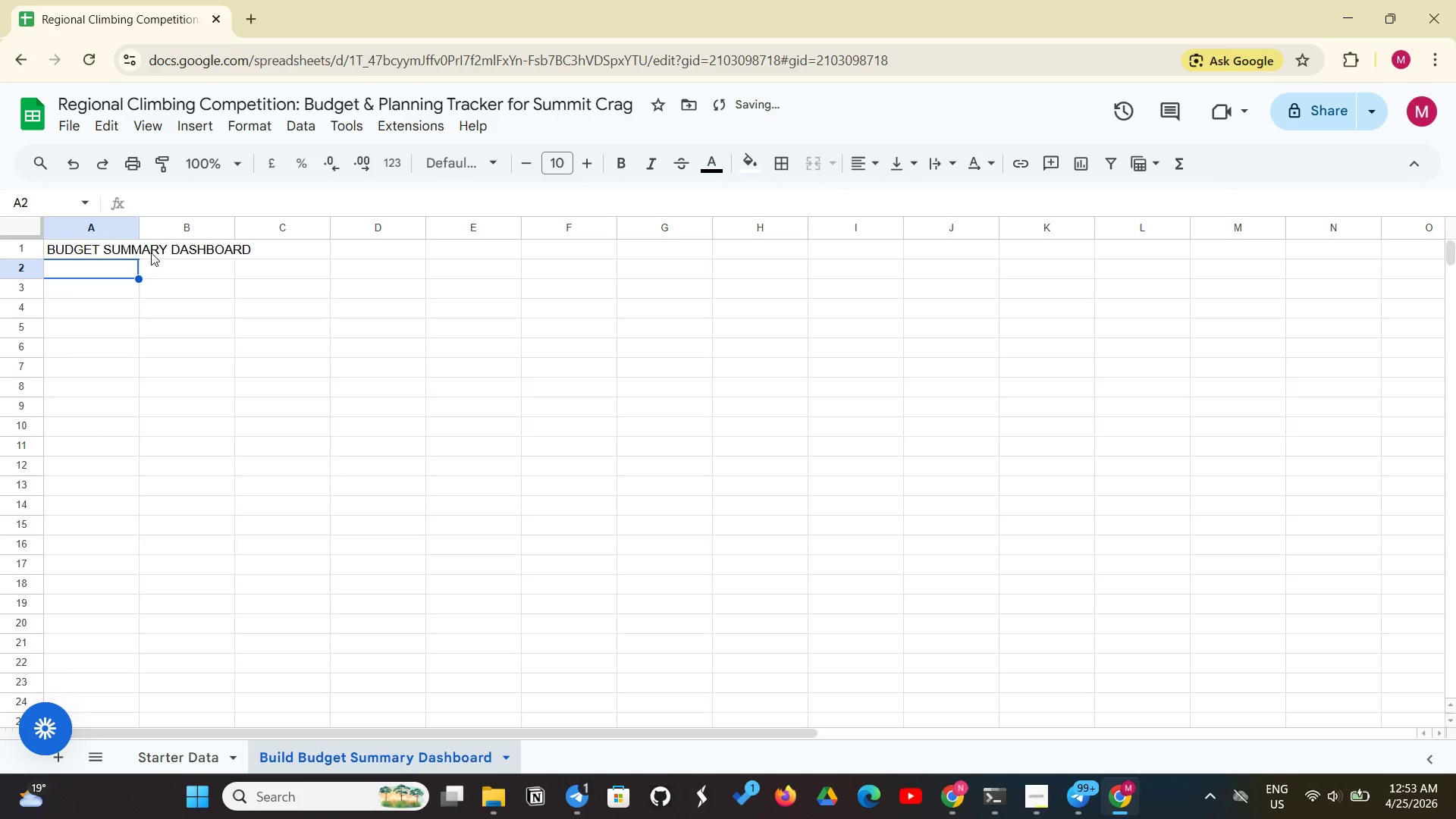 
left_click([161, 247])
 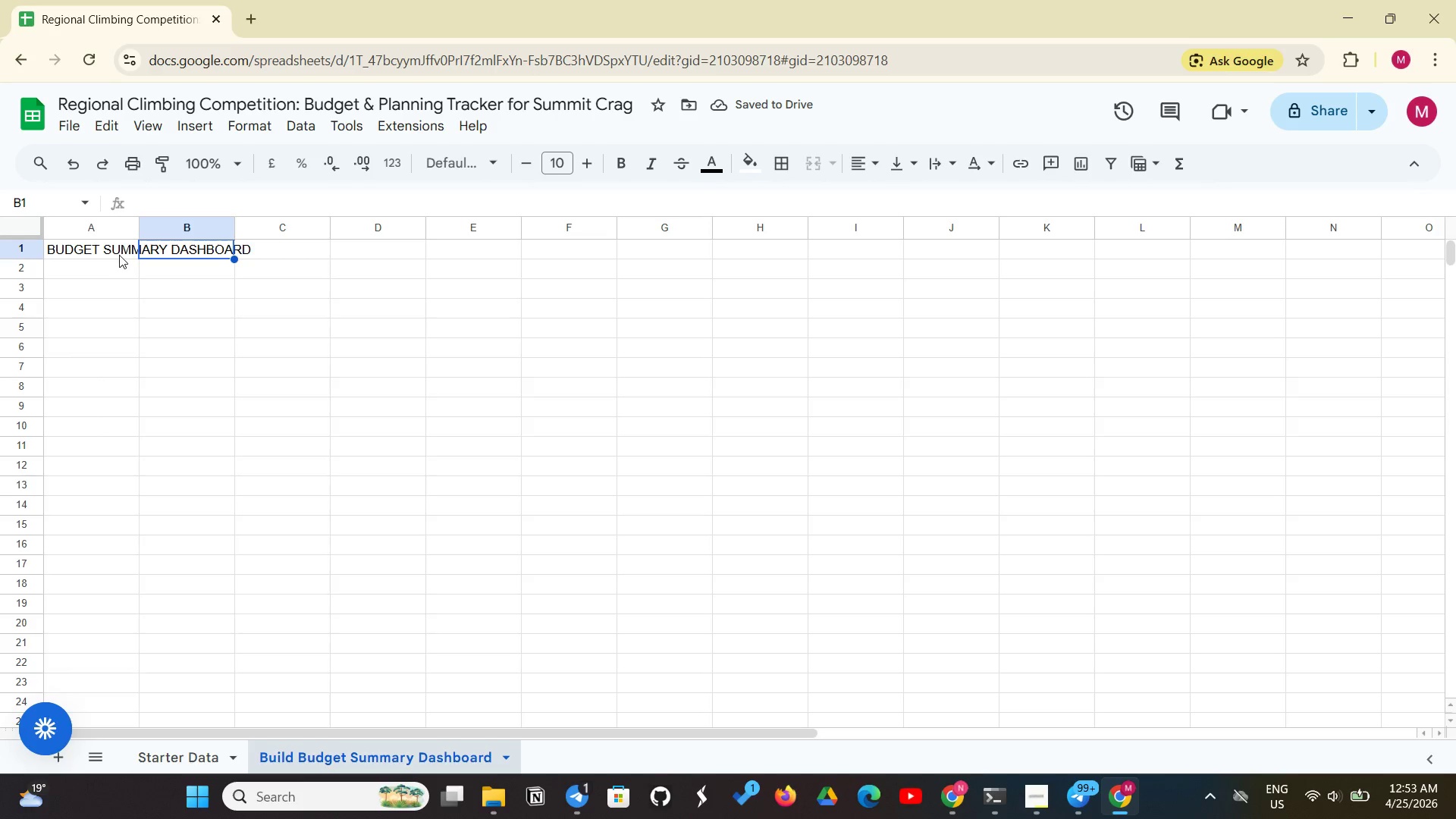 
left_click([119, 255])
 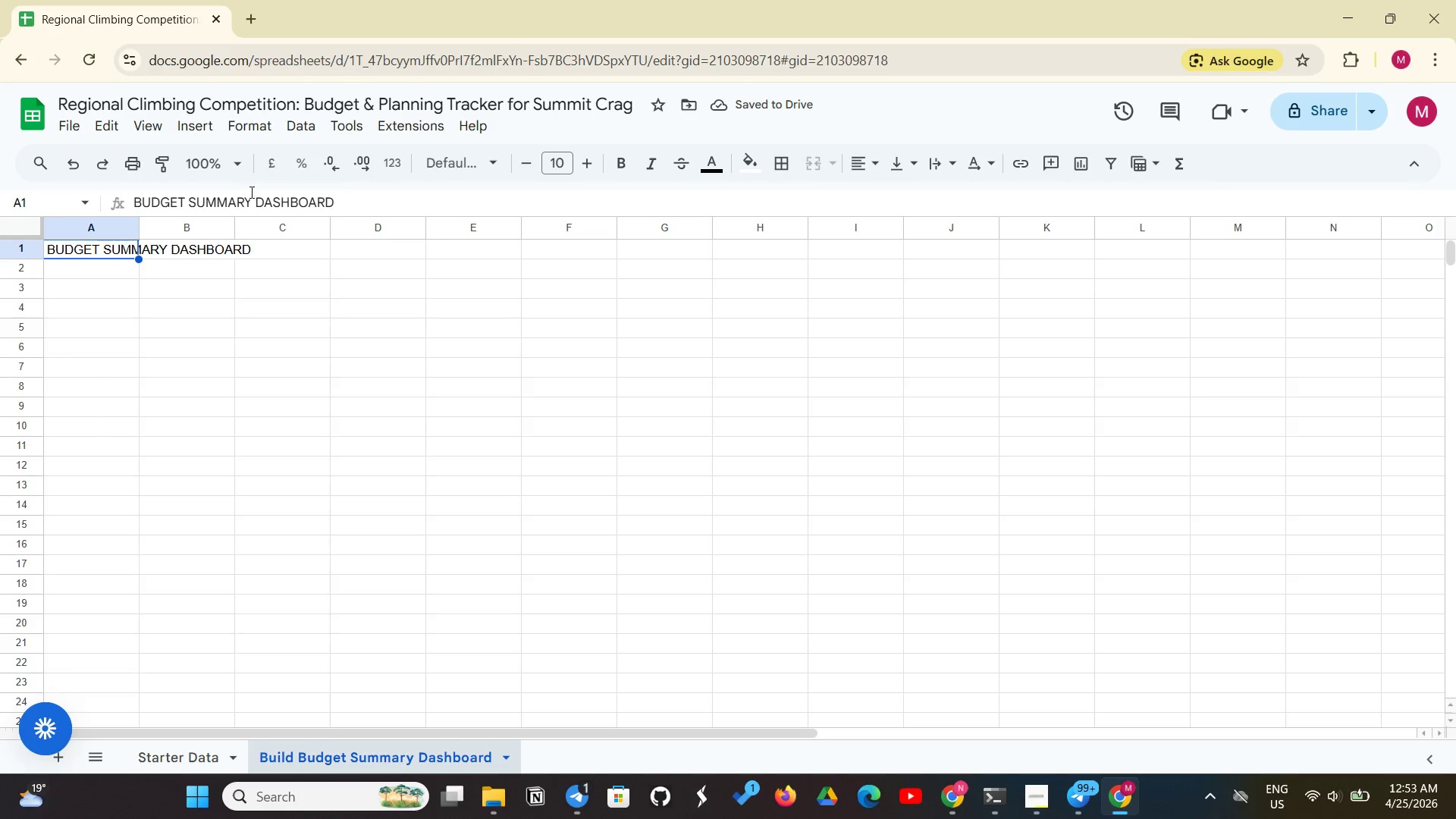 
left_click([251, 195])
 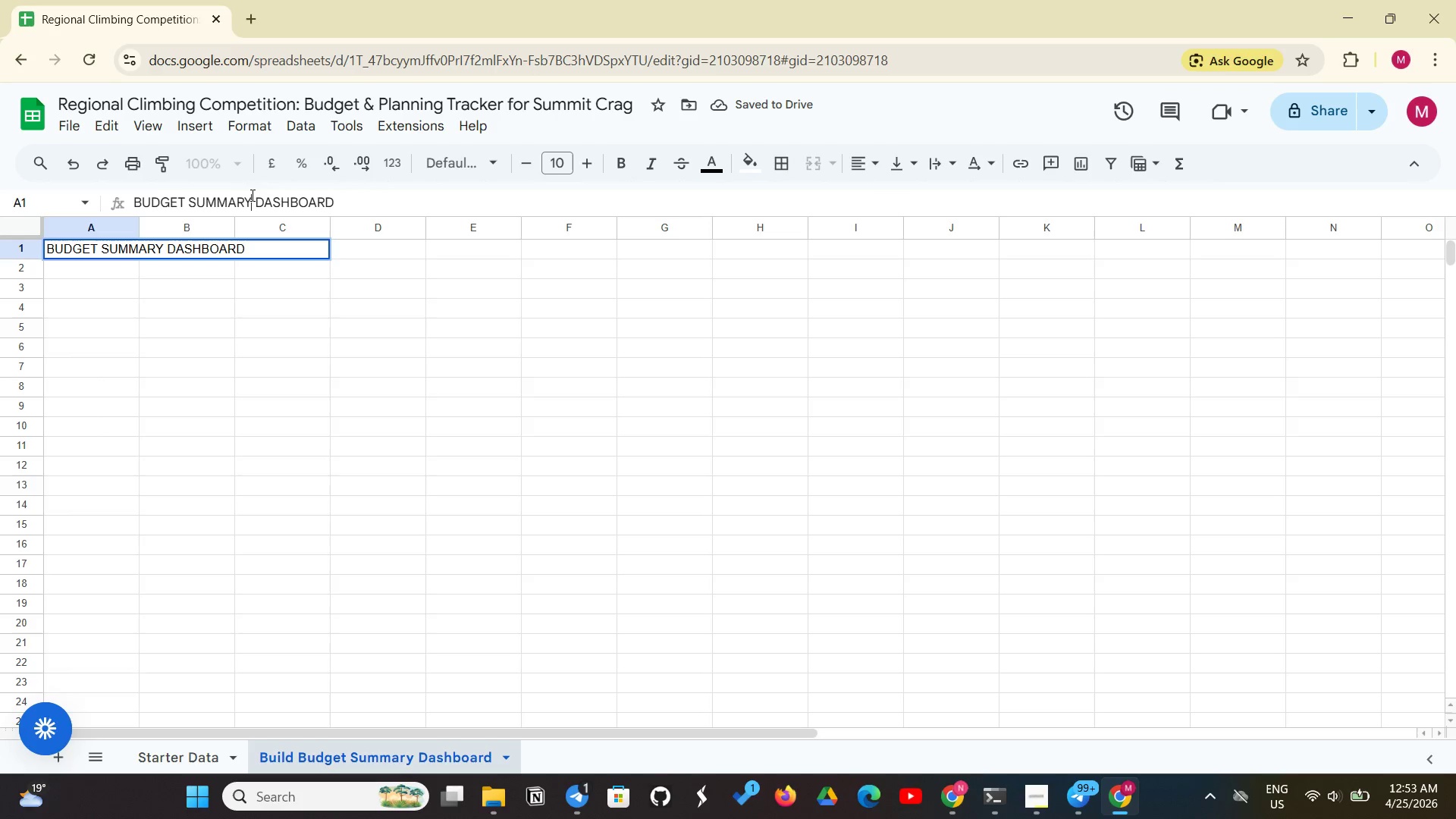 
key(Space)
 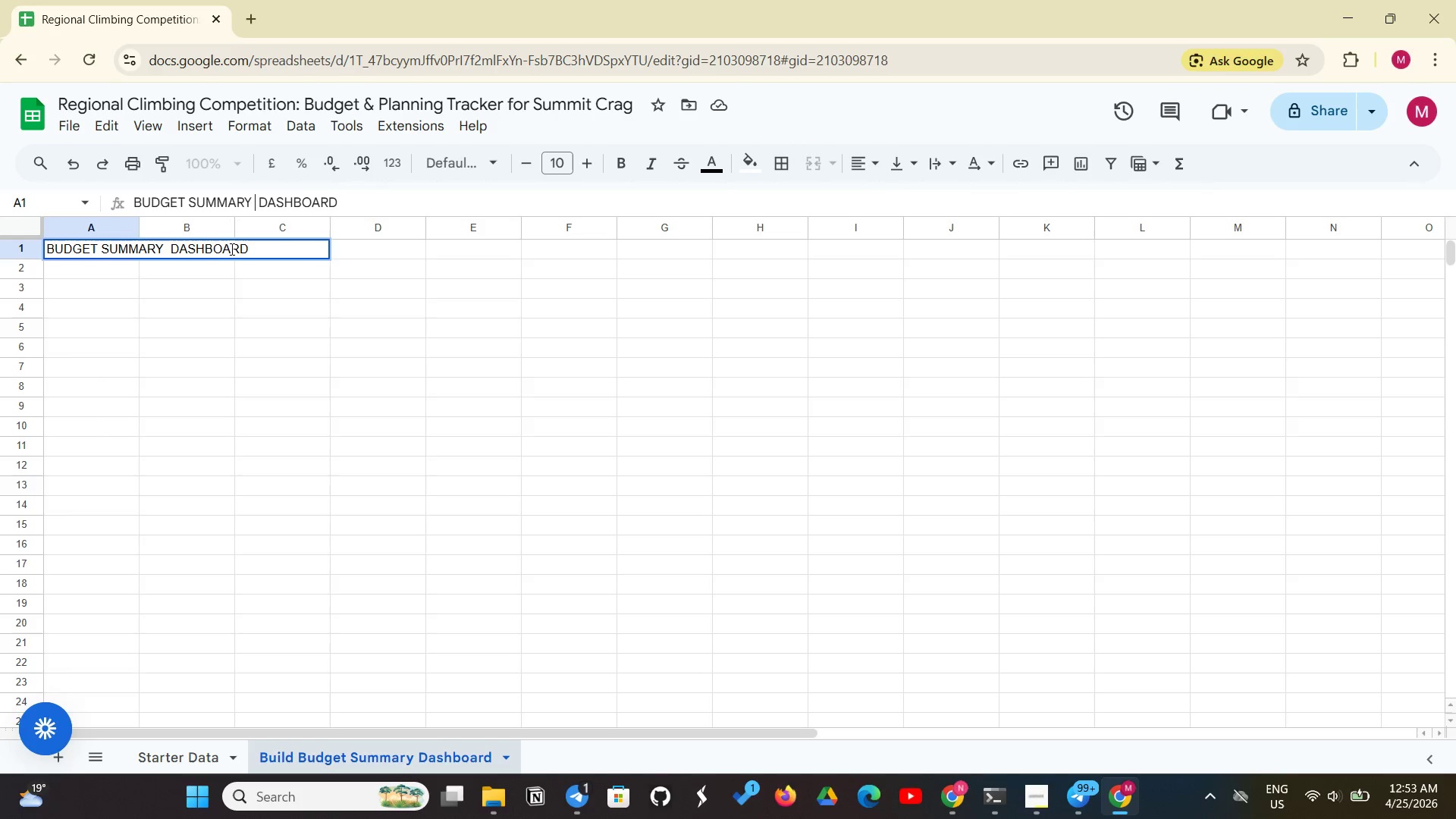 
left_click([225, 279])
 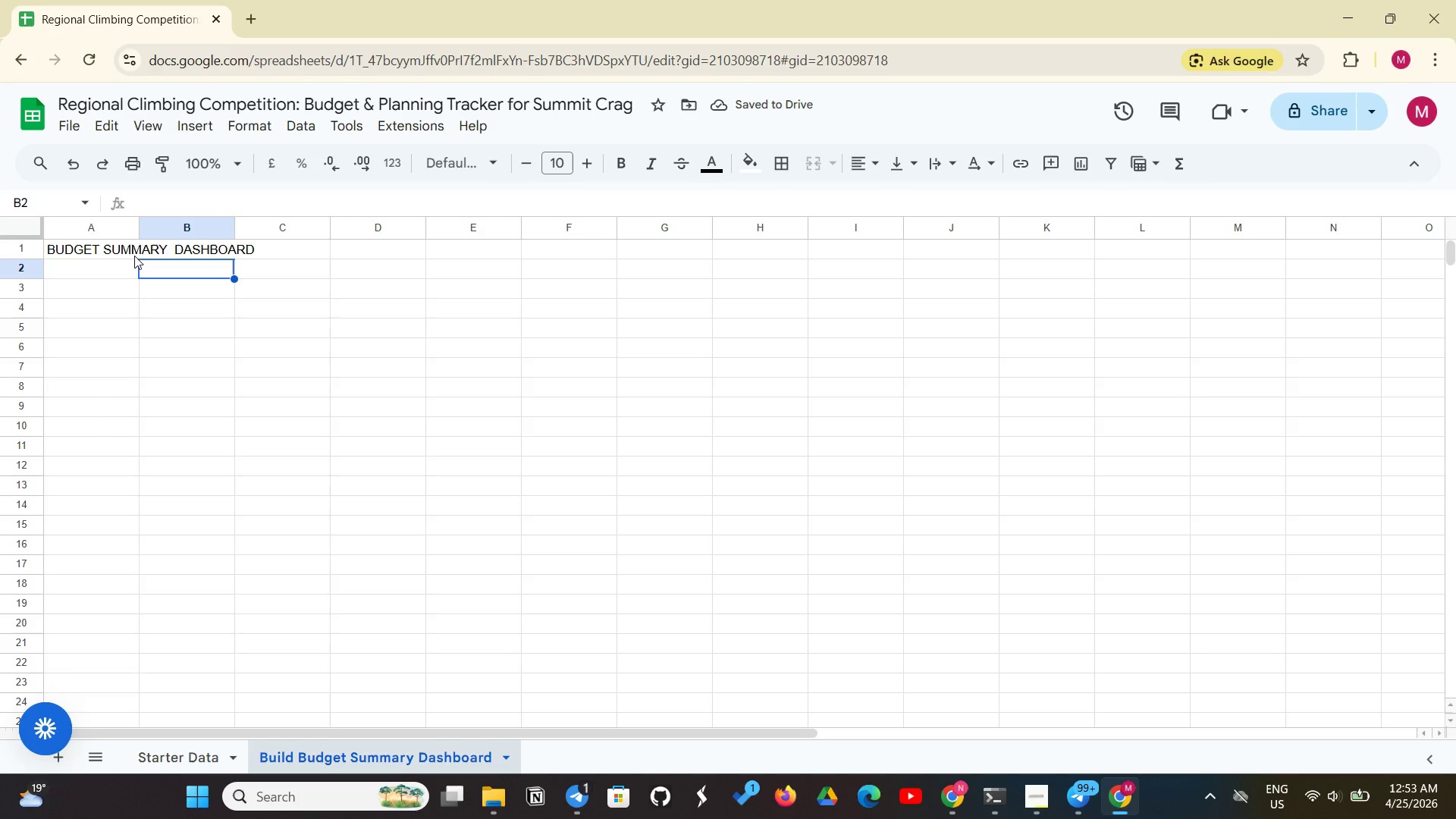 
left_click_drag(start_coordinate=[102, 253], to_coordinate=[596, 244])
 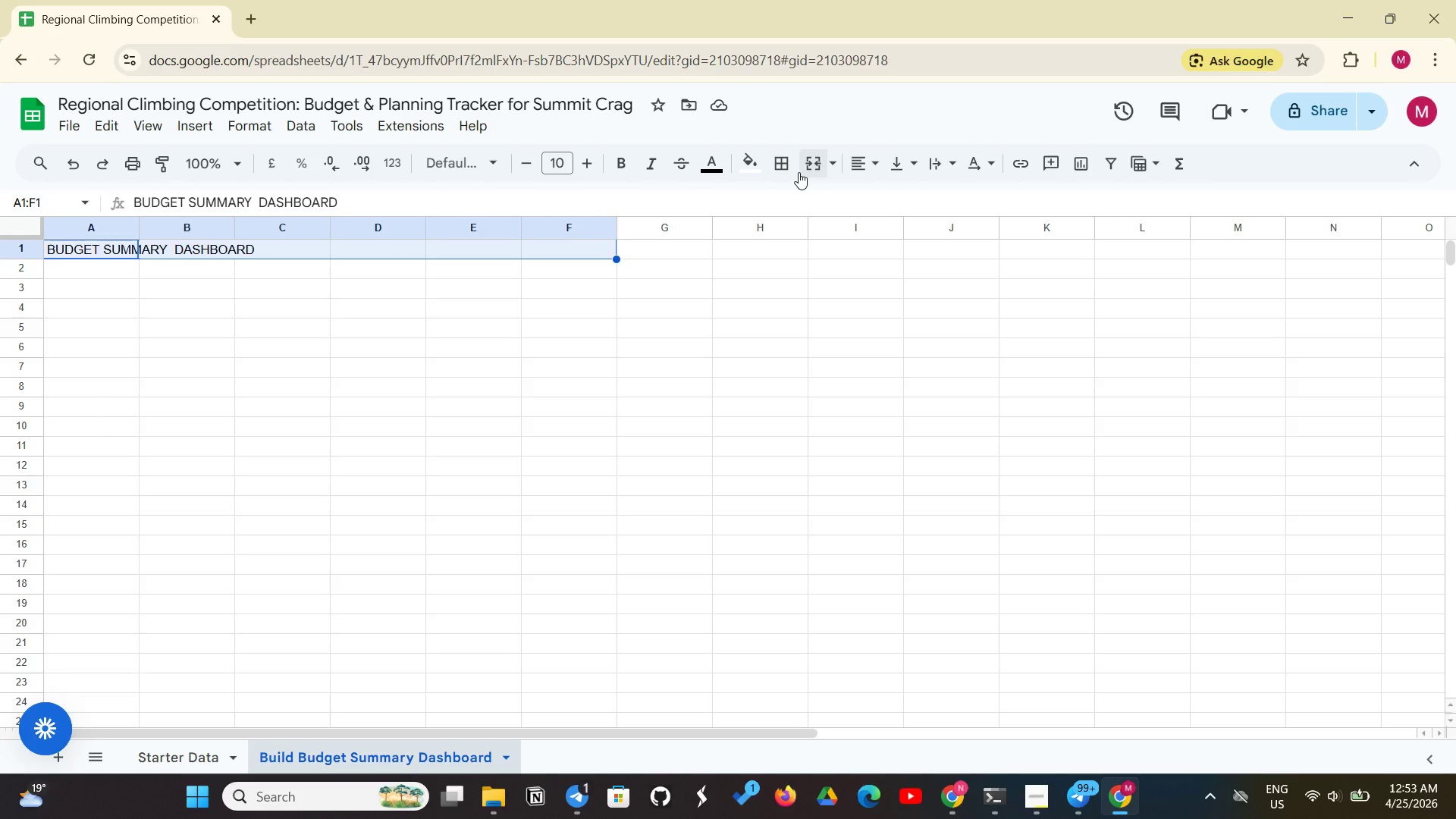 
left_click([799, 172])
 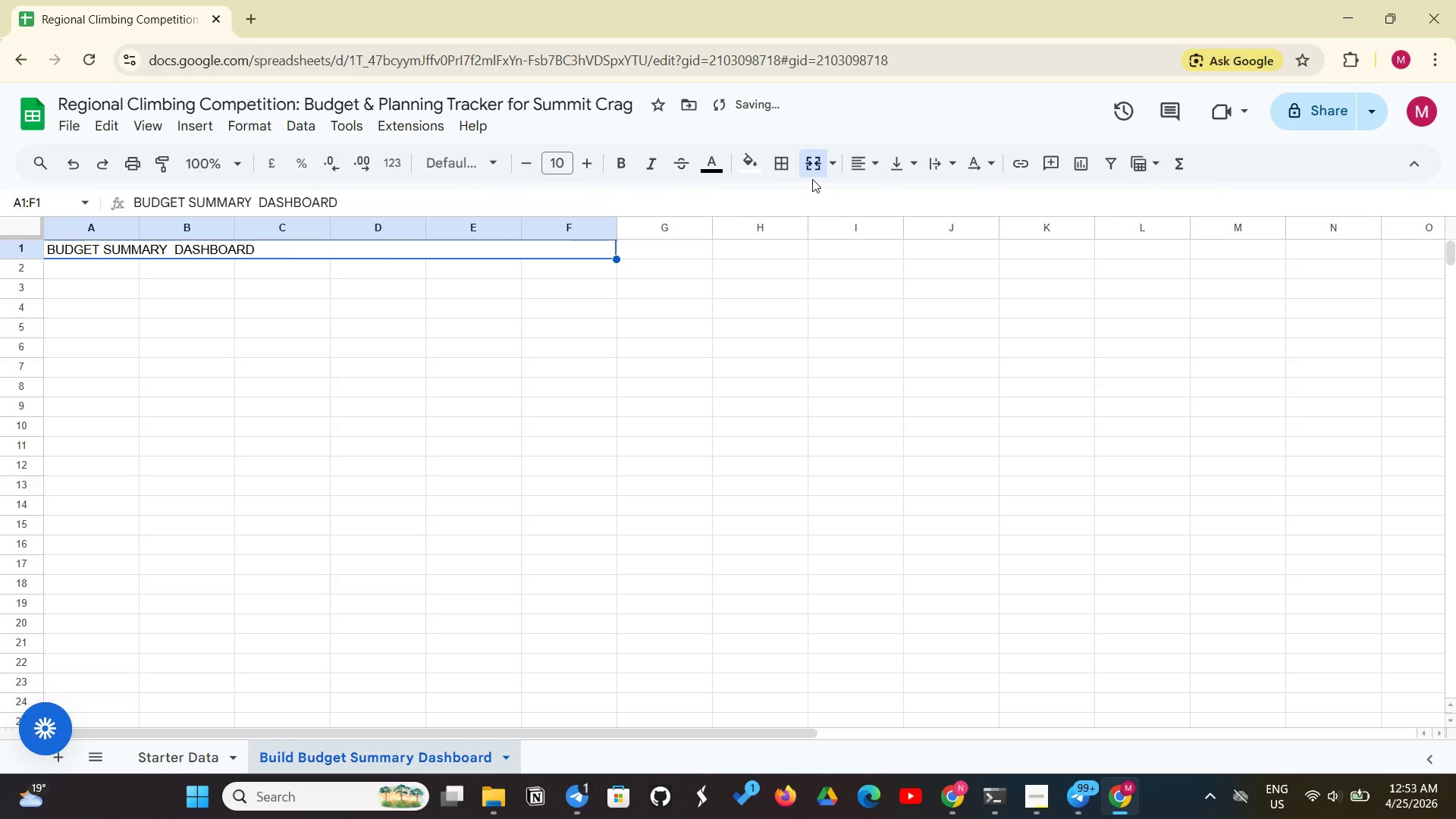 
left_click([812, 179])
 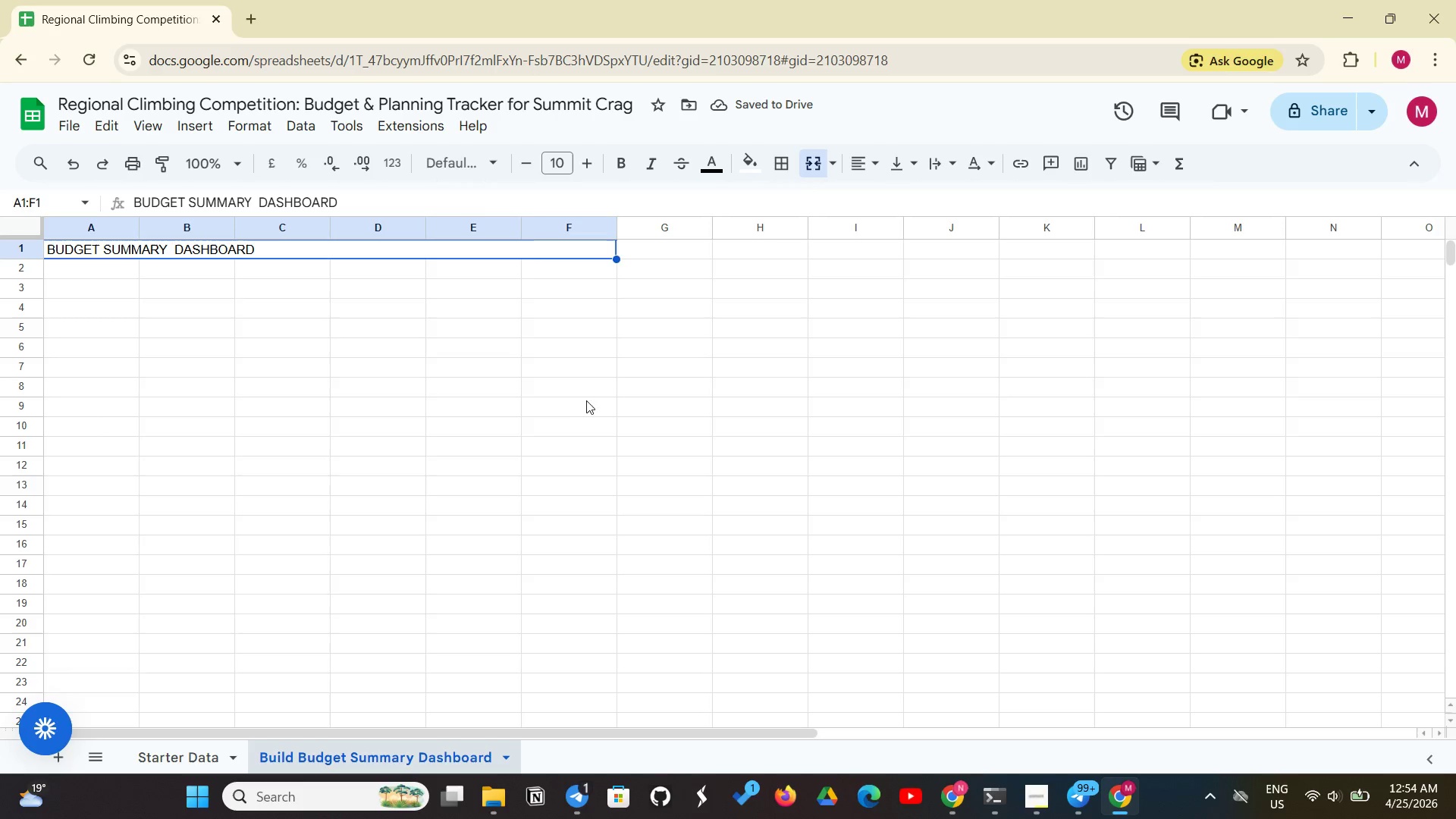 
left_click([575, 391])
 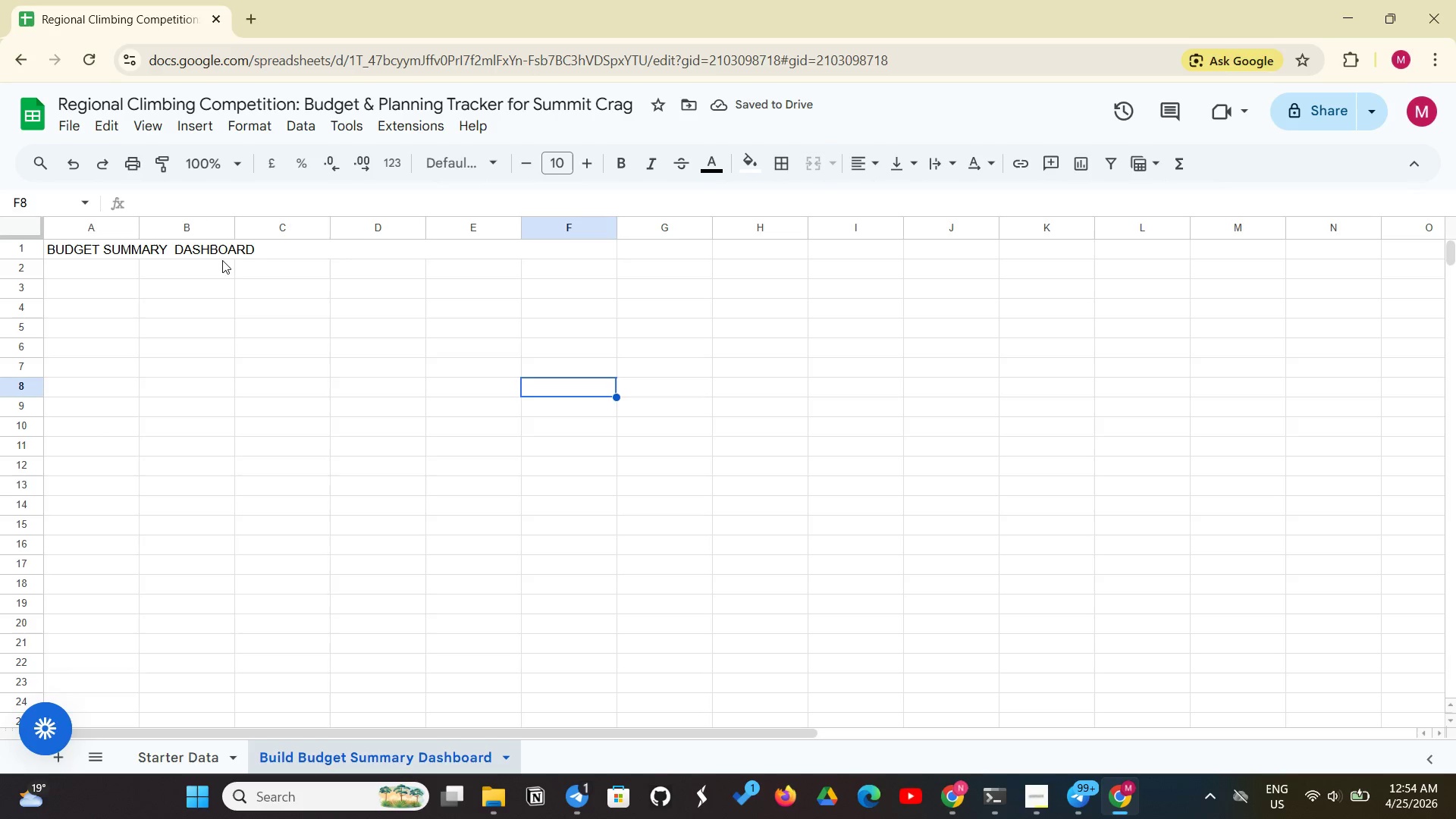 
left_click([219, 258])
 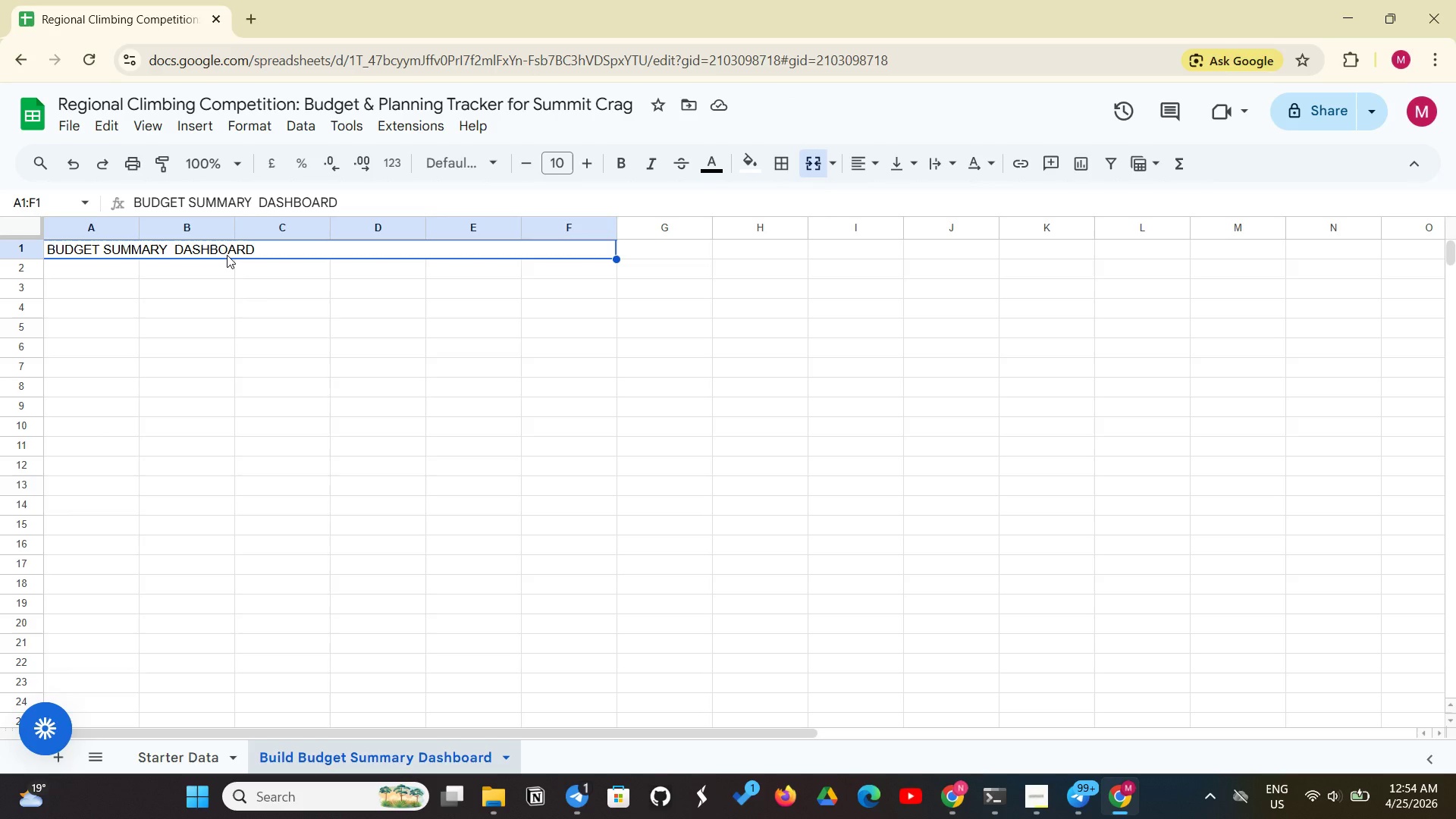 
key(Control+Shift+E)
 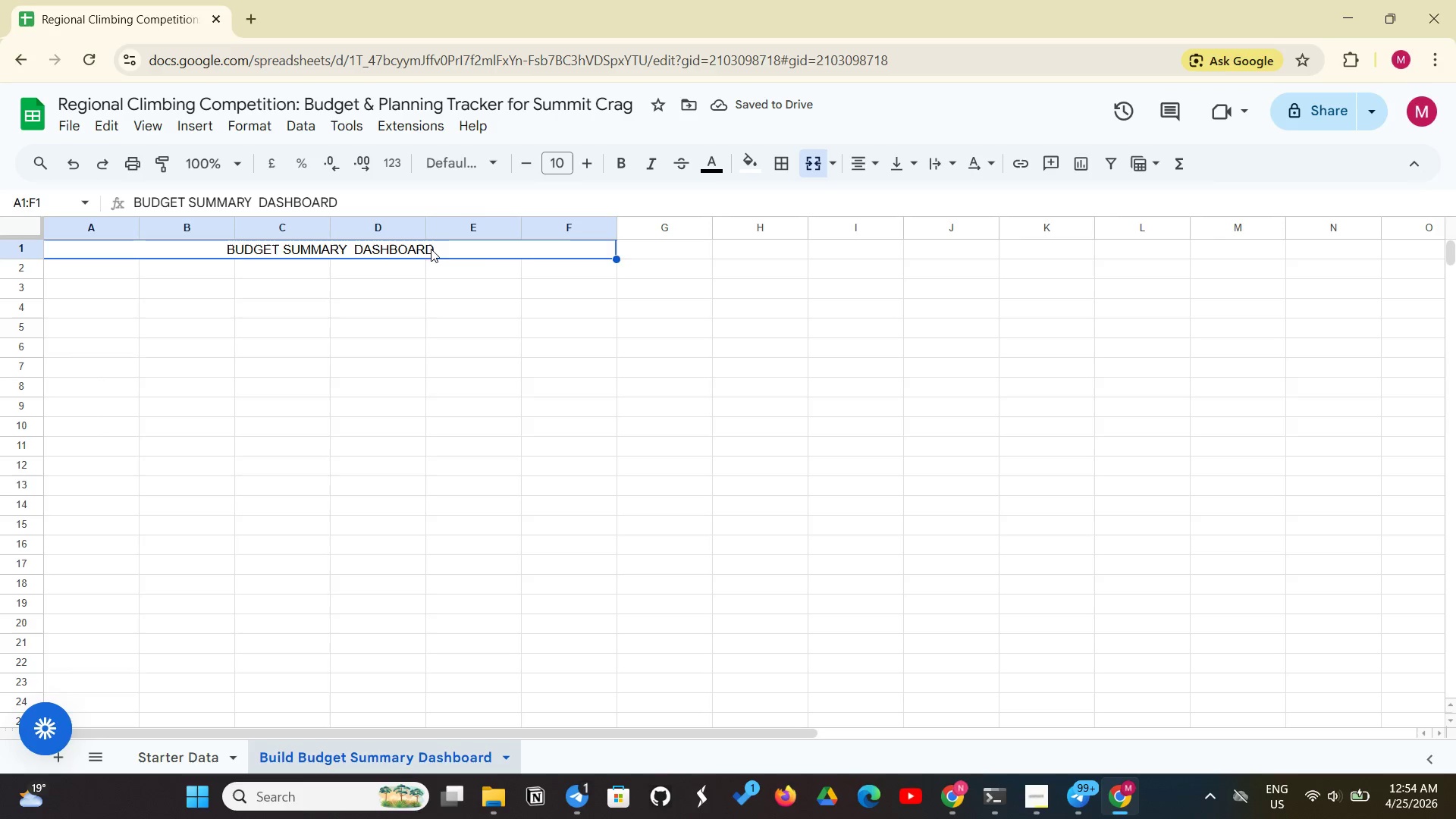 
wait(6.02)
 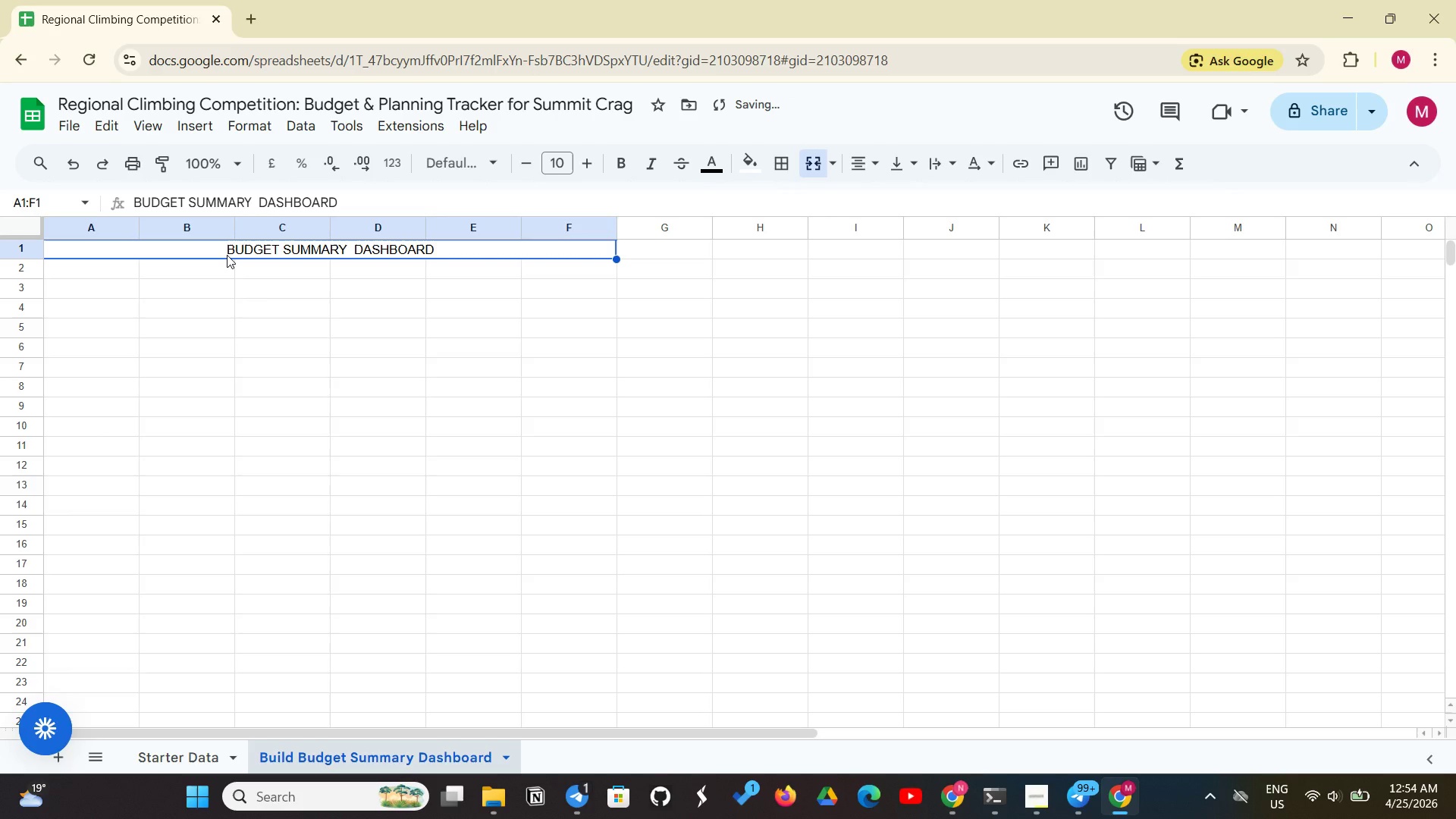 
left_click([747, 156])
 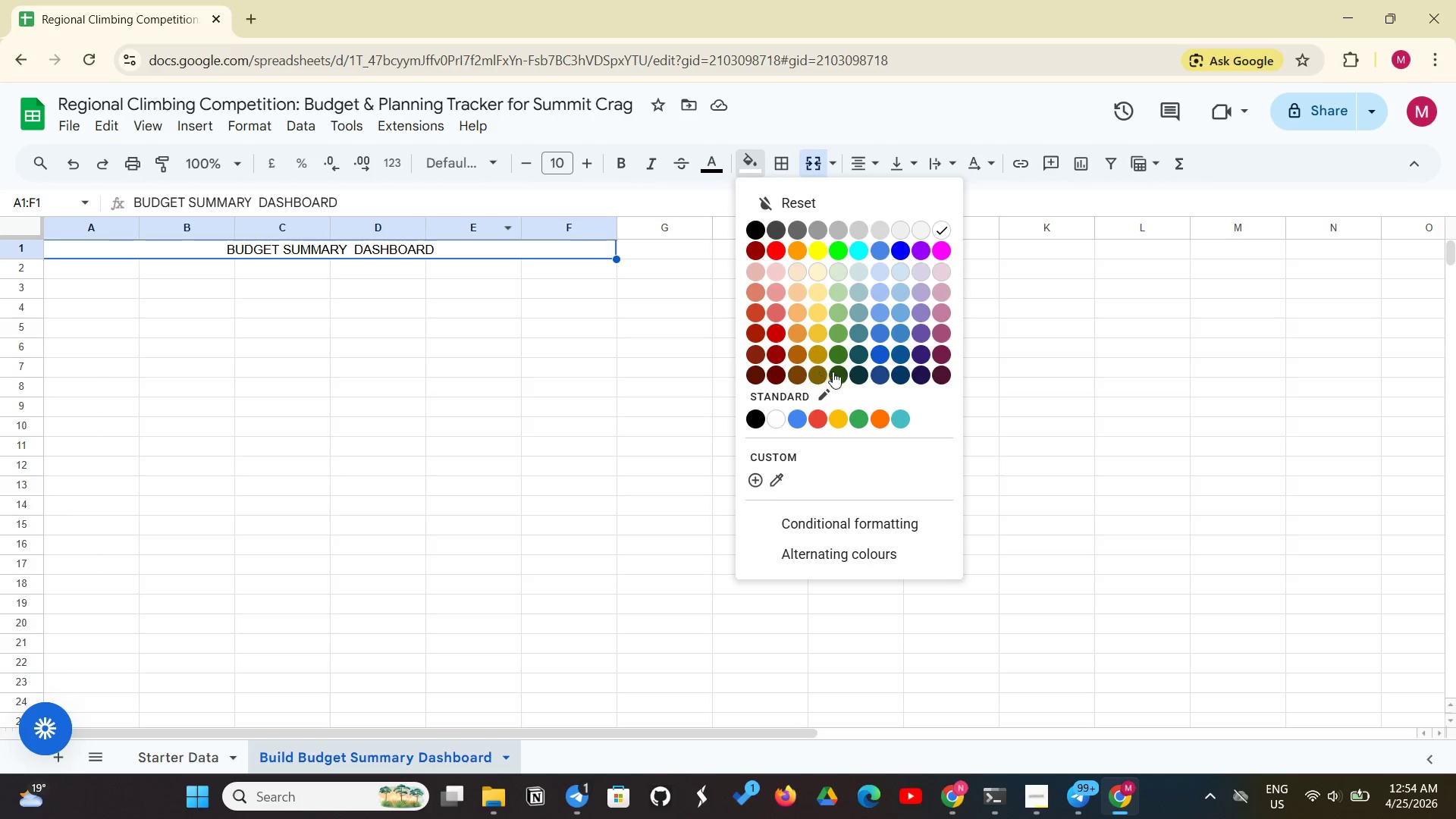 
left_click([836, 375])
 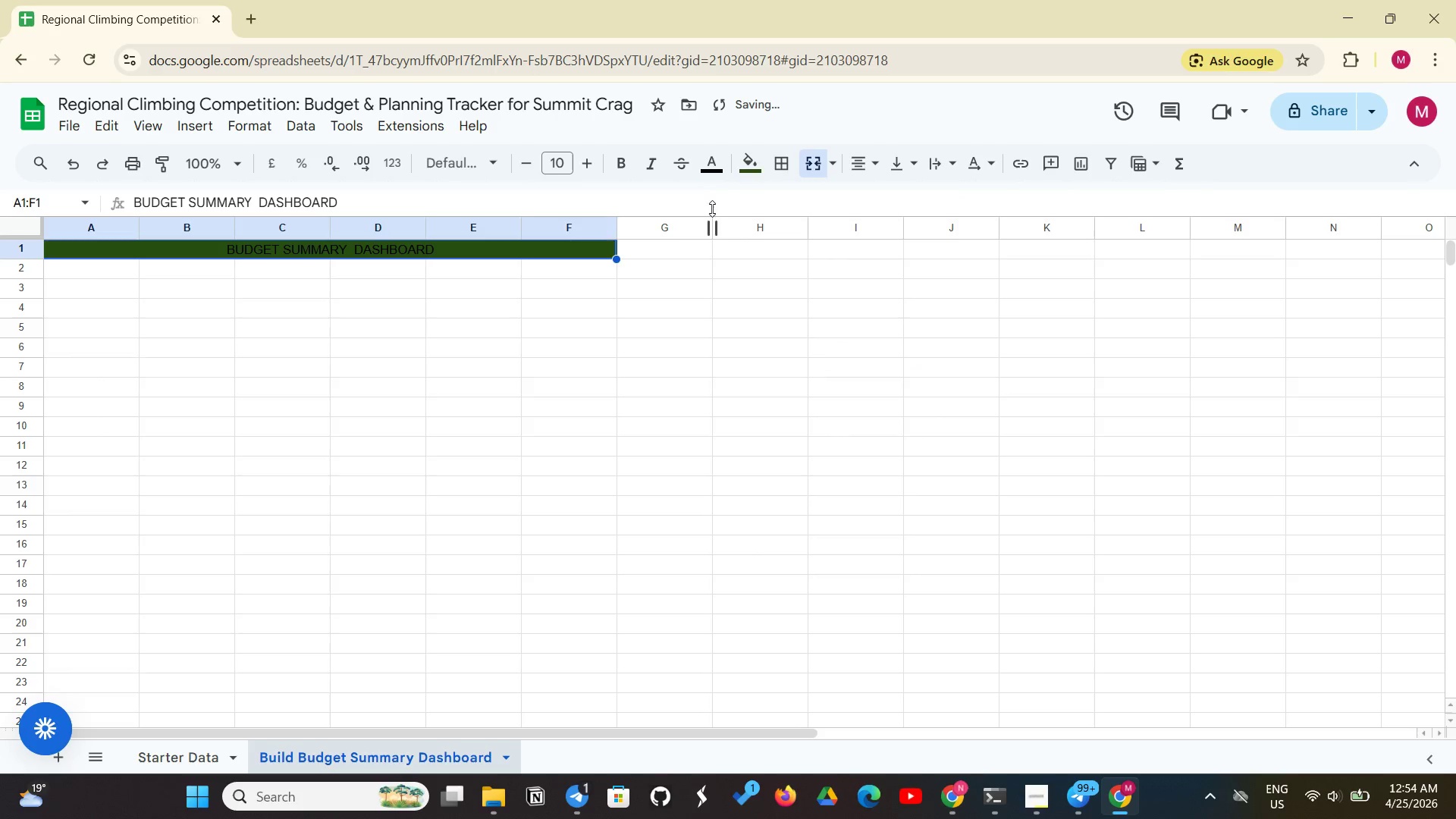 
left_click([709, 180])
 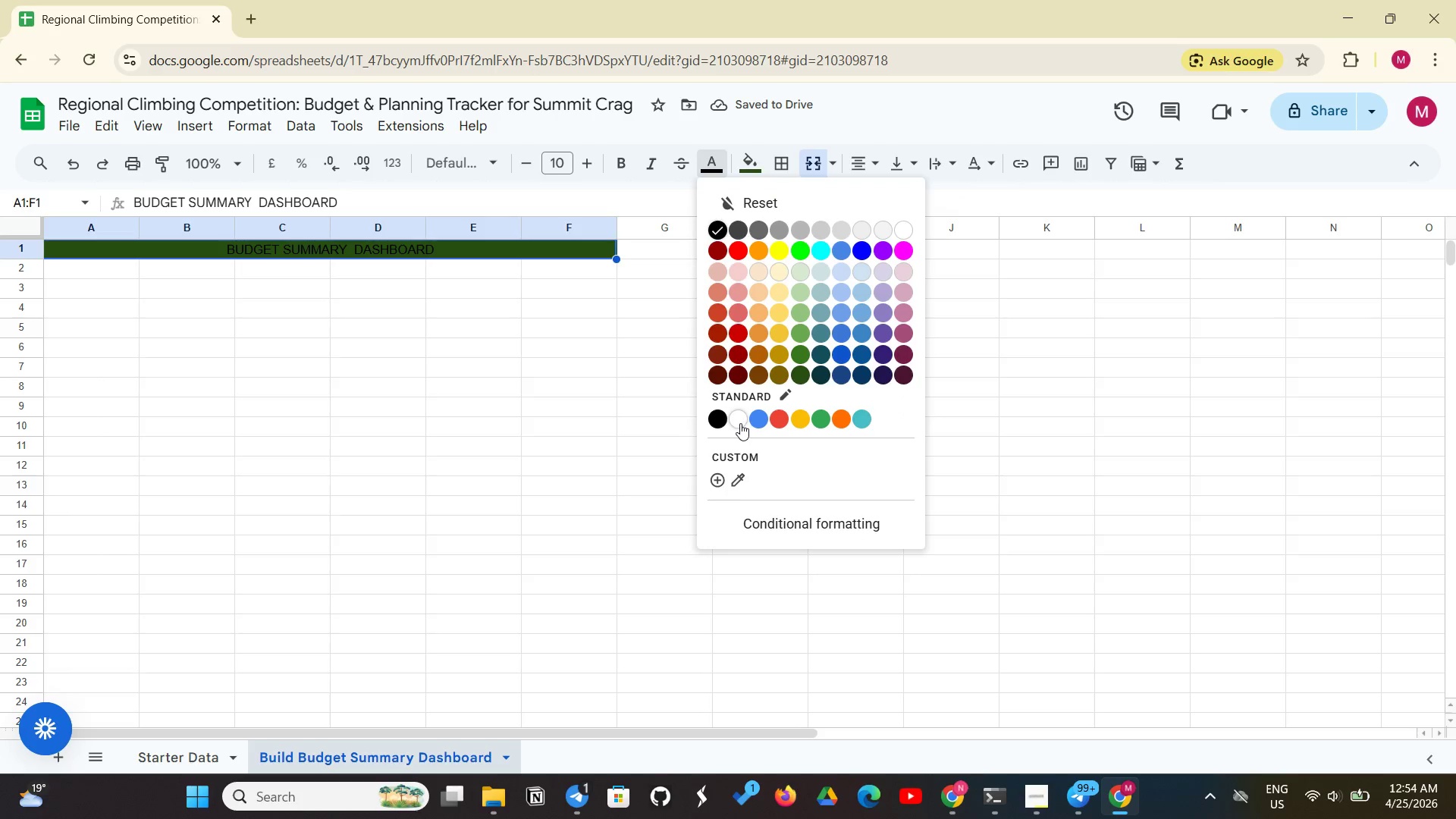 
left_click([740, 423])
 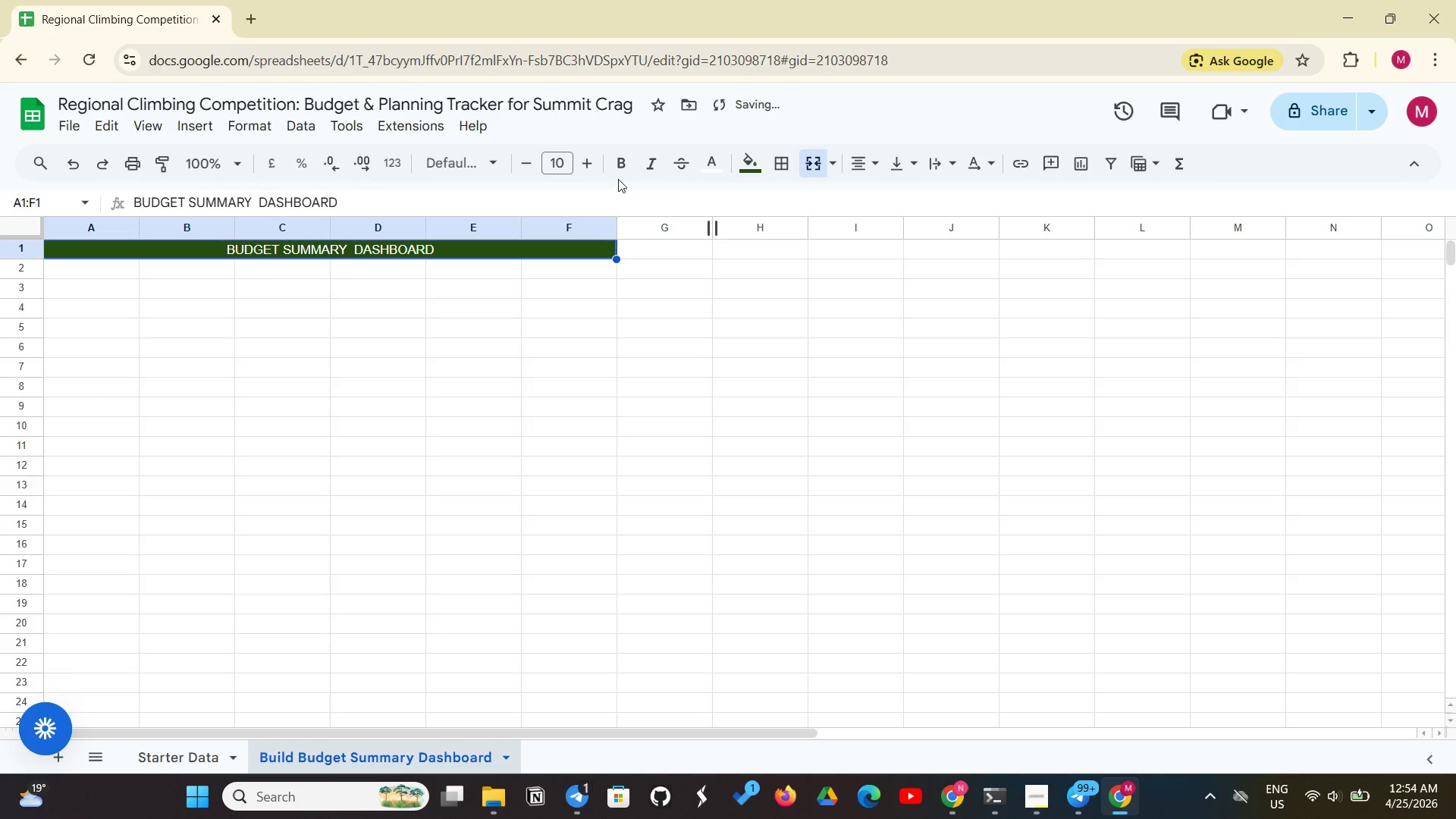 
left_click([618, 163])
 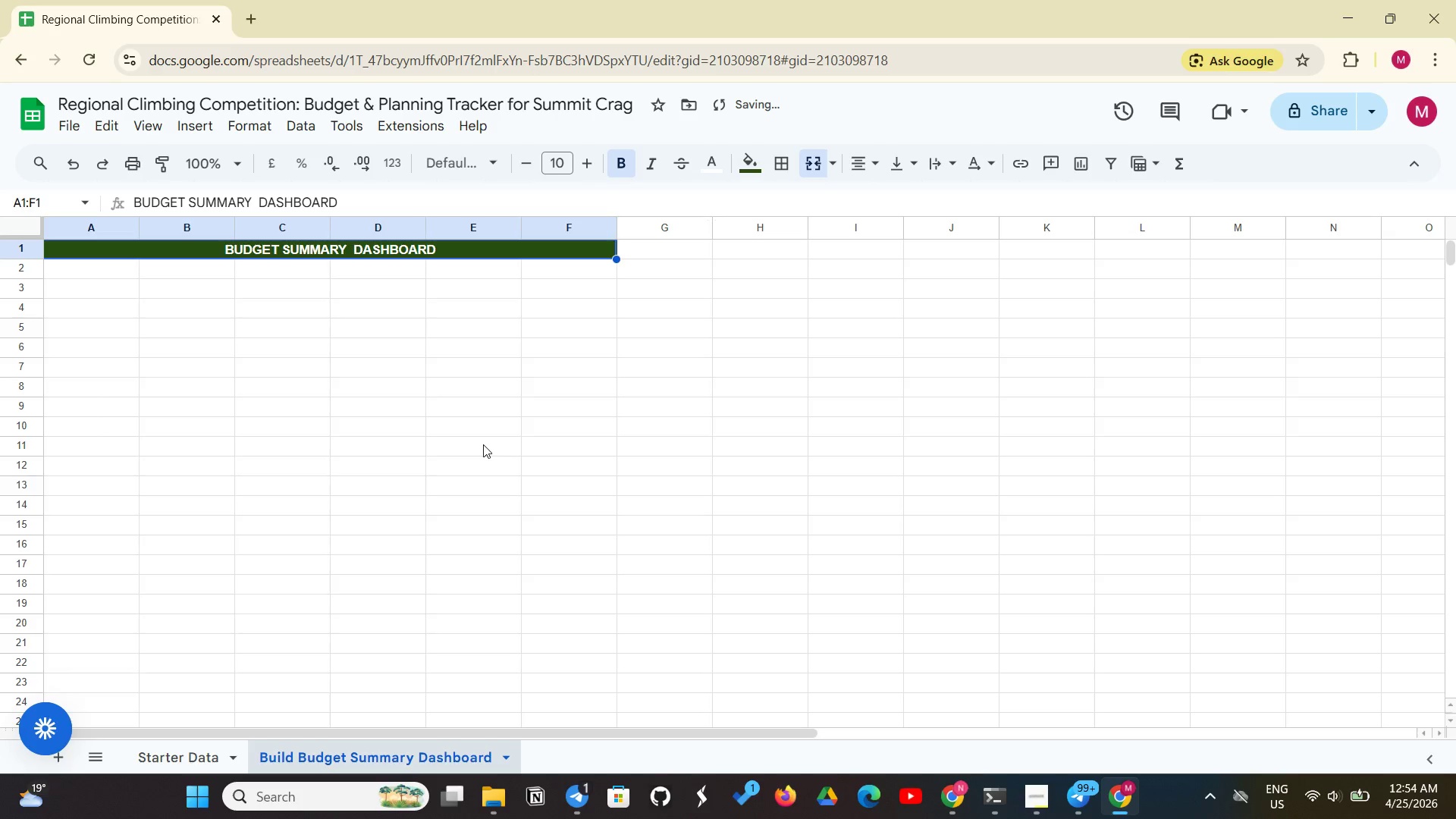 
left_click([483, 444])
 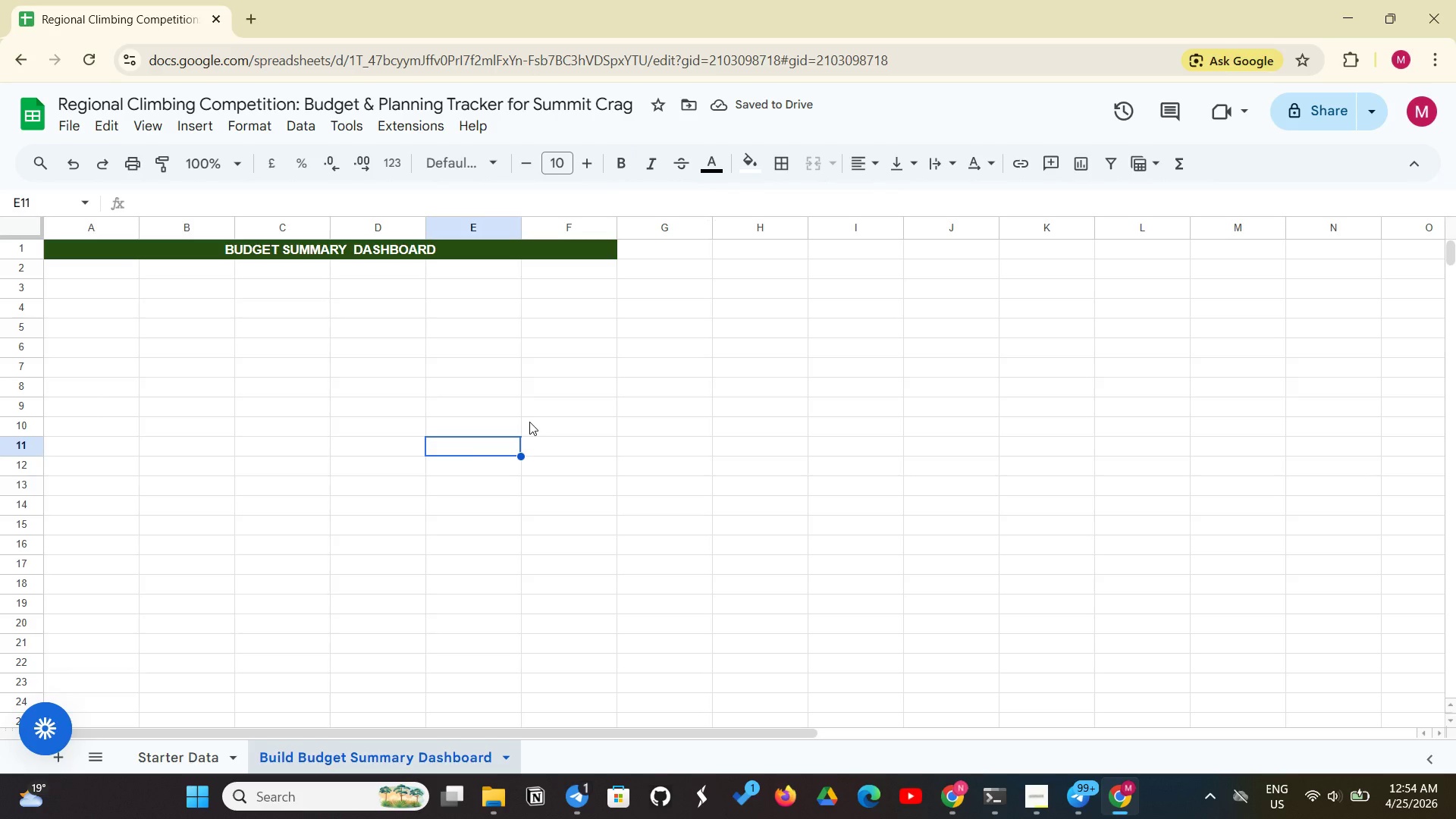 
wait(8.56)
 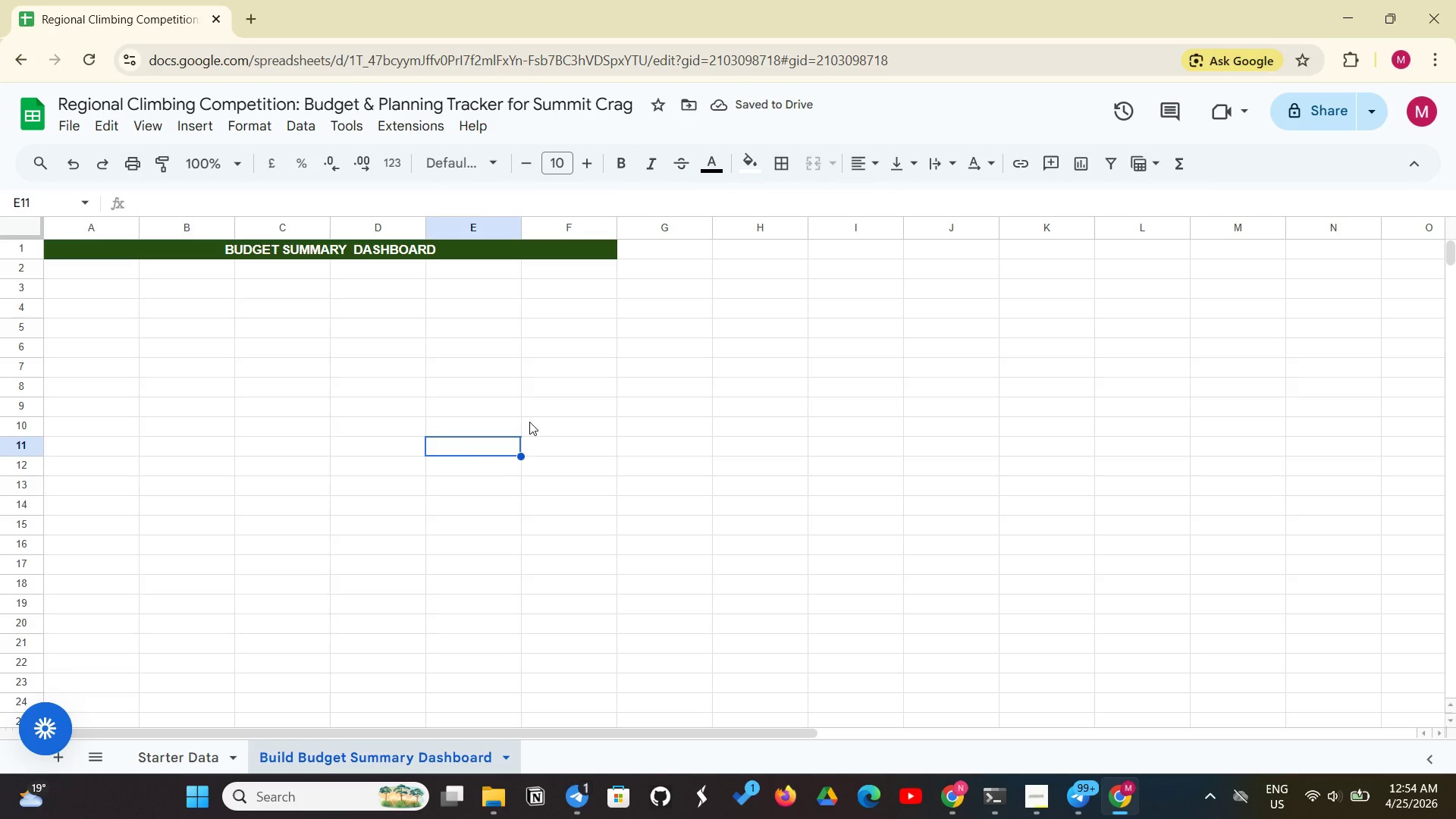 
left_click_drag(start_coordinate=[529, 422], to_coordinate=[479, 367])
 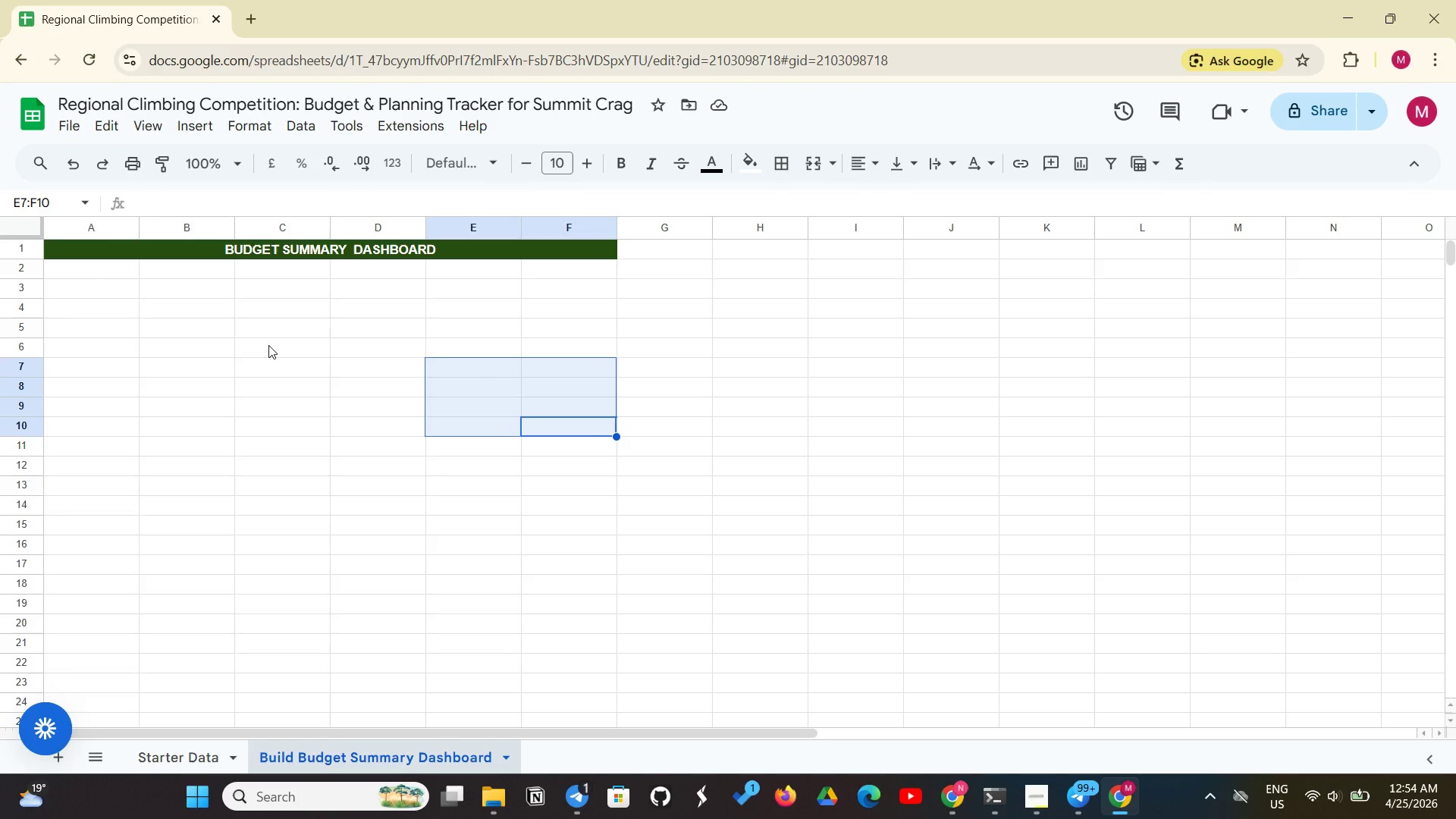 
left_click([268, 345])
 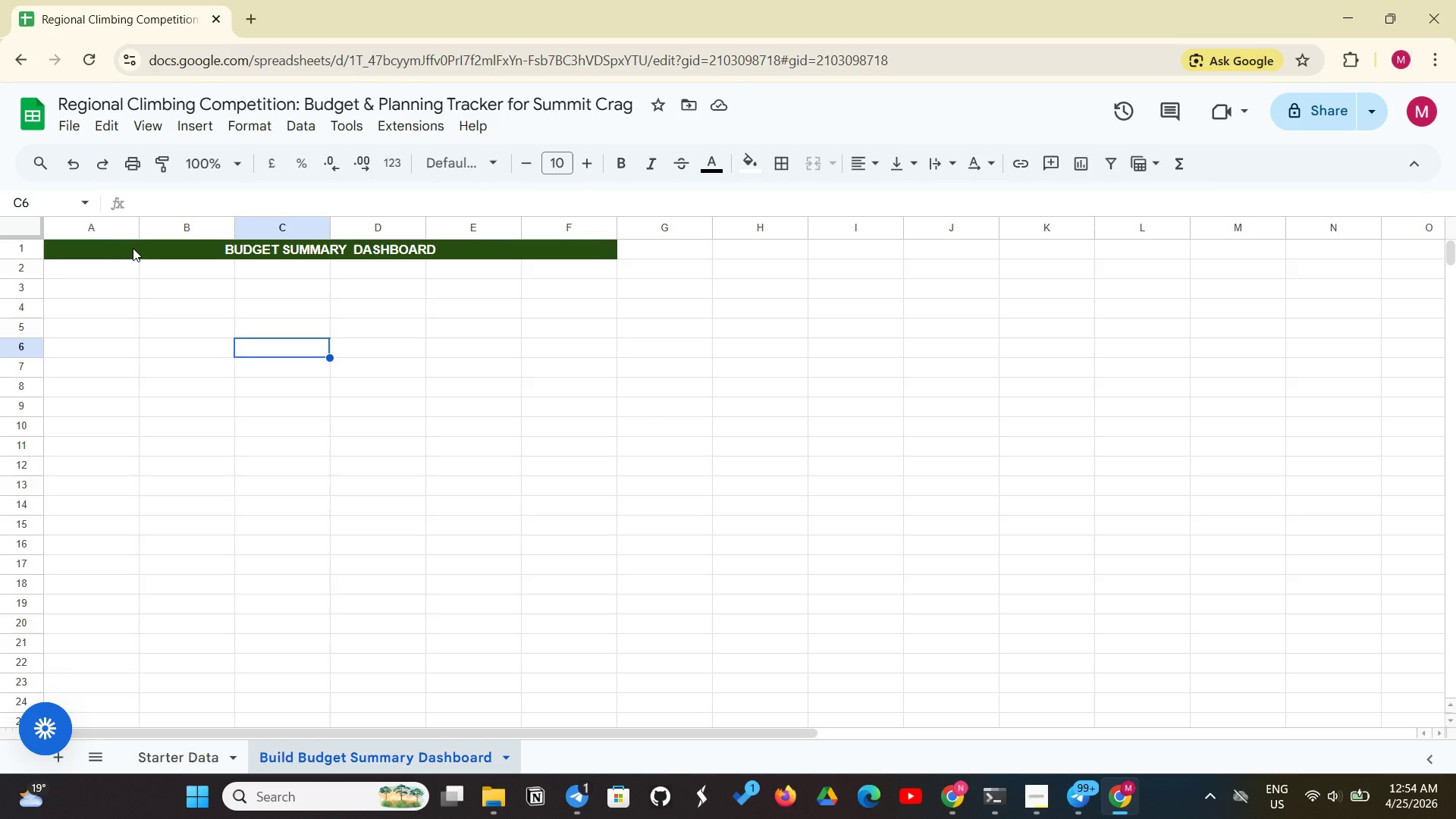 
left_click_drag(start_coordinate=[132, 248], to_coordinate=[681, 251])
 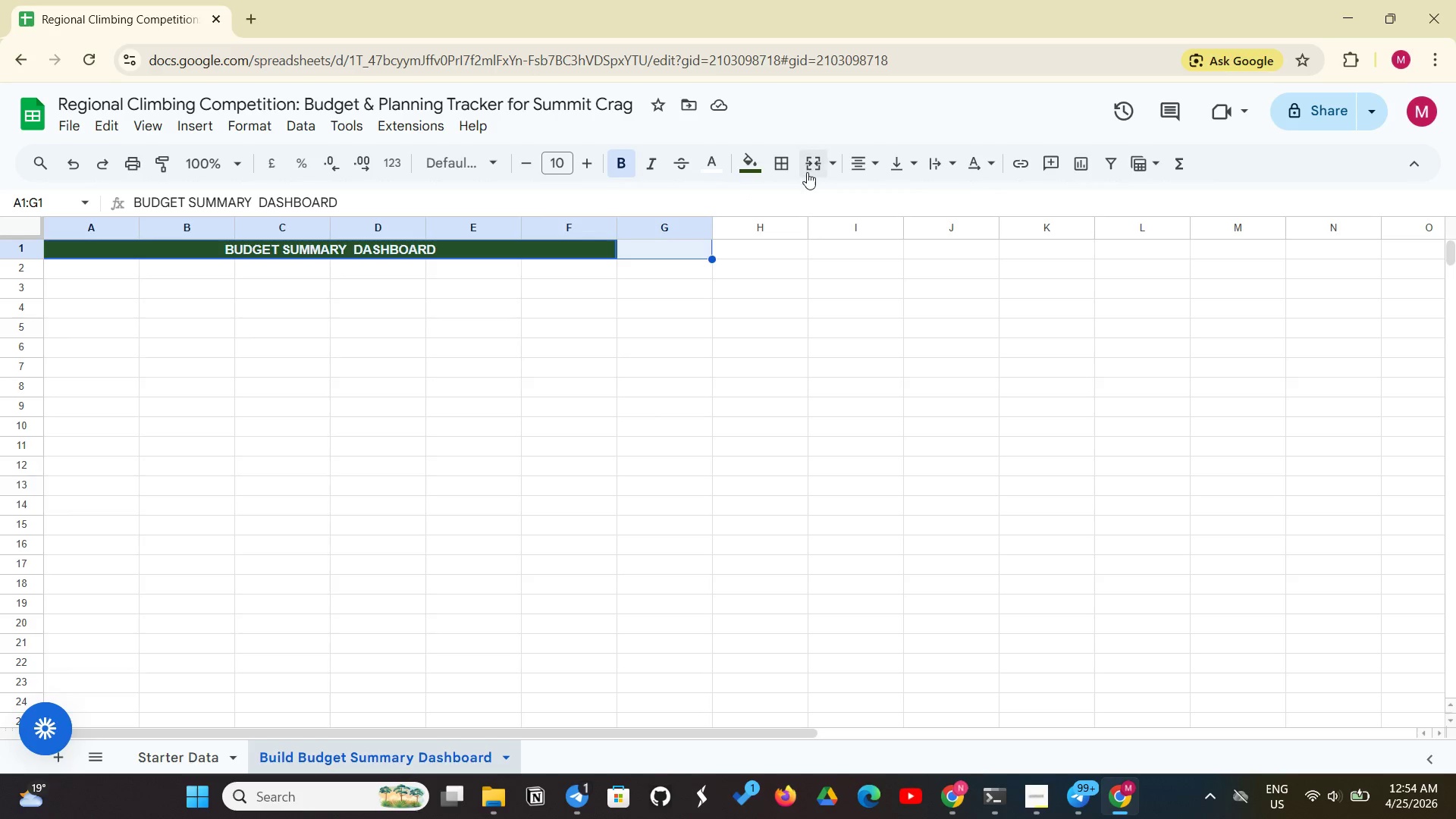 
left_click([807, 171])
 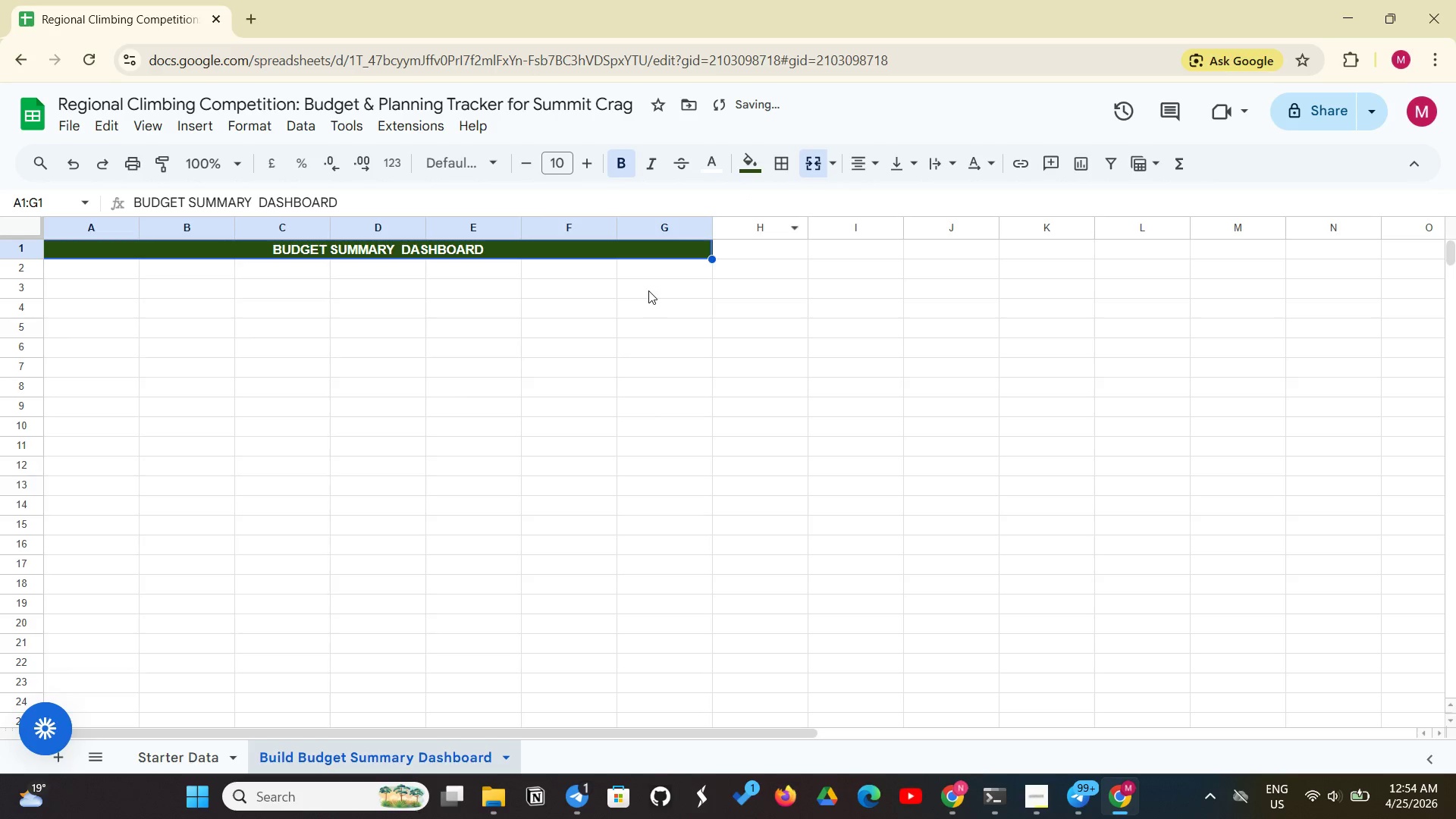 
left_click([648, 290])
 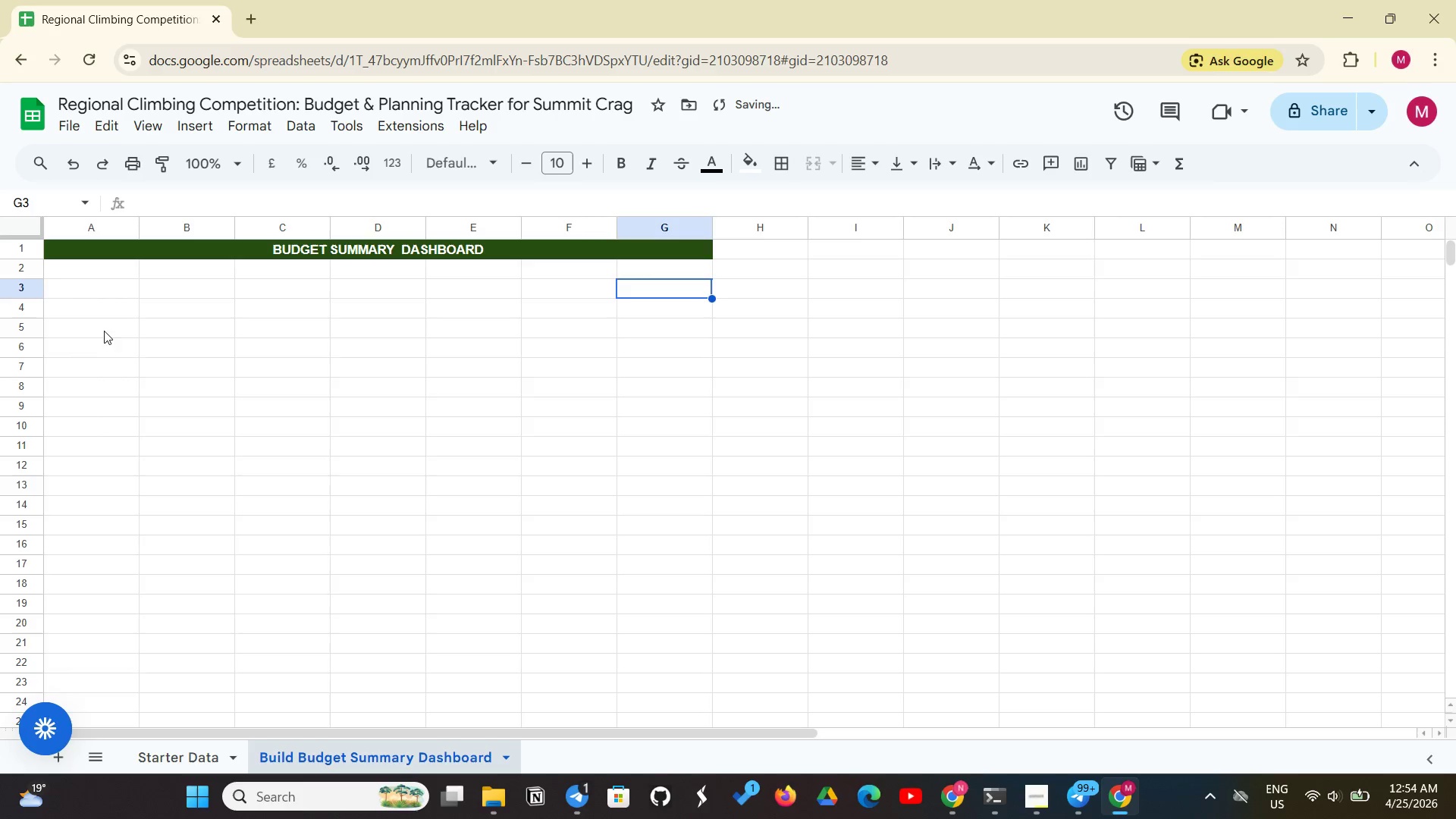 
left_click([89, 301])
 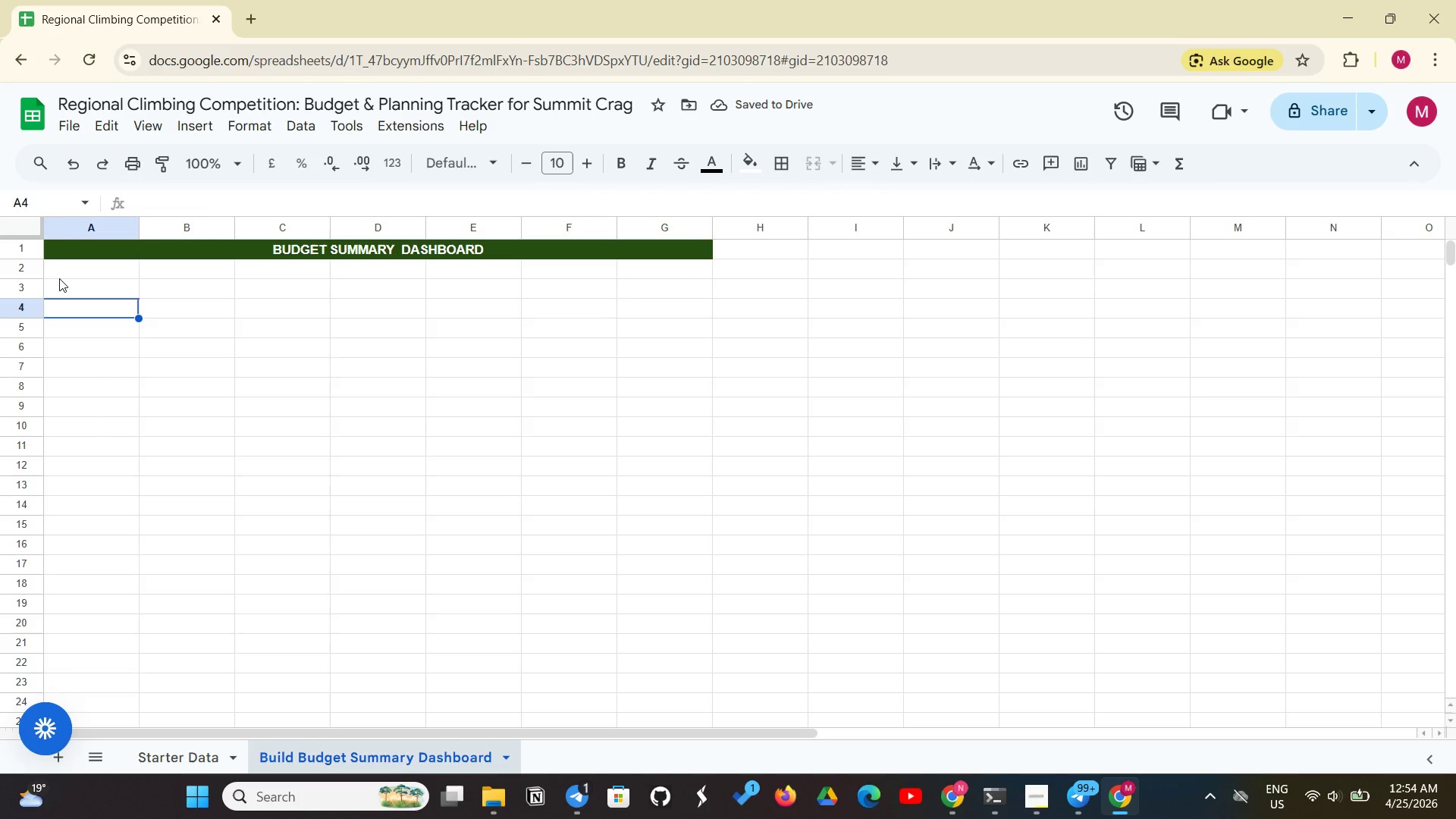 
left_click([59, 278])
 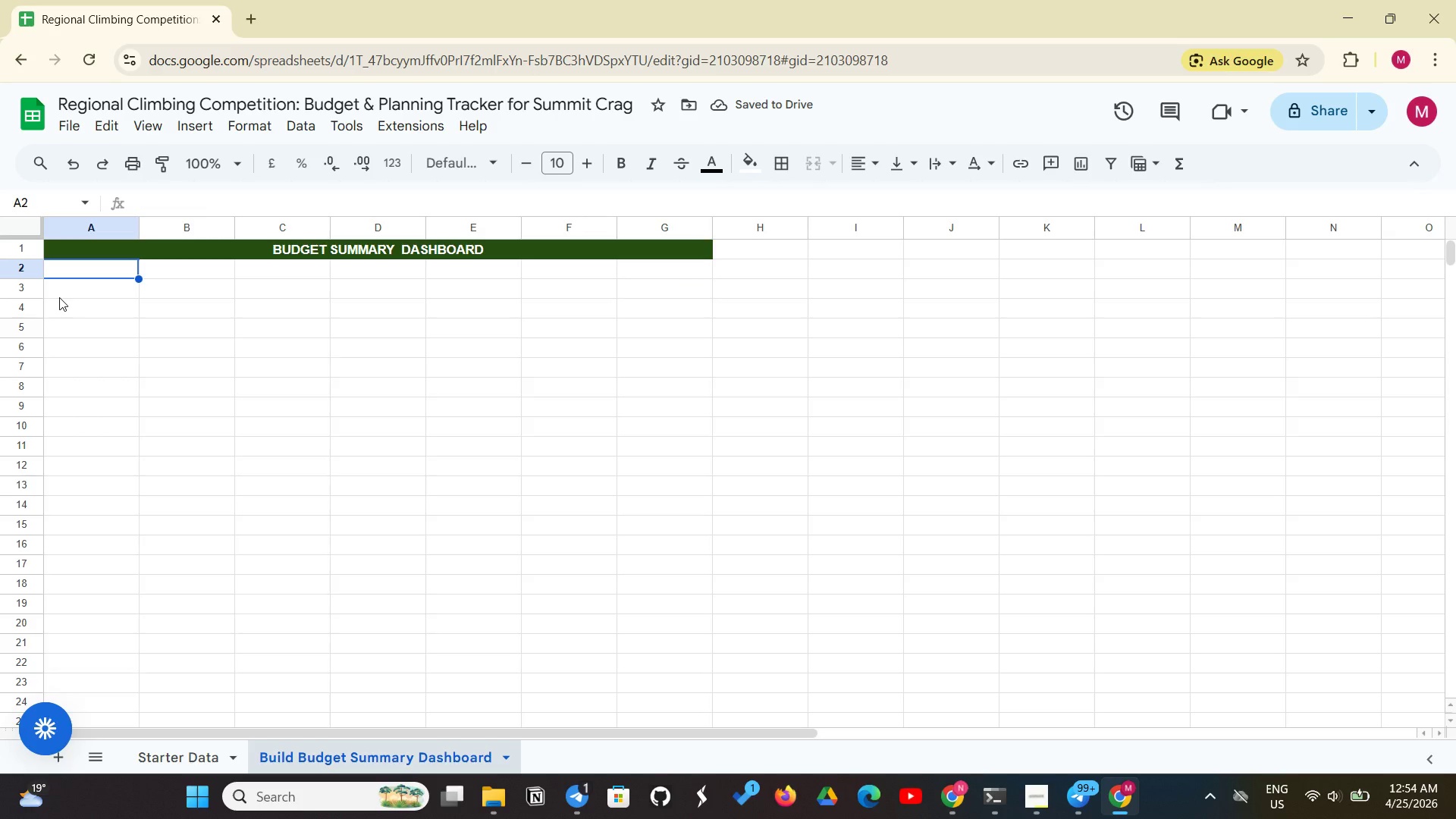 
left_click([59, 297])
 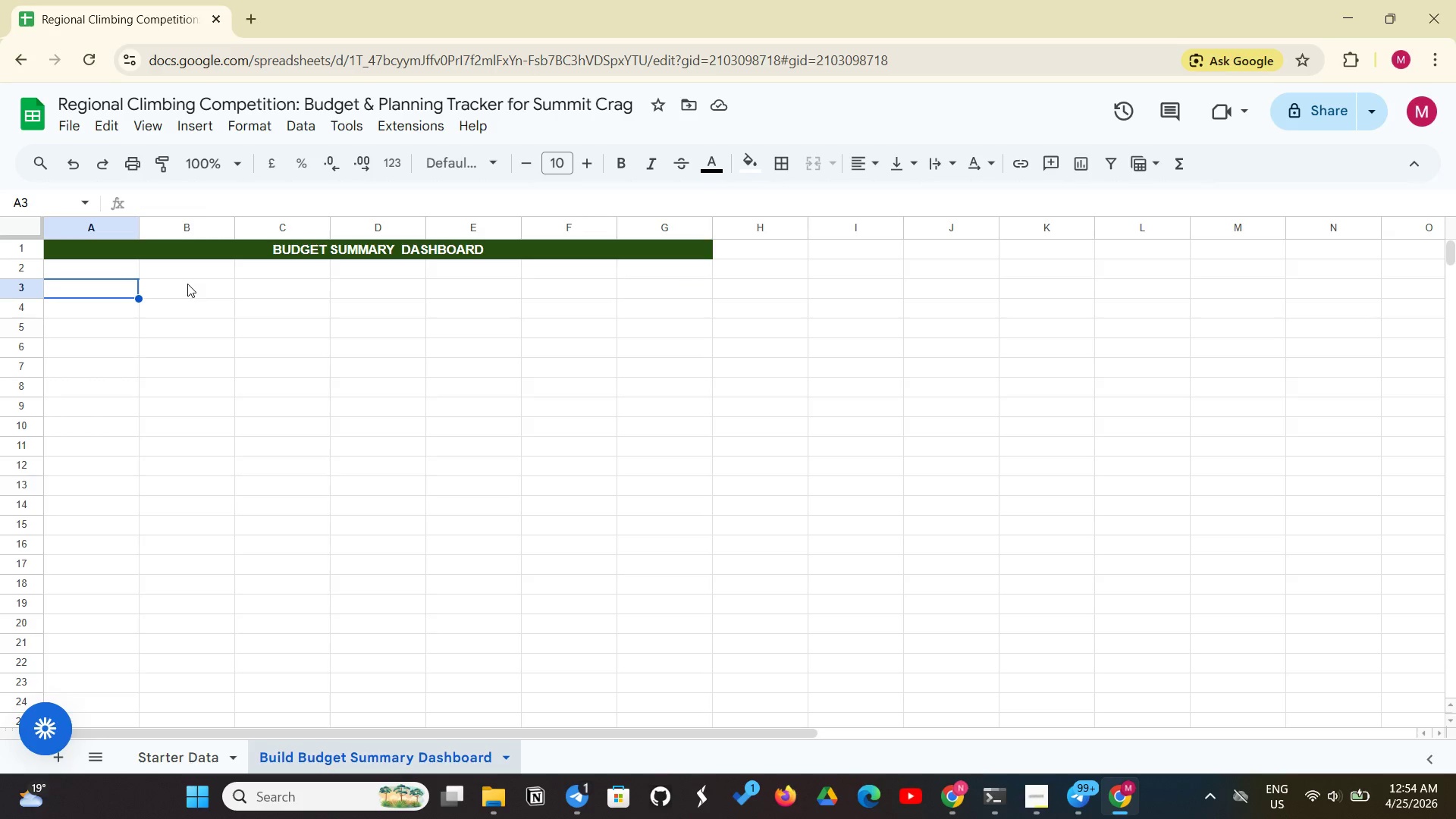 
left_click([260, 262])
 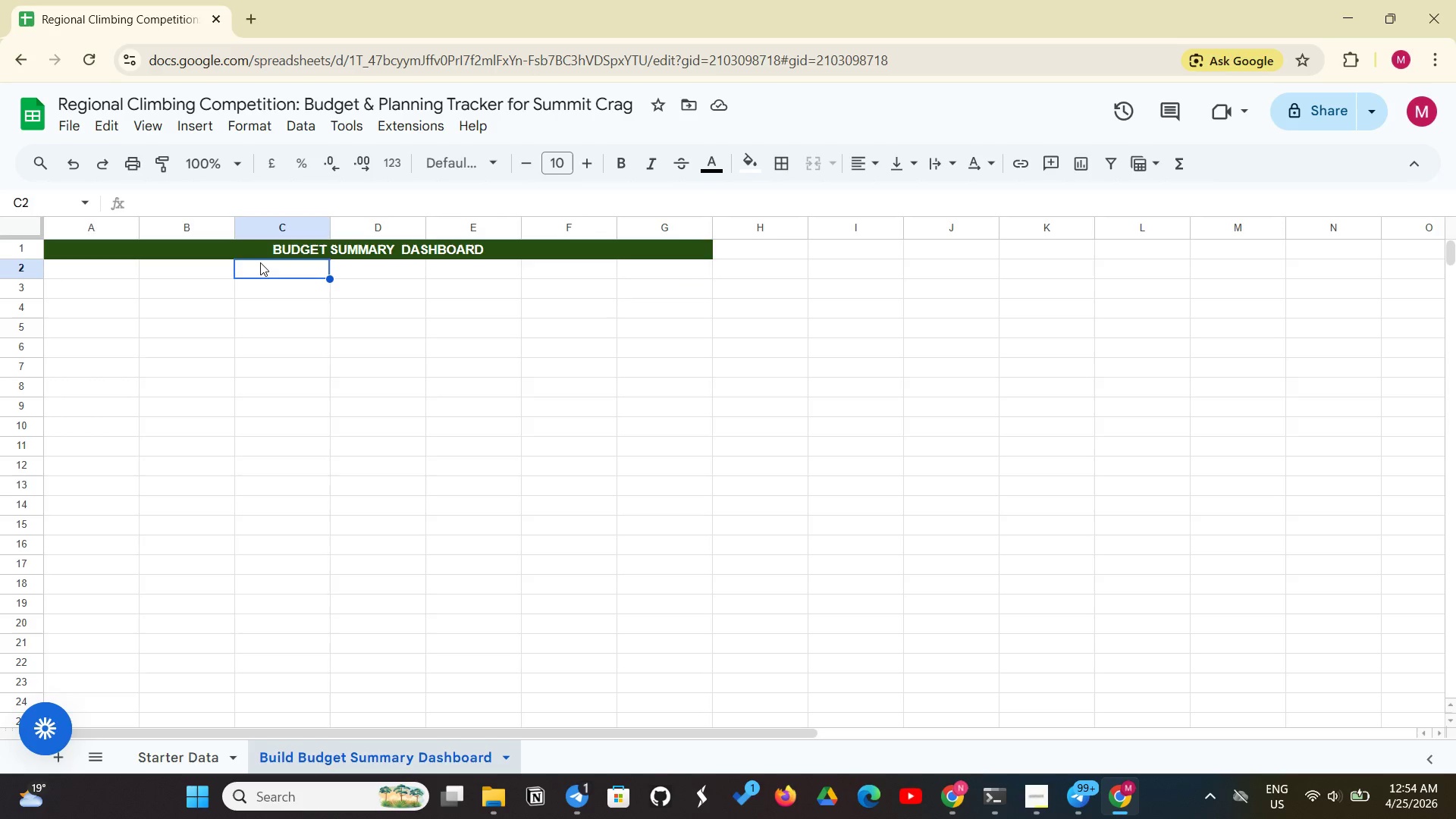 
left_click([227, 340])
 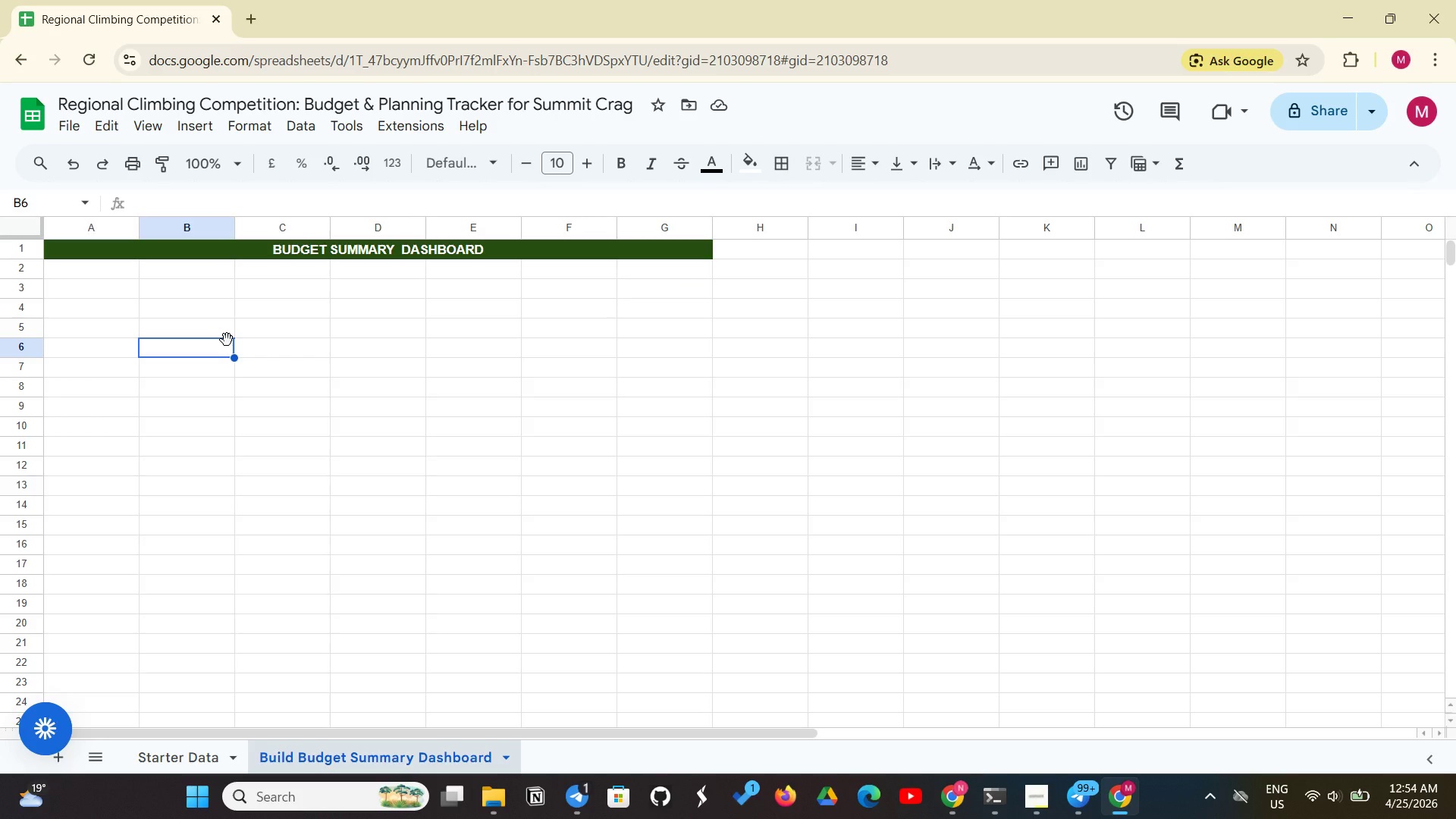 
wait(13.67)
 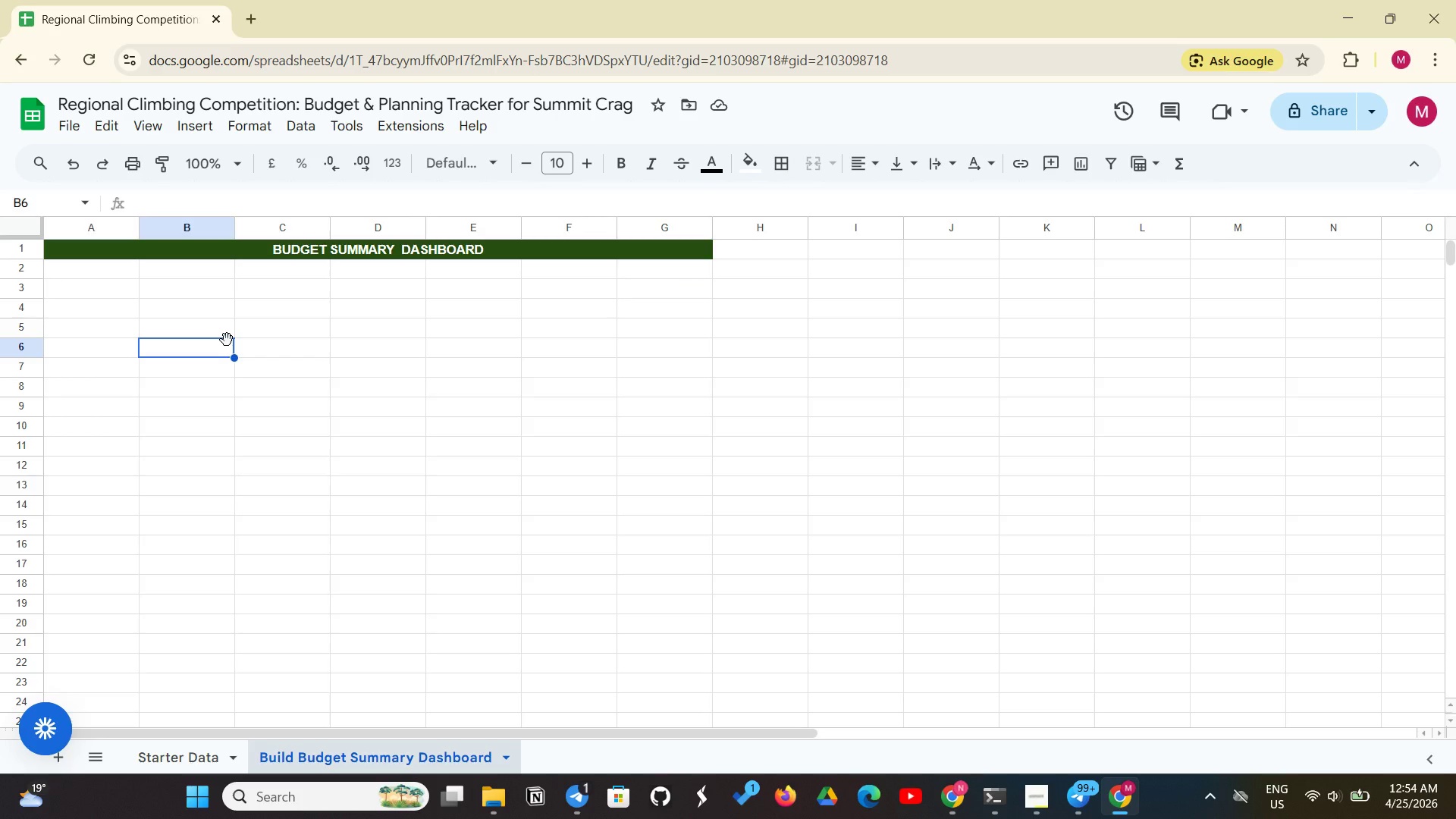 
left_click([376, 252])
 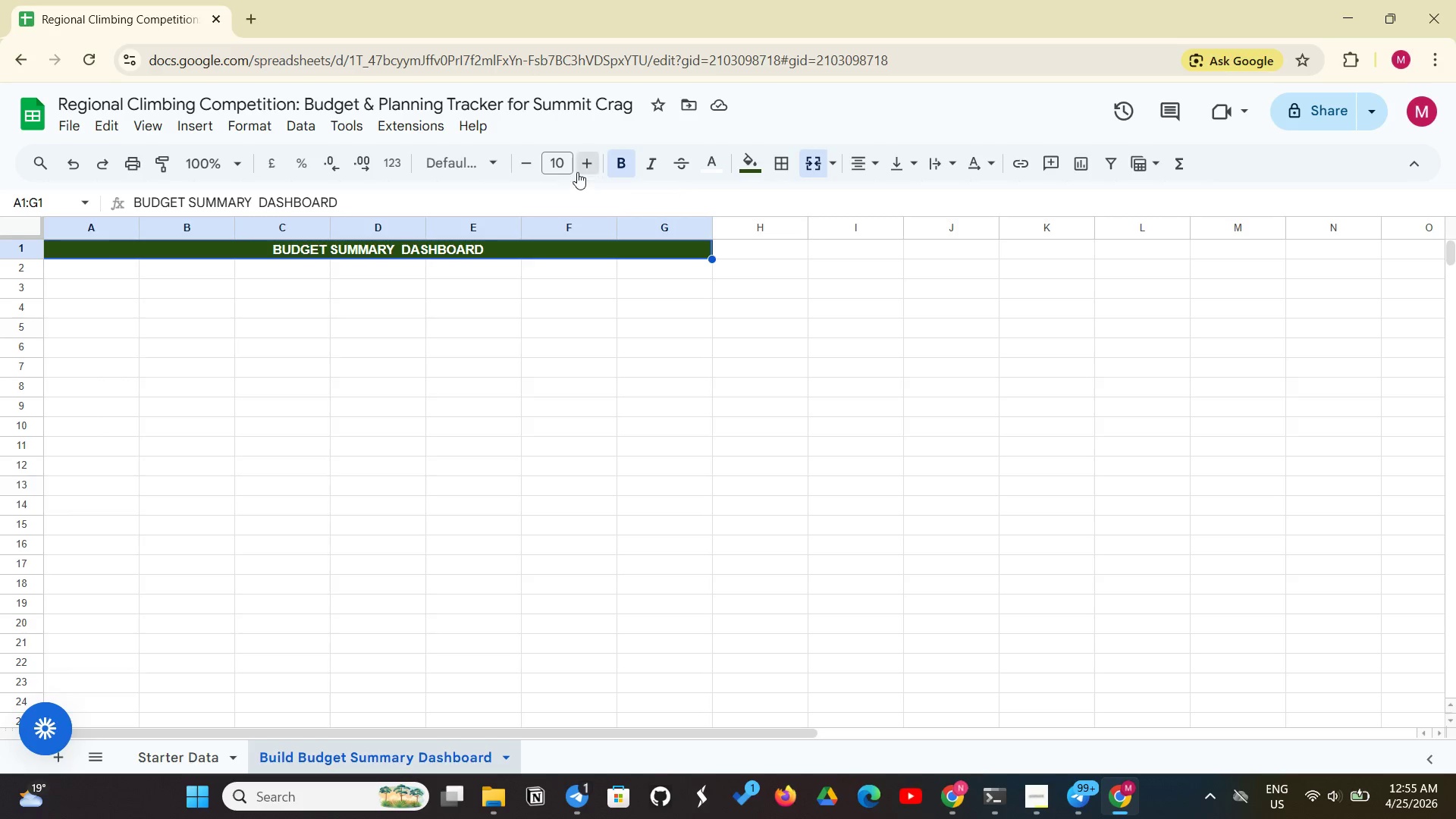 
double_click([577, 172])
 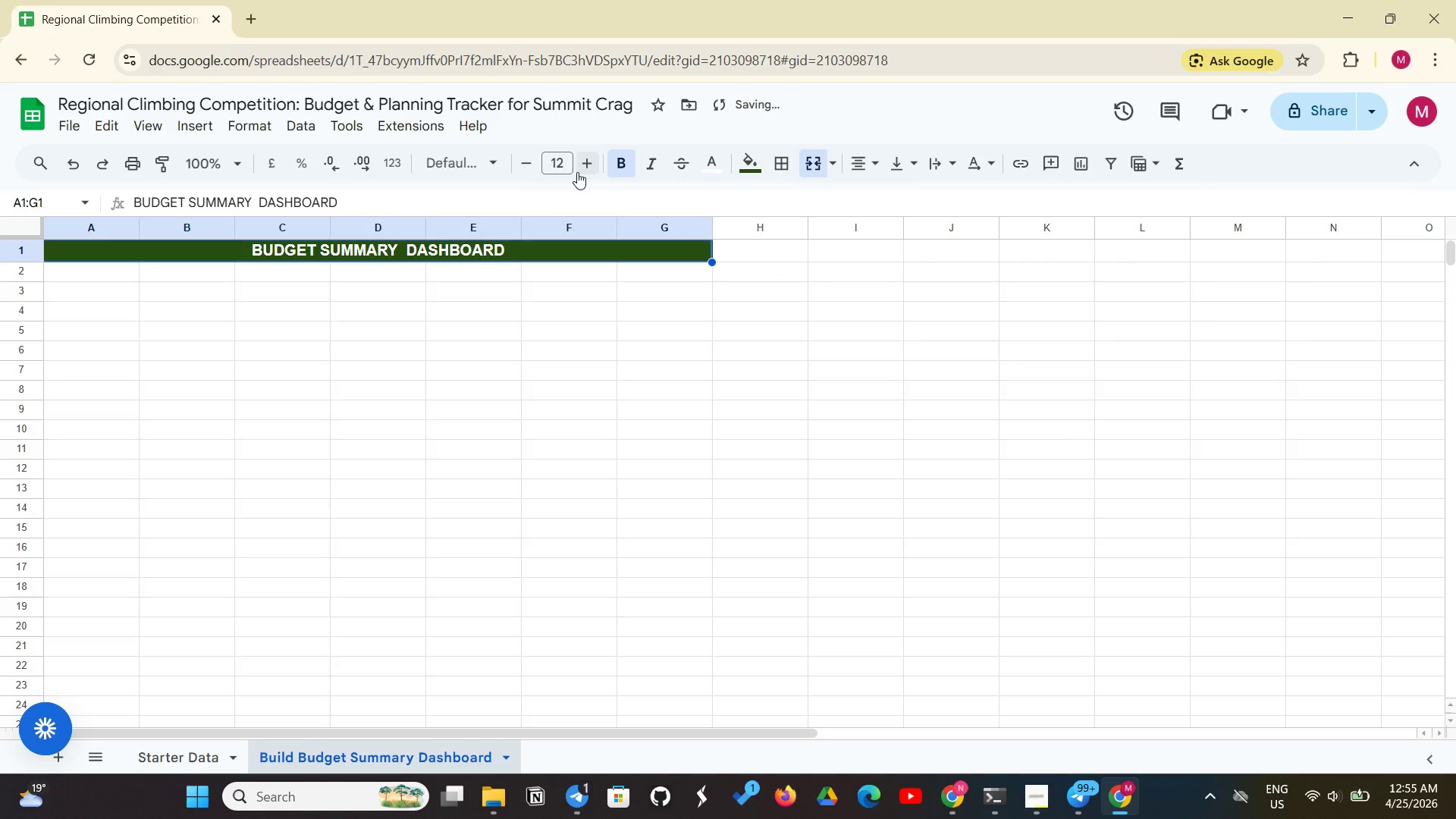 
left_click([577, 172])
 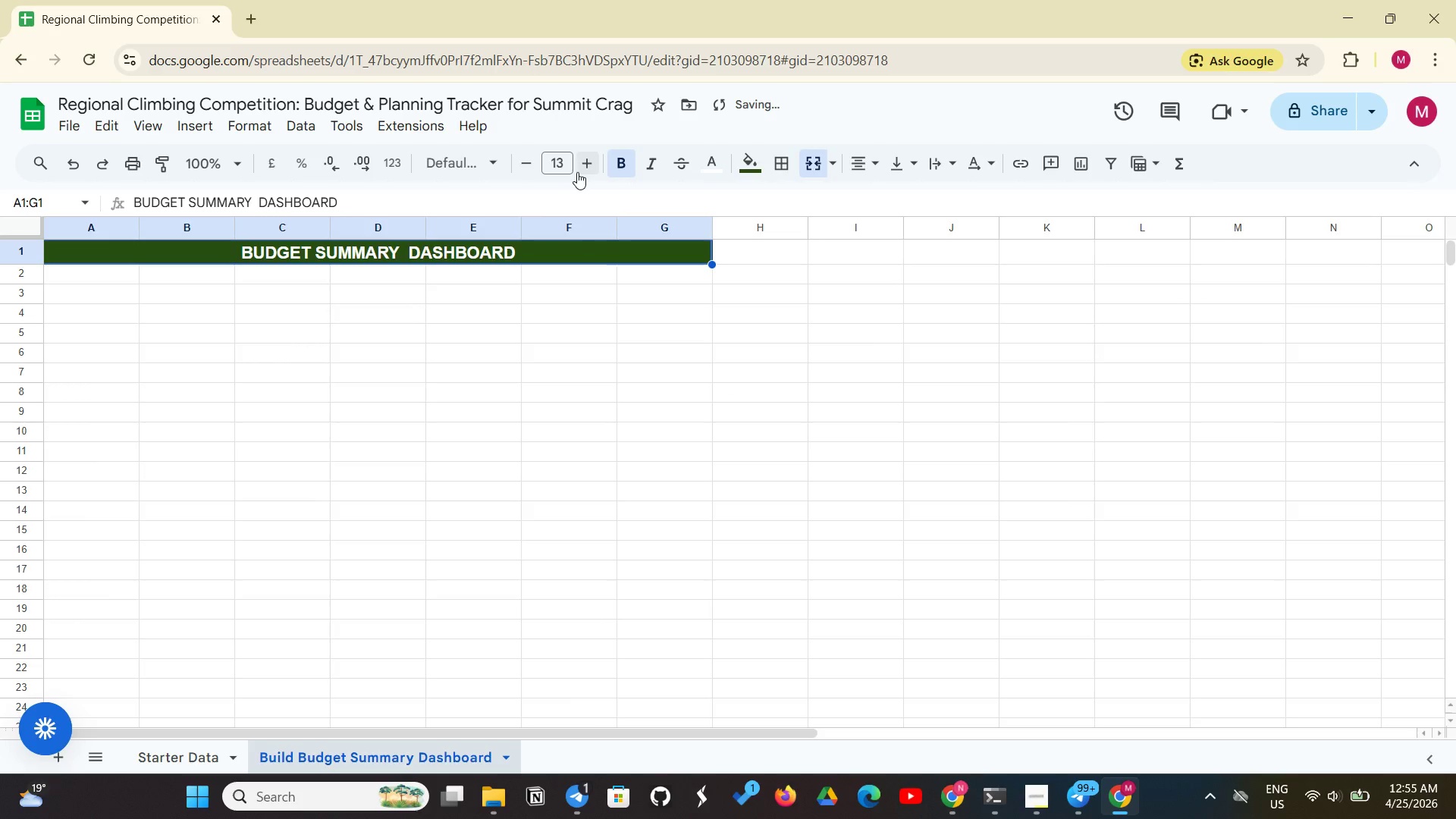 
left_click([577, 172])
 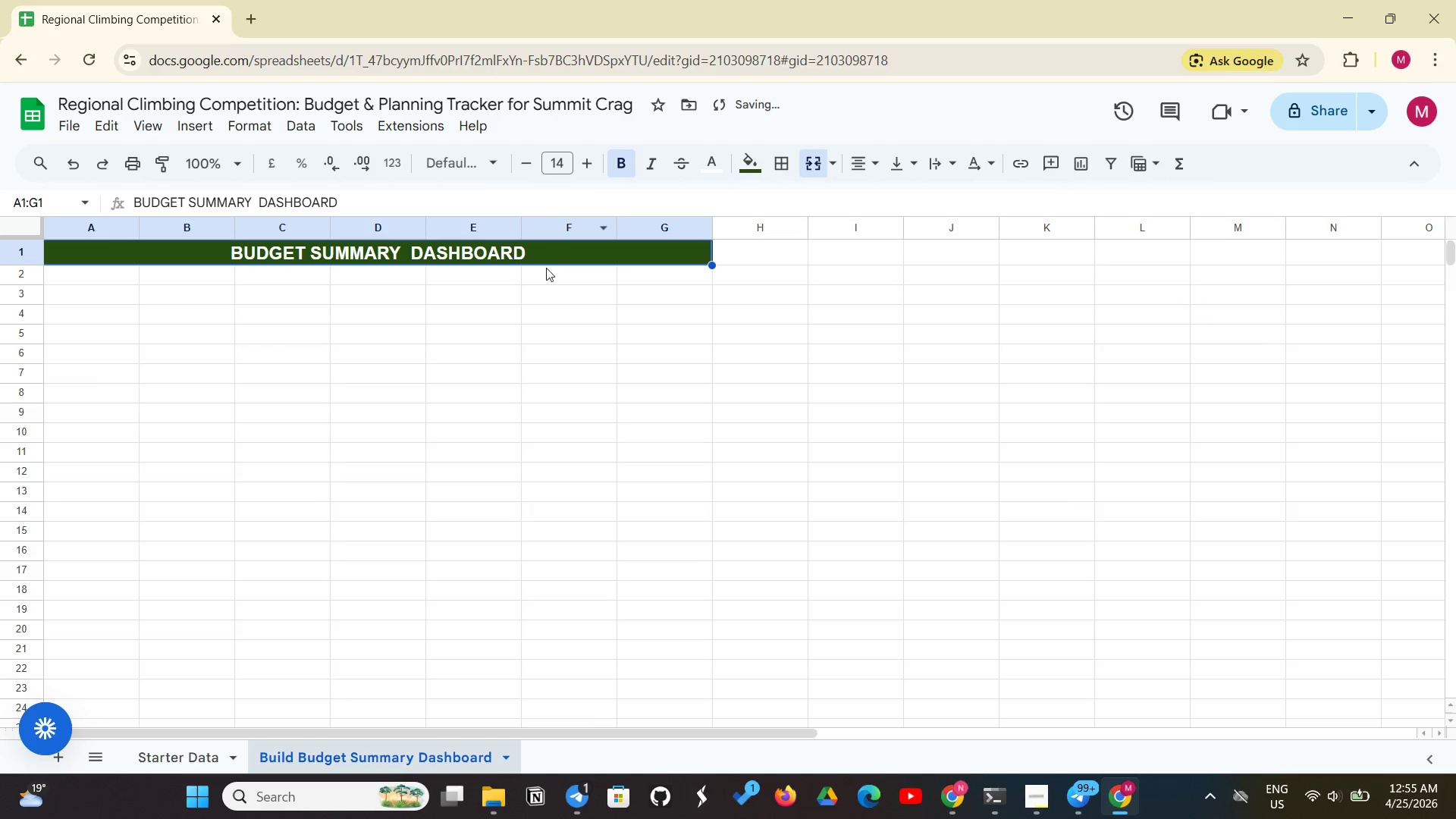 
left_click([472, 300])
 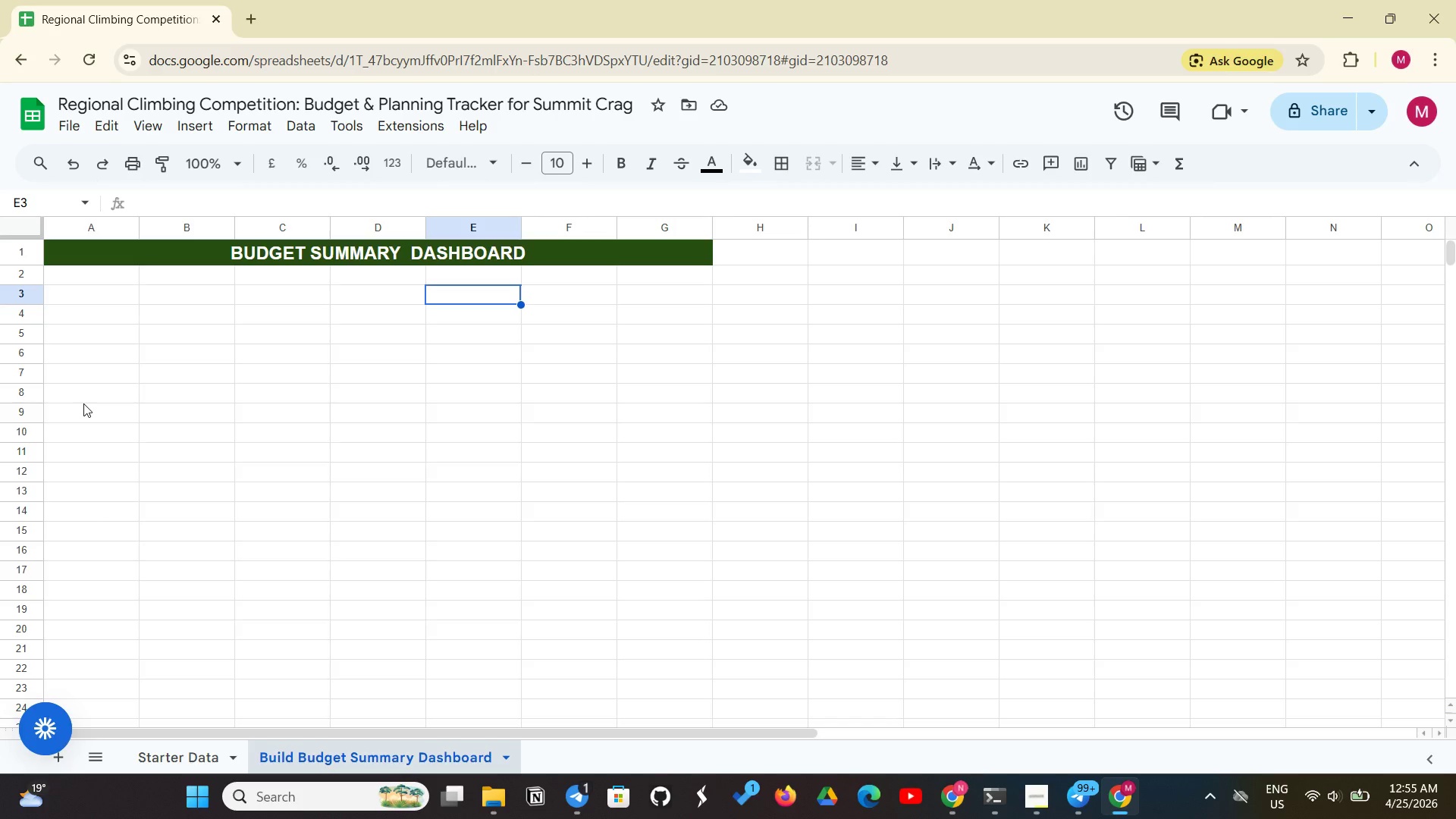 
wait(7.98)
 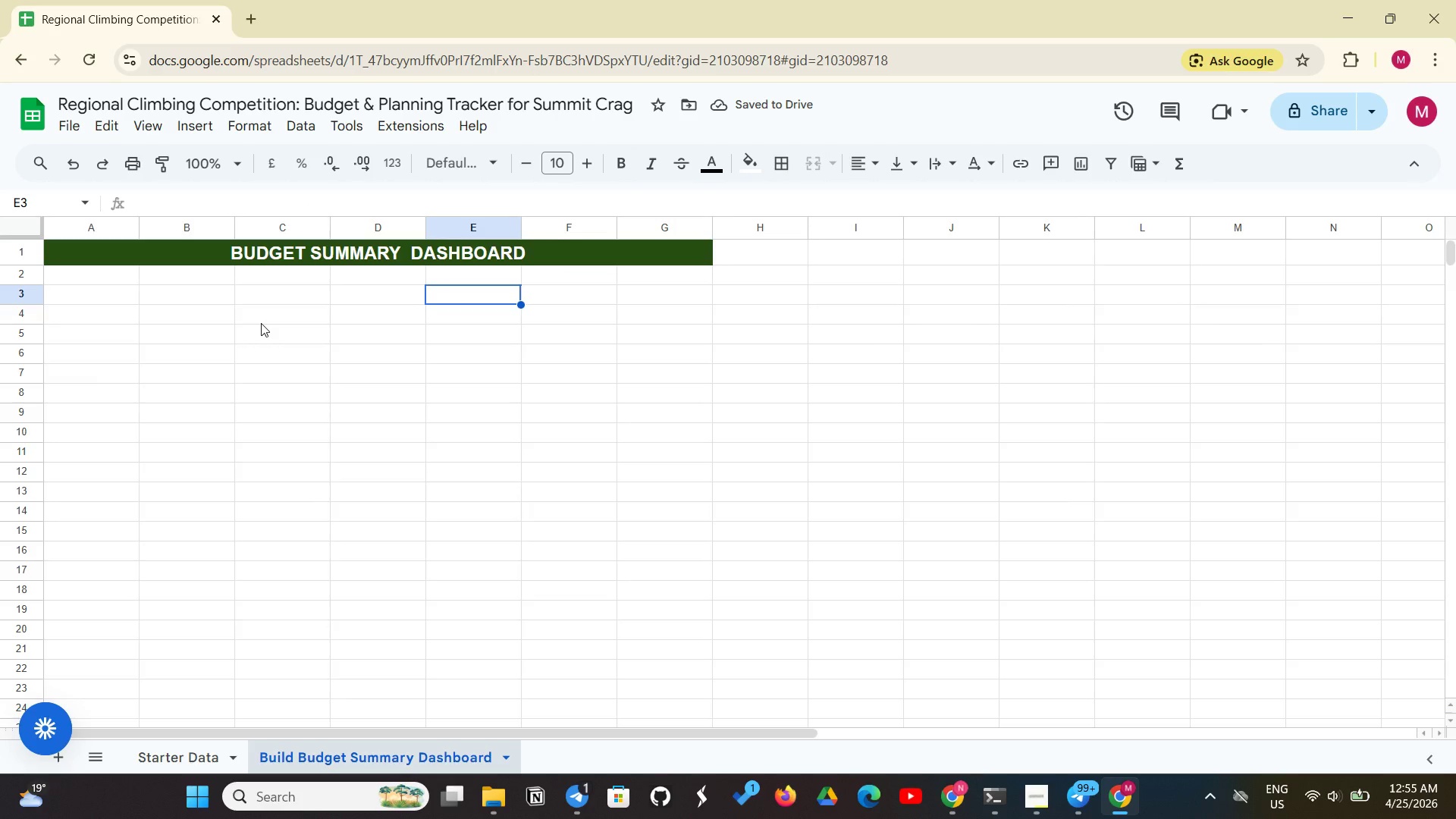 
left_click([115, 268])
 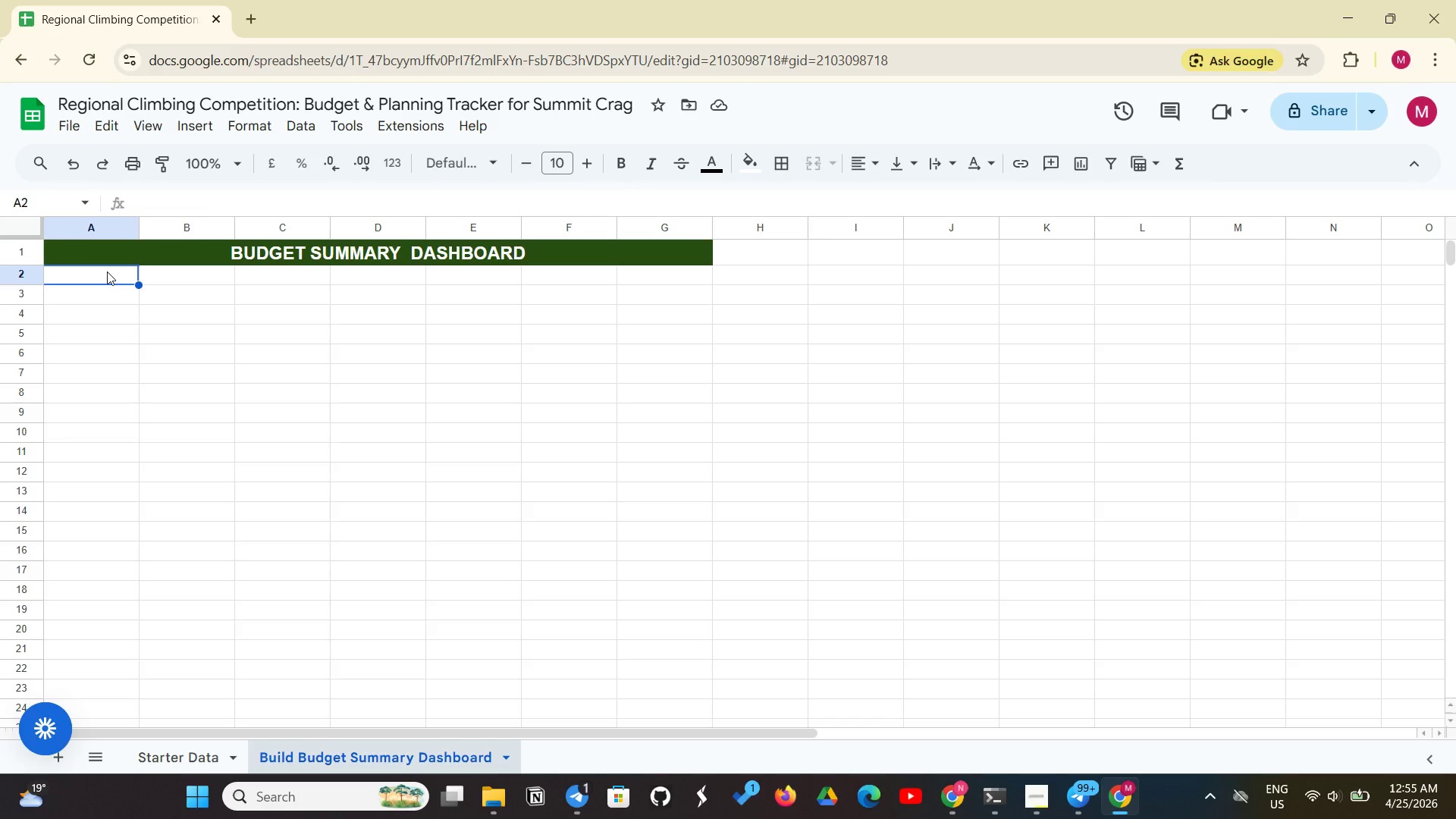 
type(Category)
 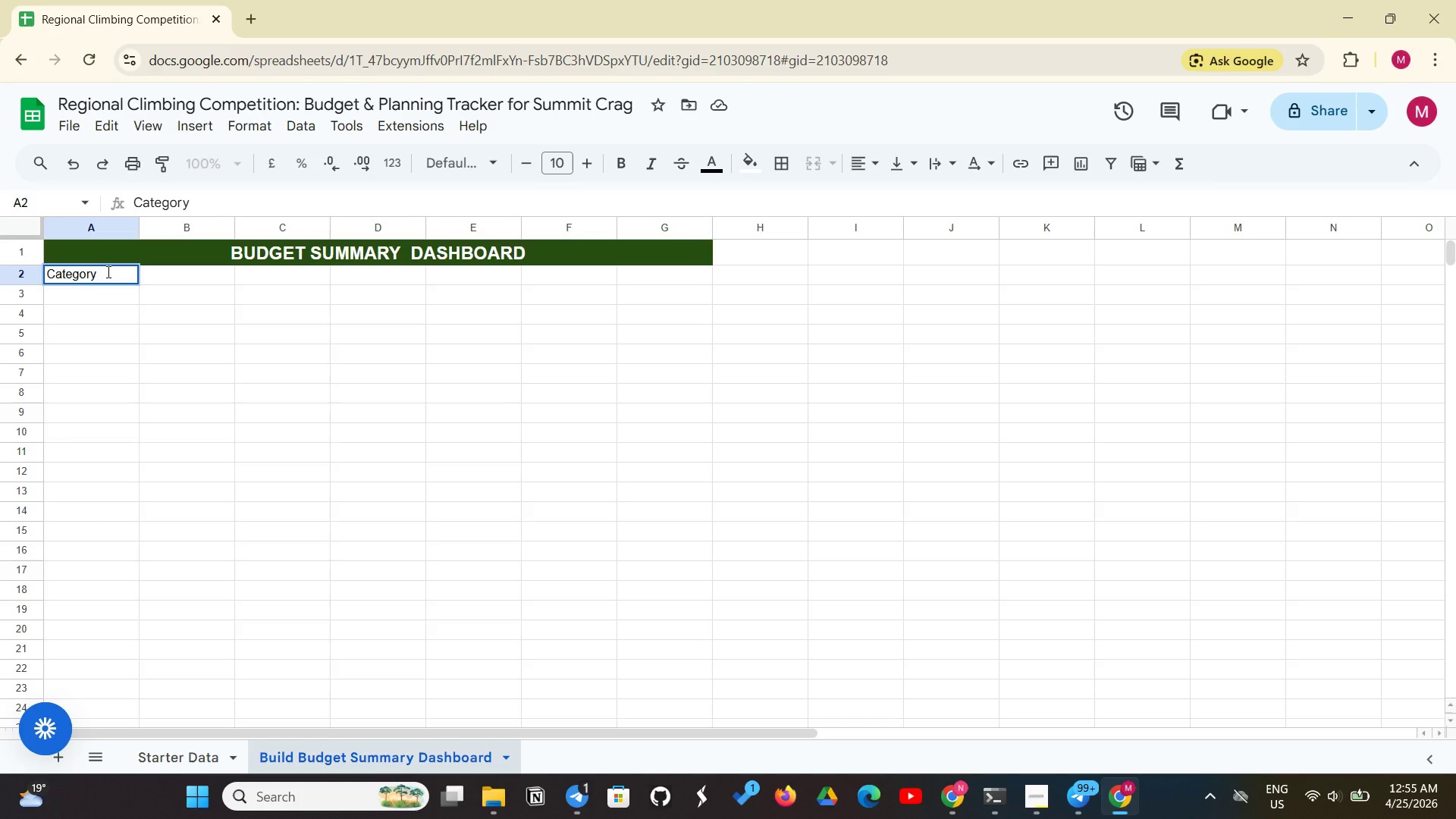 
left_click([187, 277])
 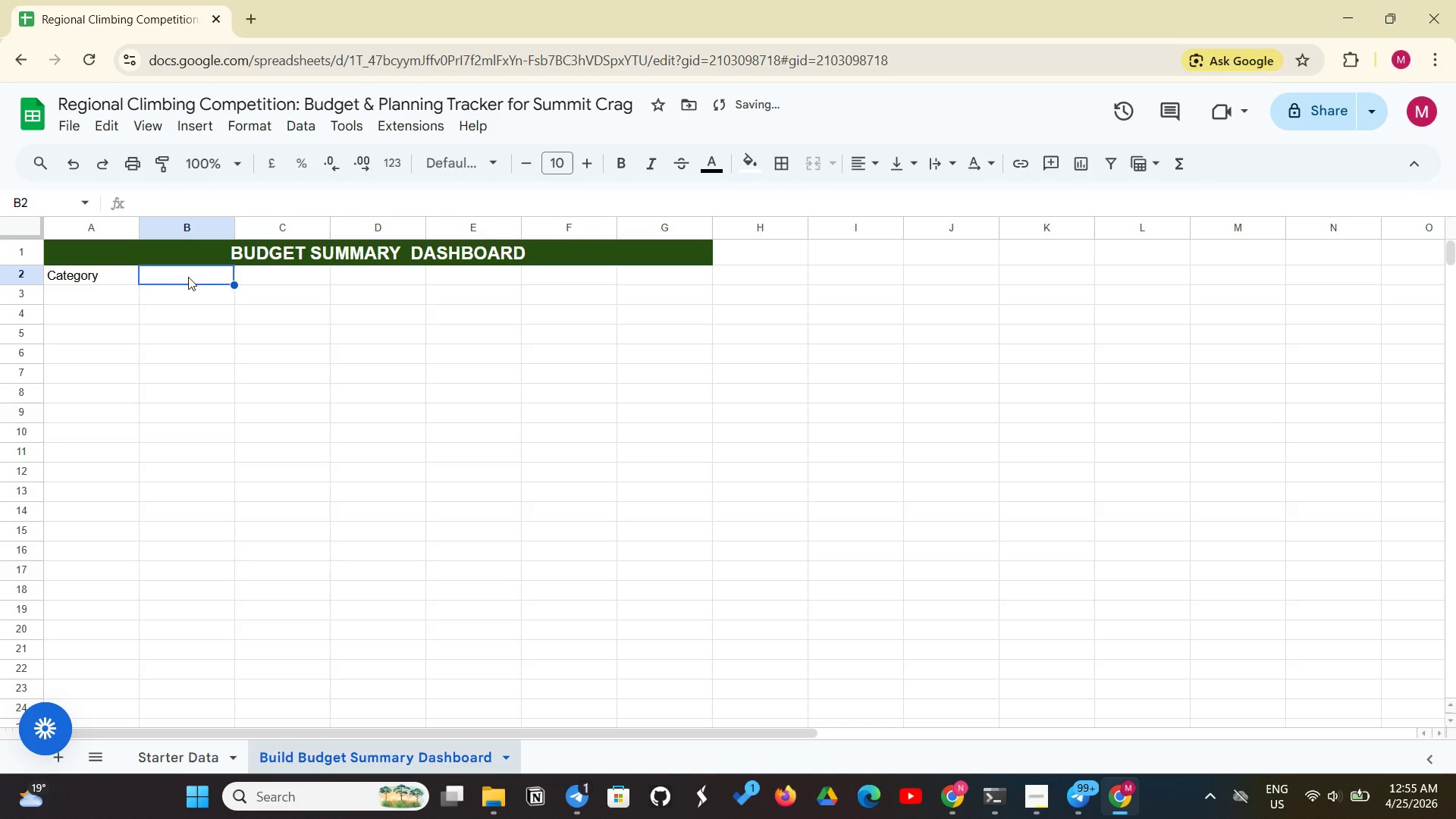 
type(Projected Cosst)
key(Backspace)
key(Backspace)
type(t)
 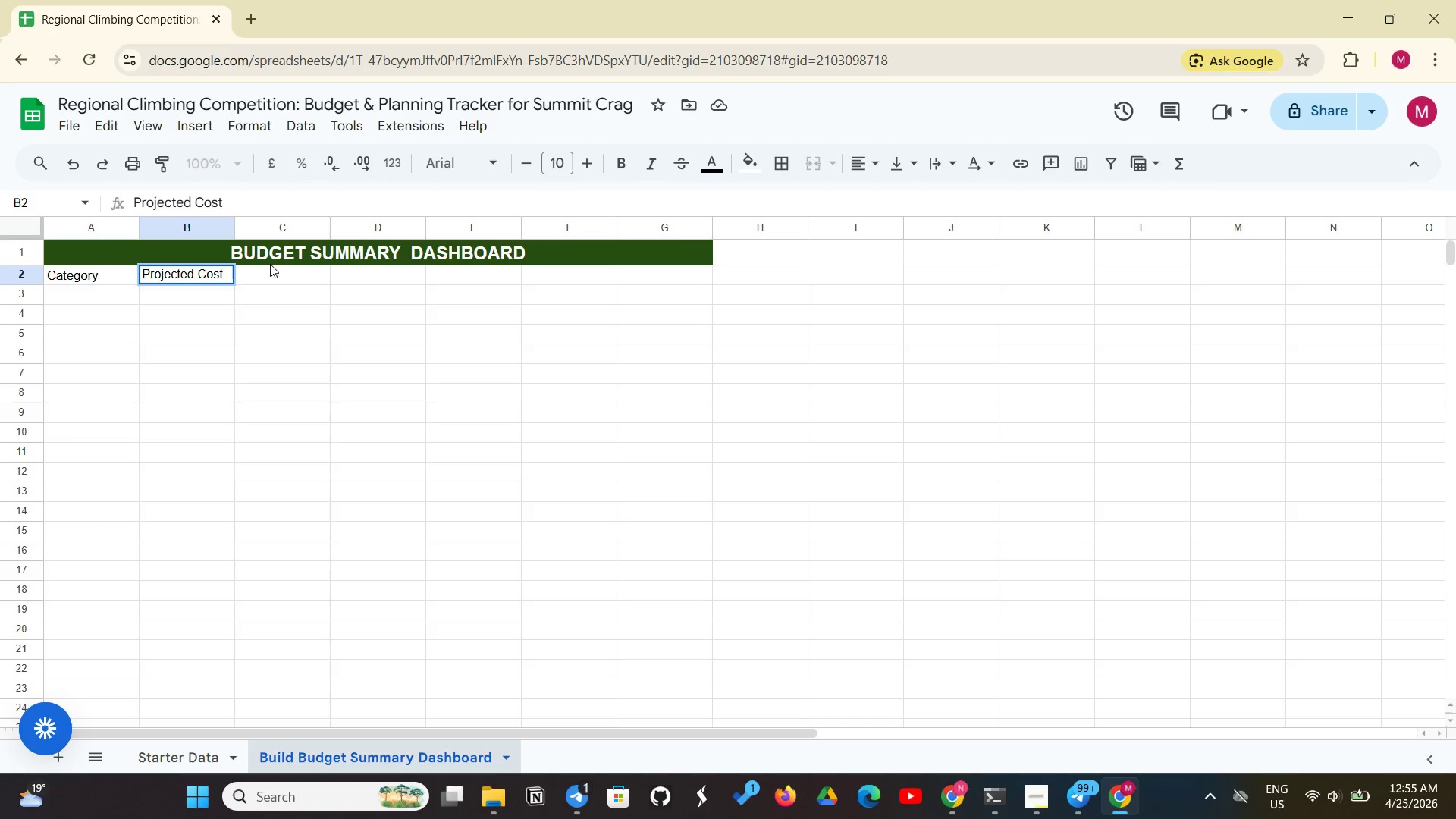 
left_click([270, 268])
 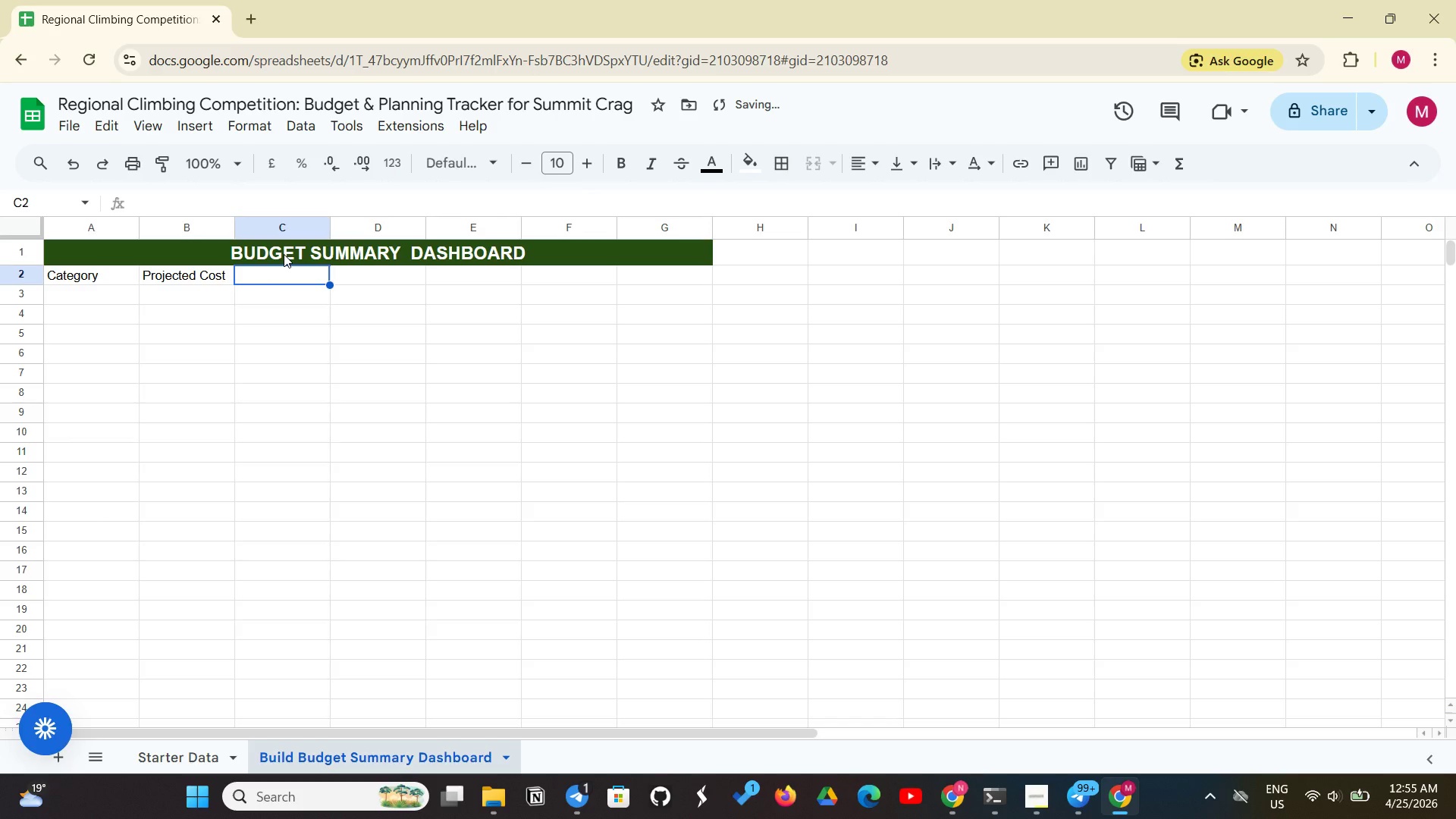 
type(Actual Cost)
 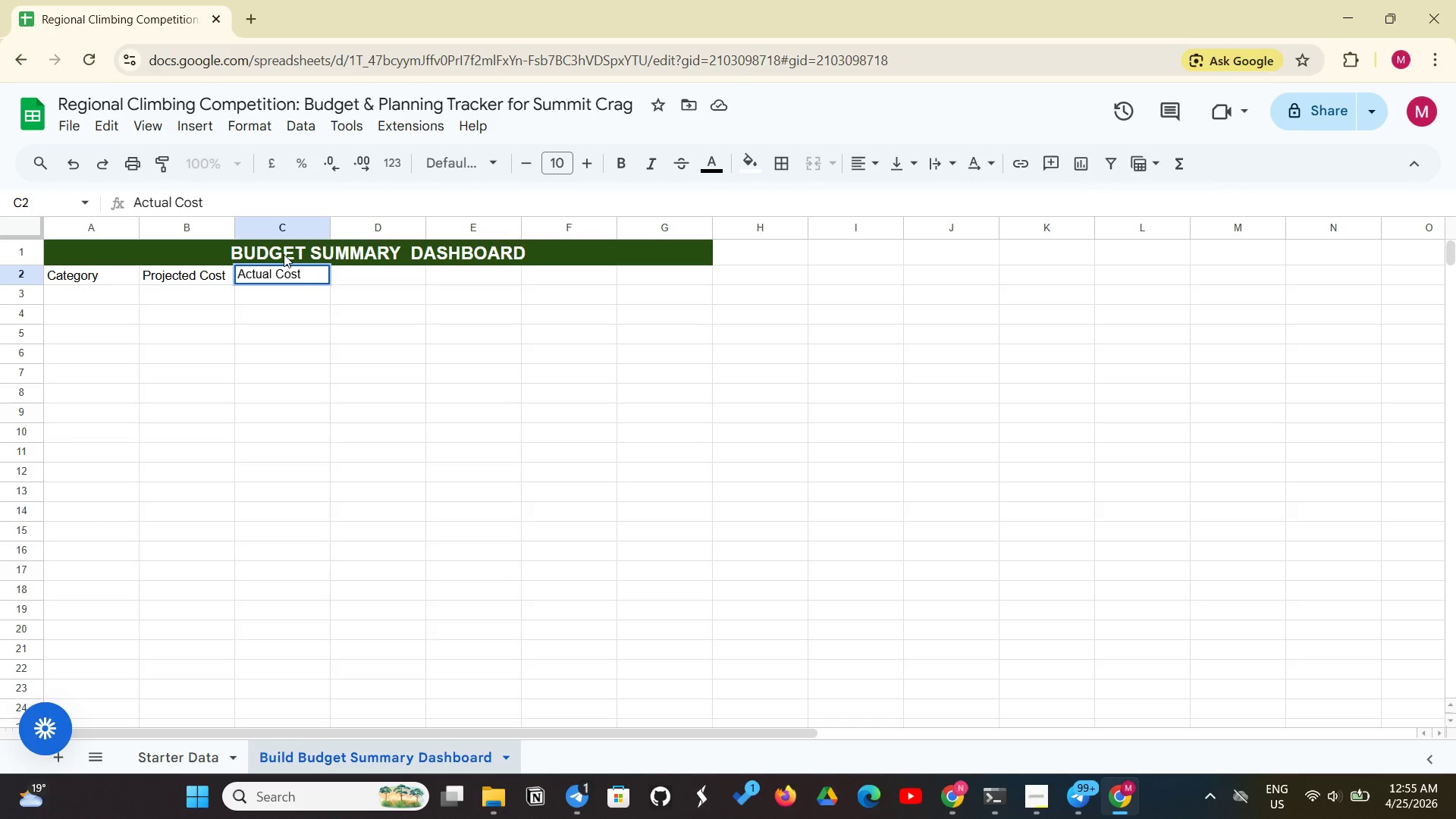 
key(Enter)
 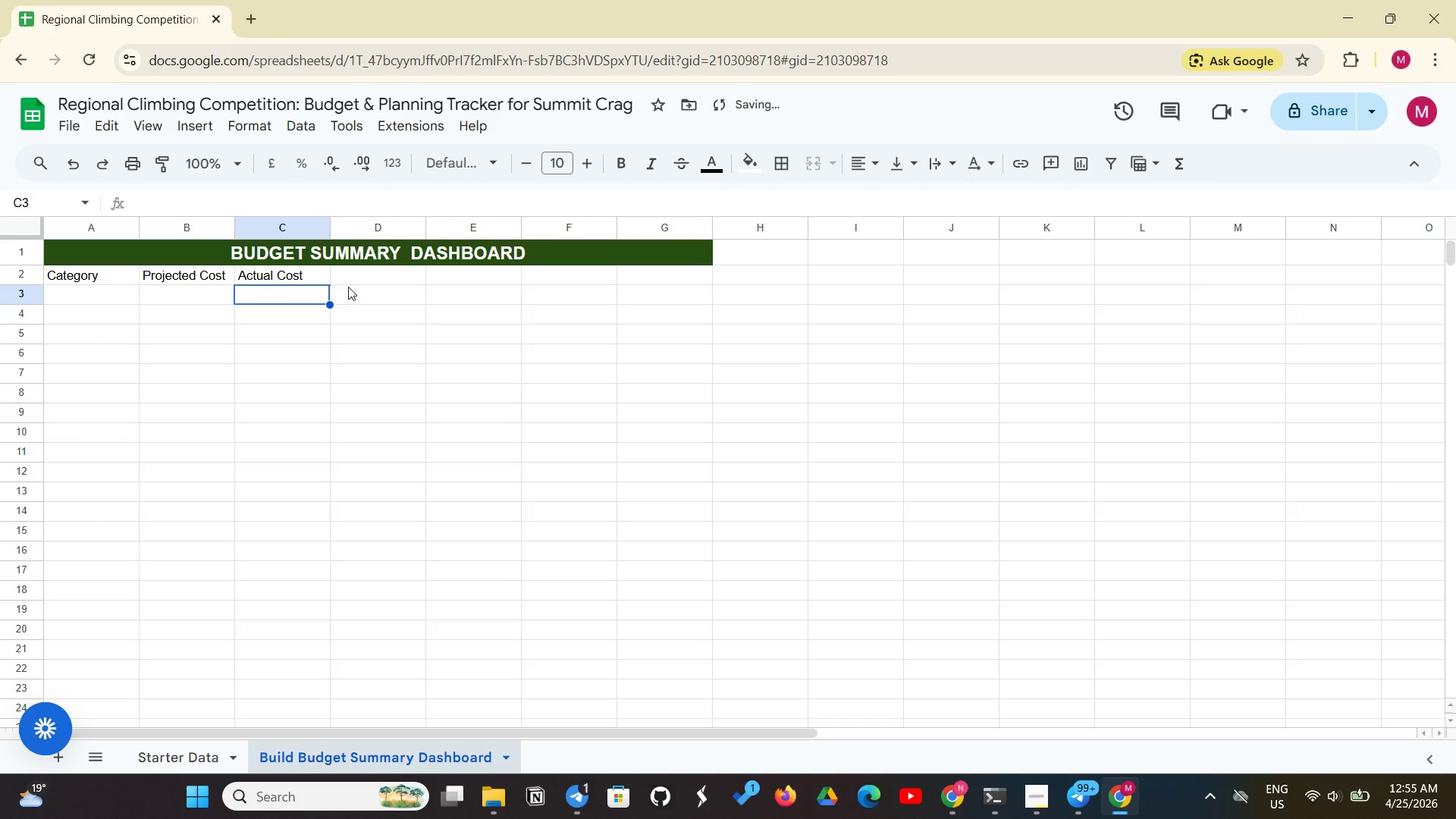 
left_click([370, 278])
 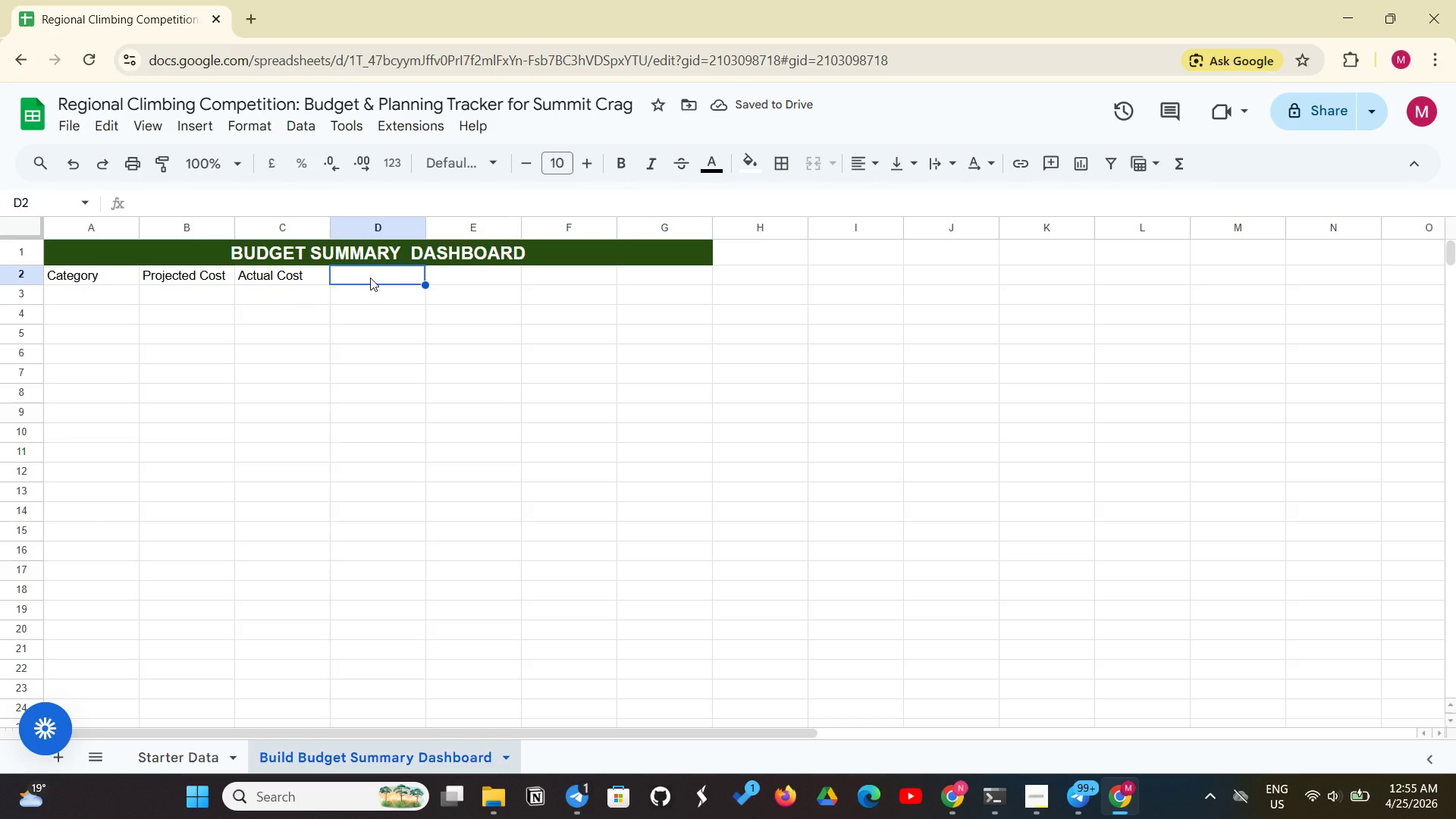 
type(Variance )
 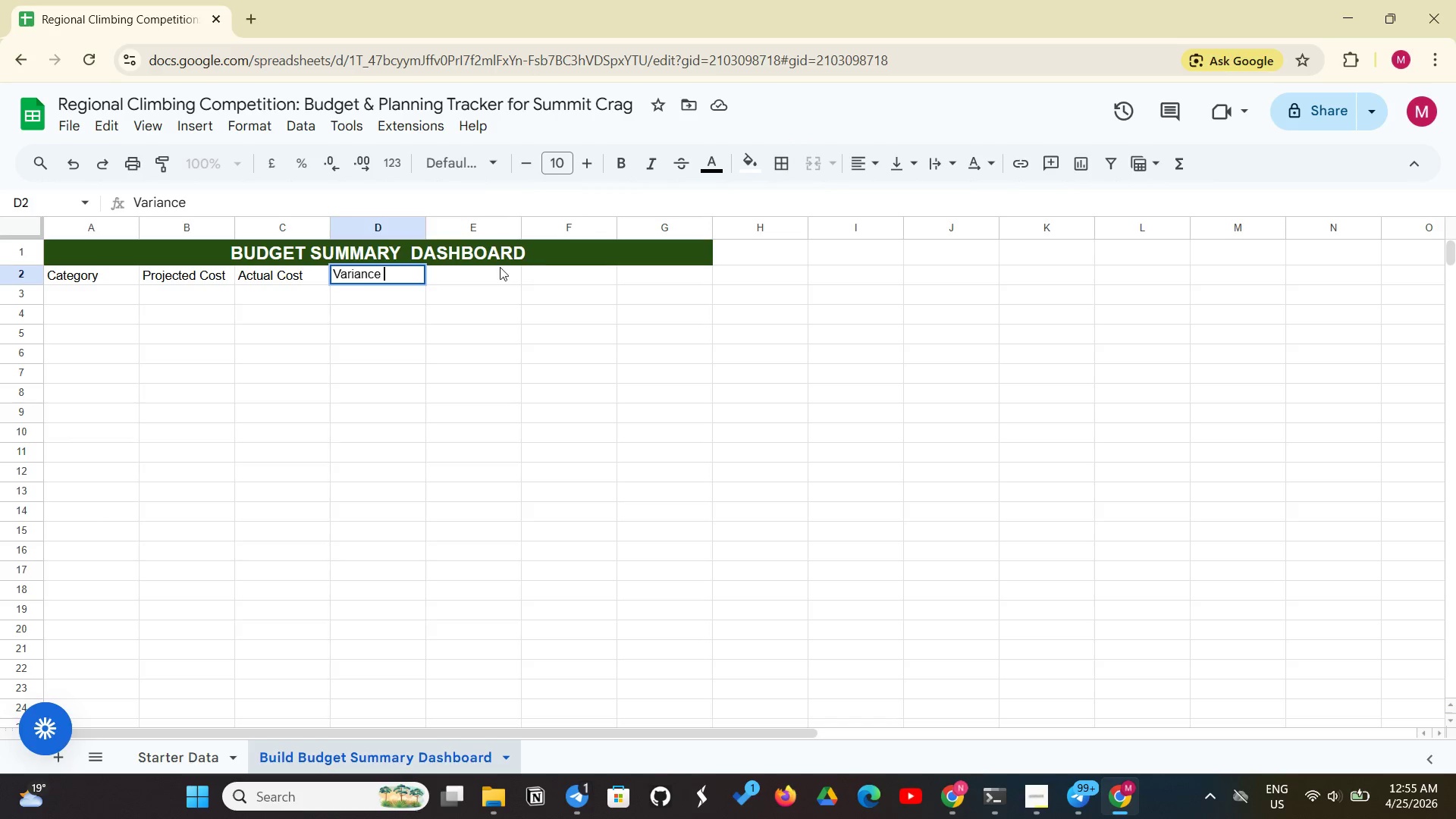 
left_click([470, 280])
 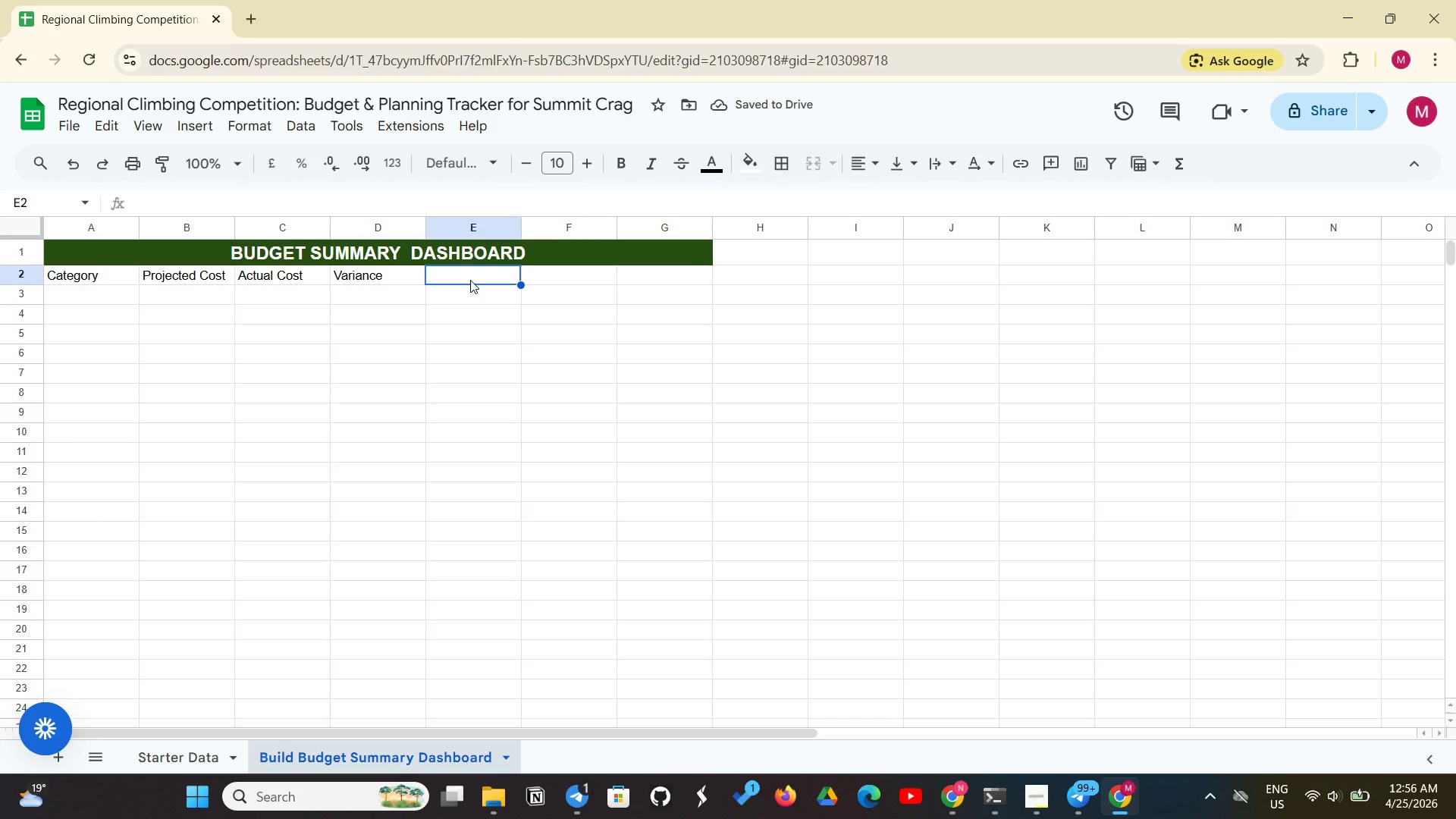 
type(% of Budget)
 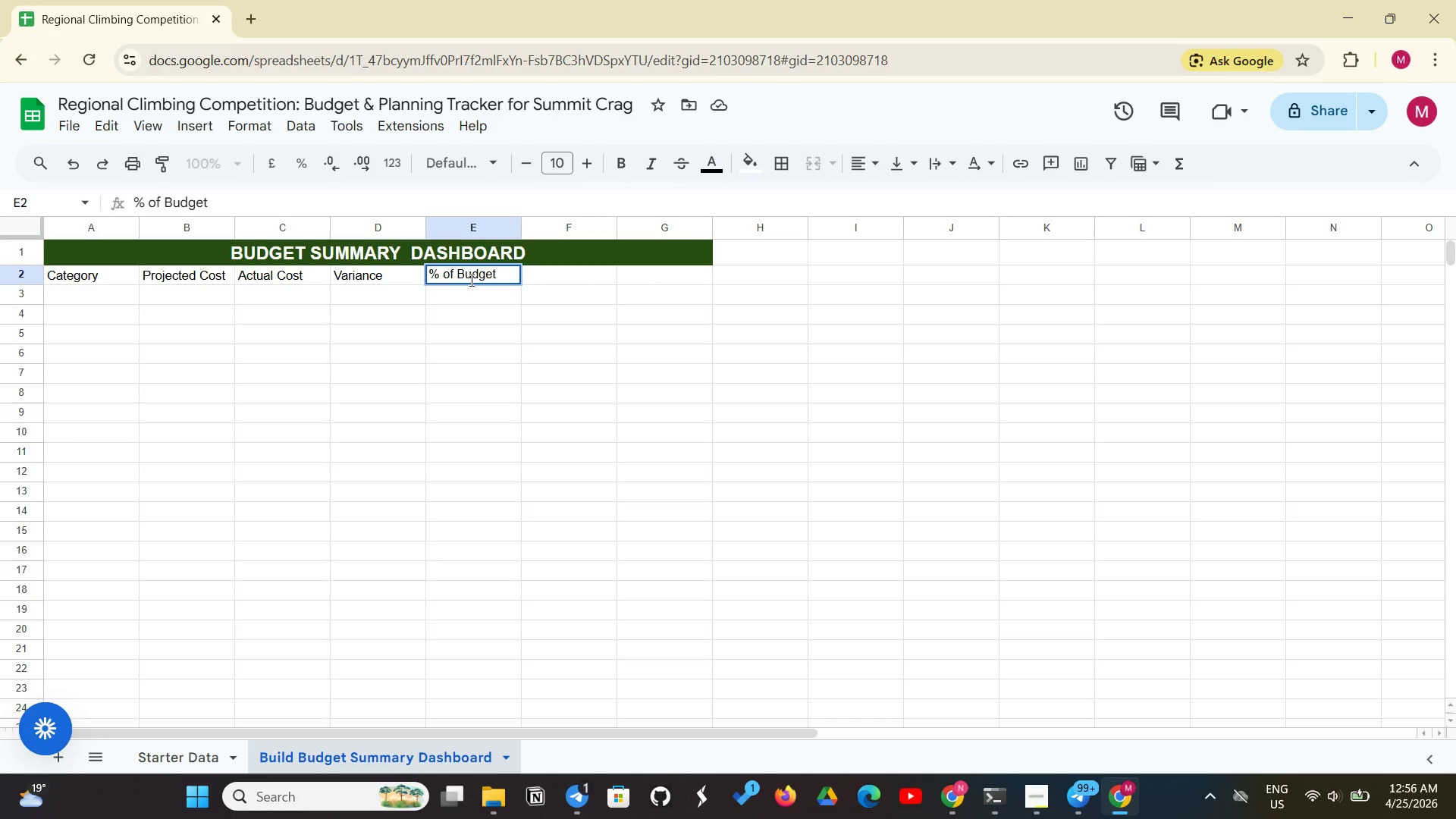 
left_click([560, 277])
 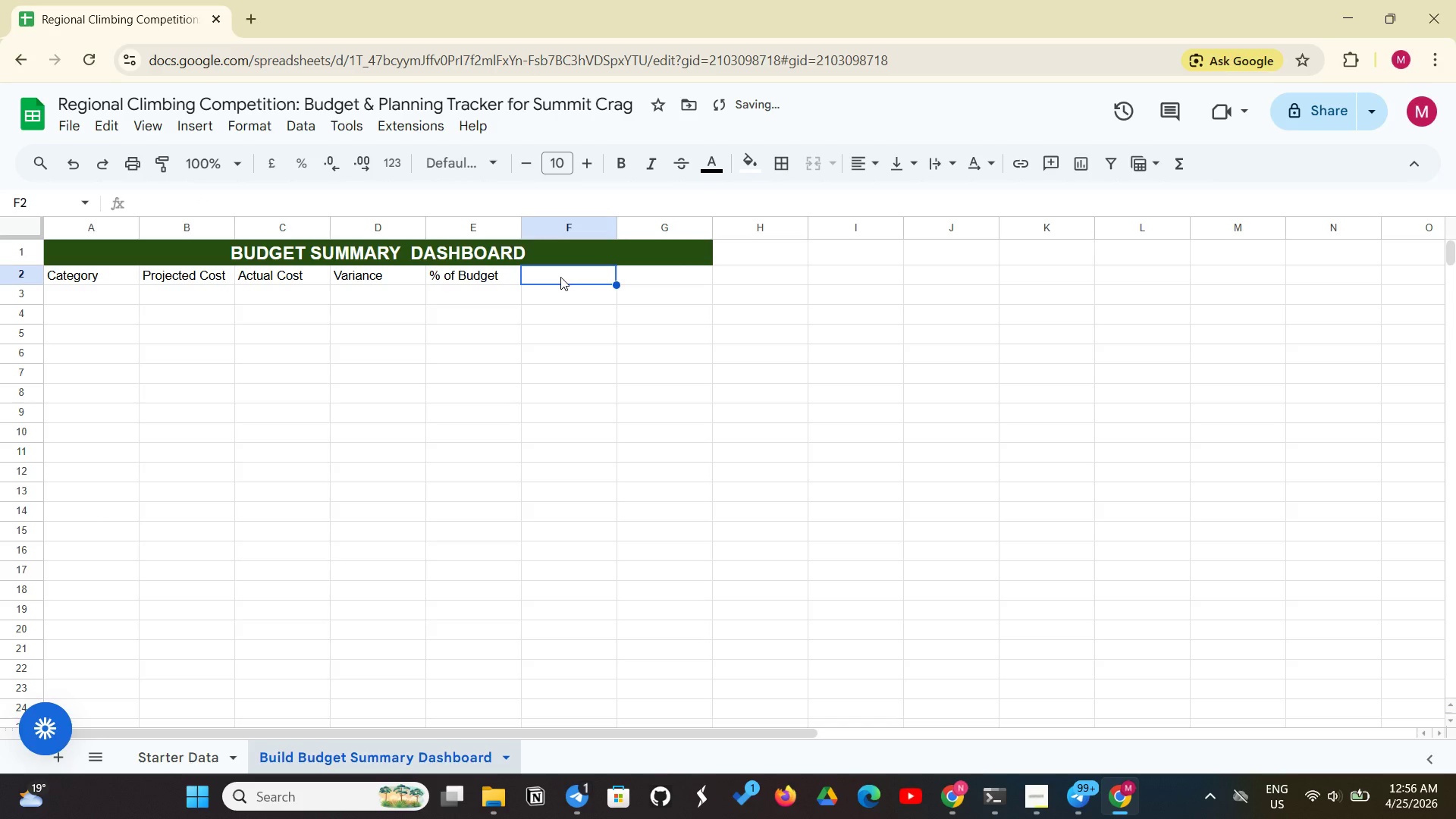 
type(Status)
 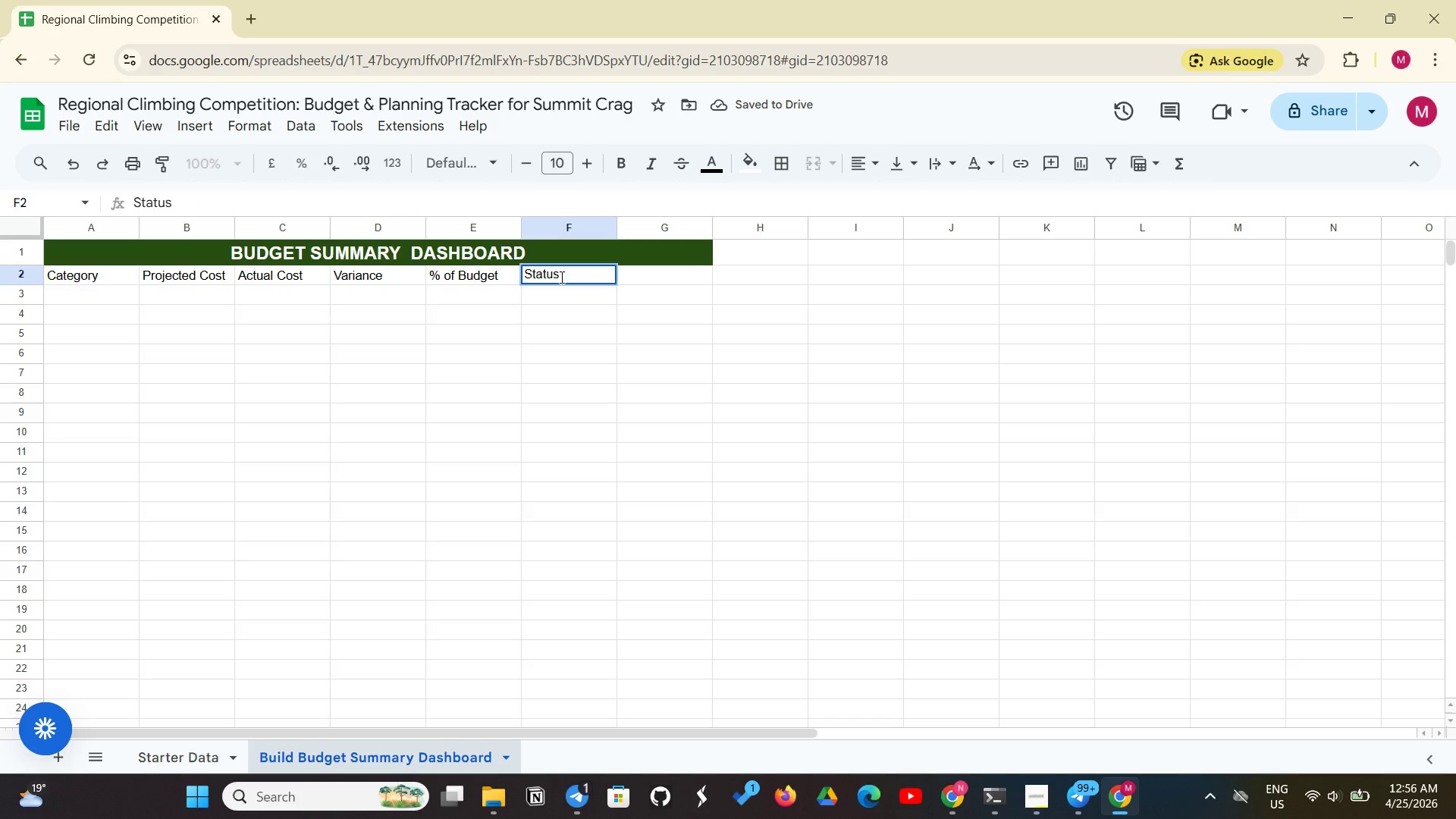 
key(Enter)
 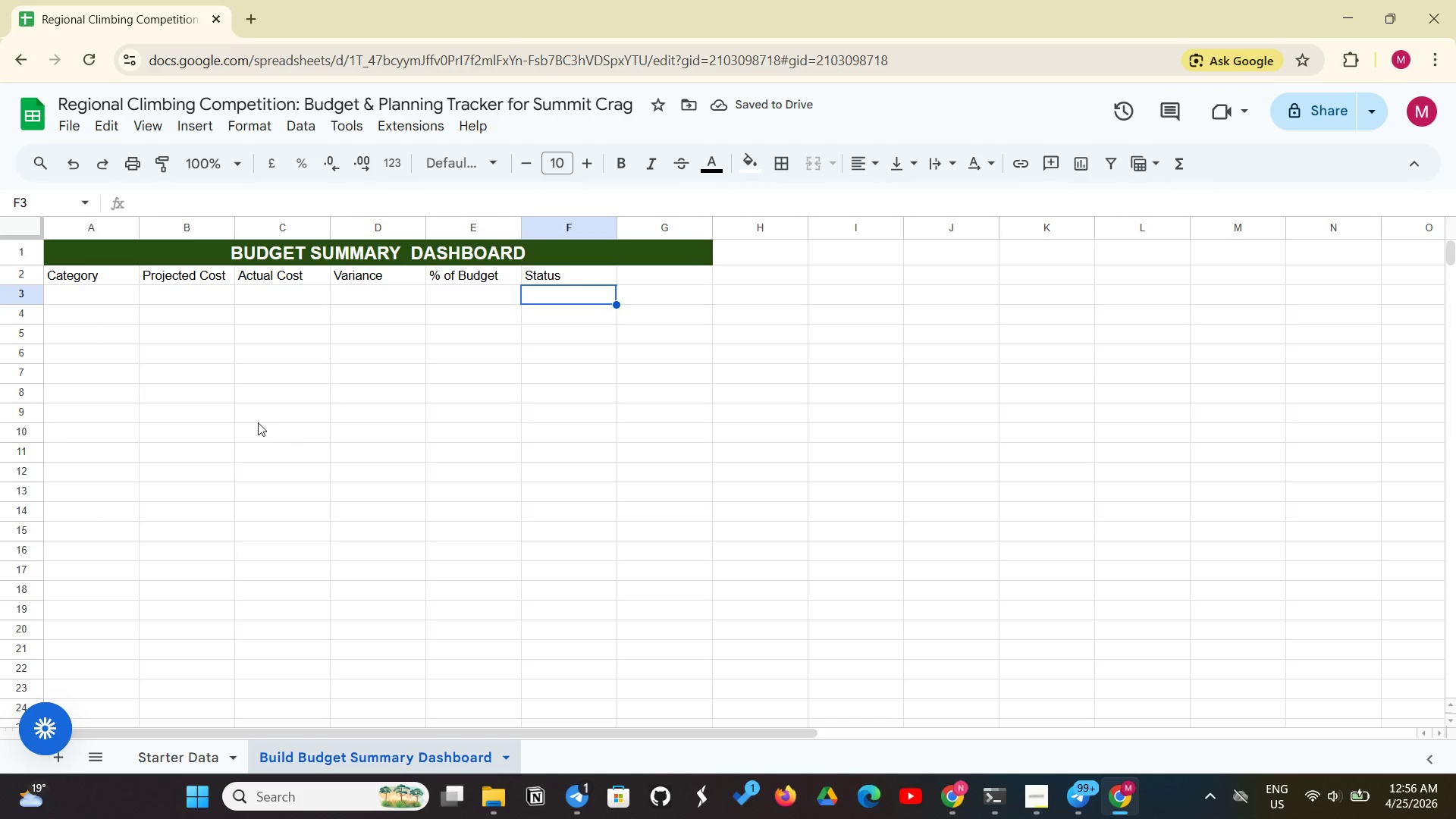 
wait(6.17)
 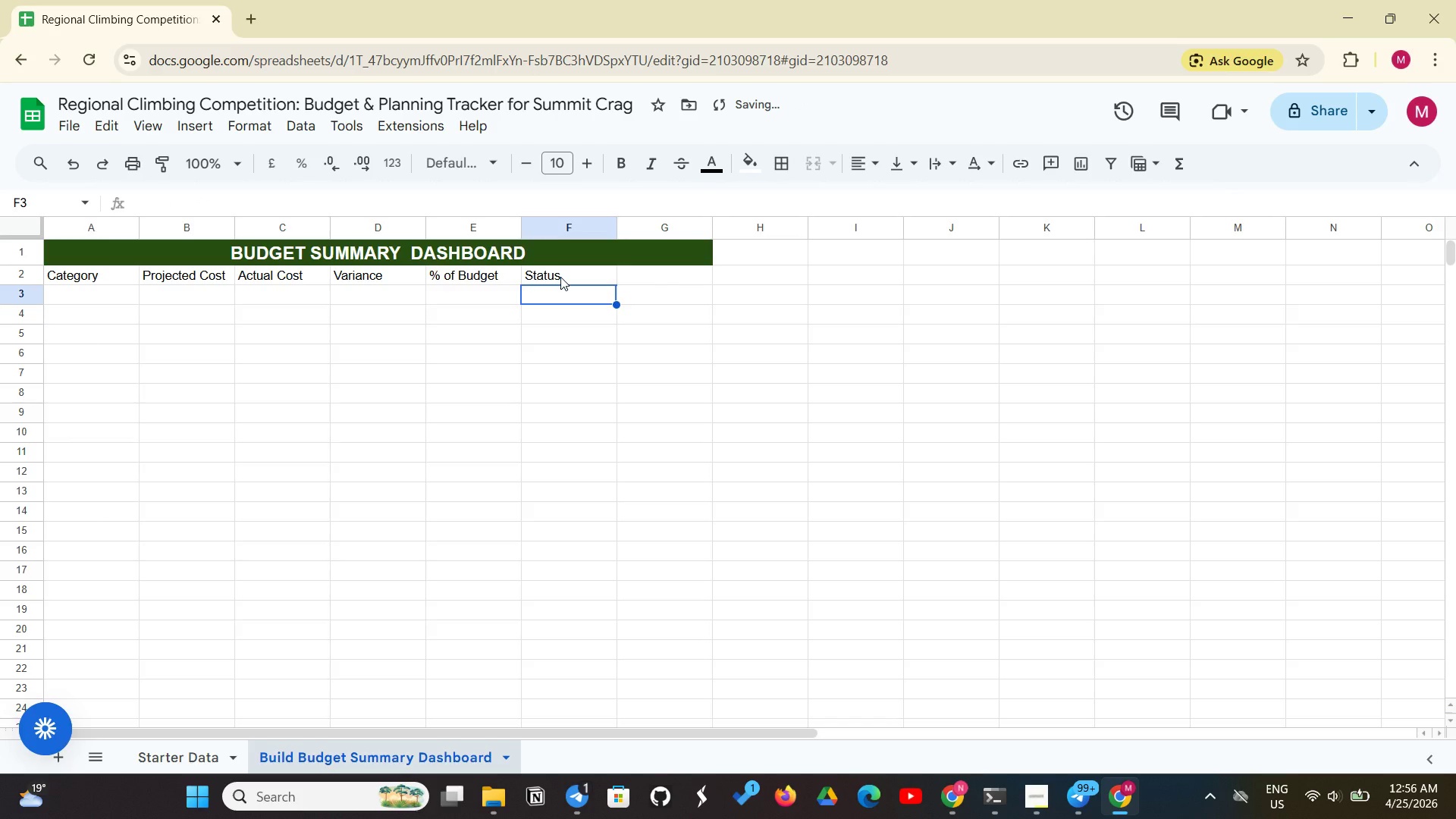 
left_click([77, 293])
 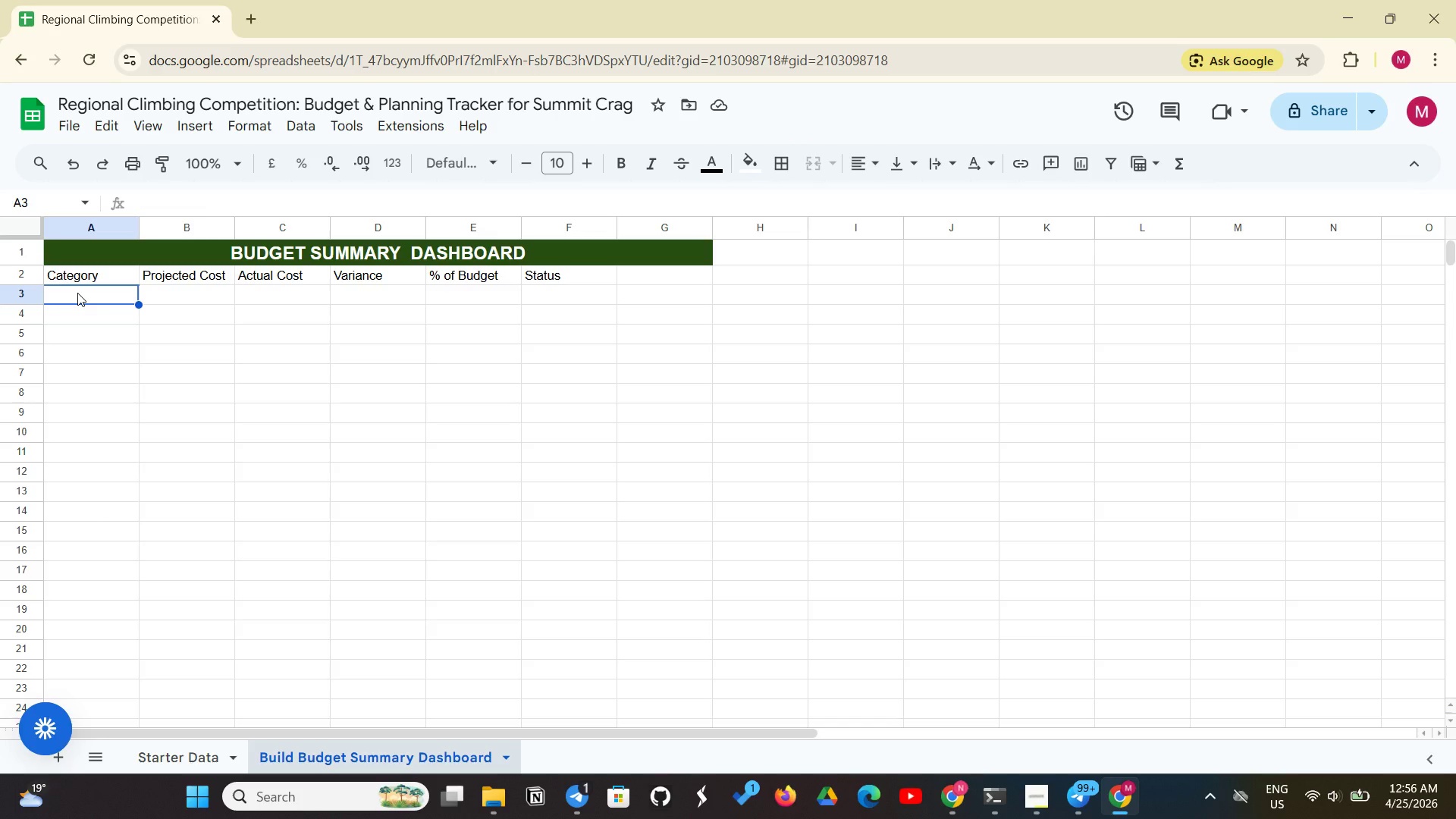 
wait(5.31)
 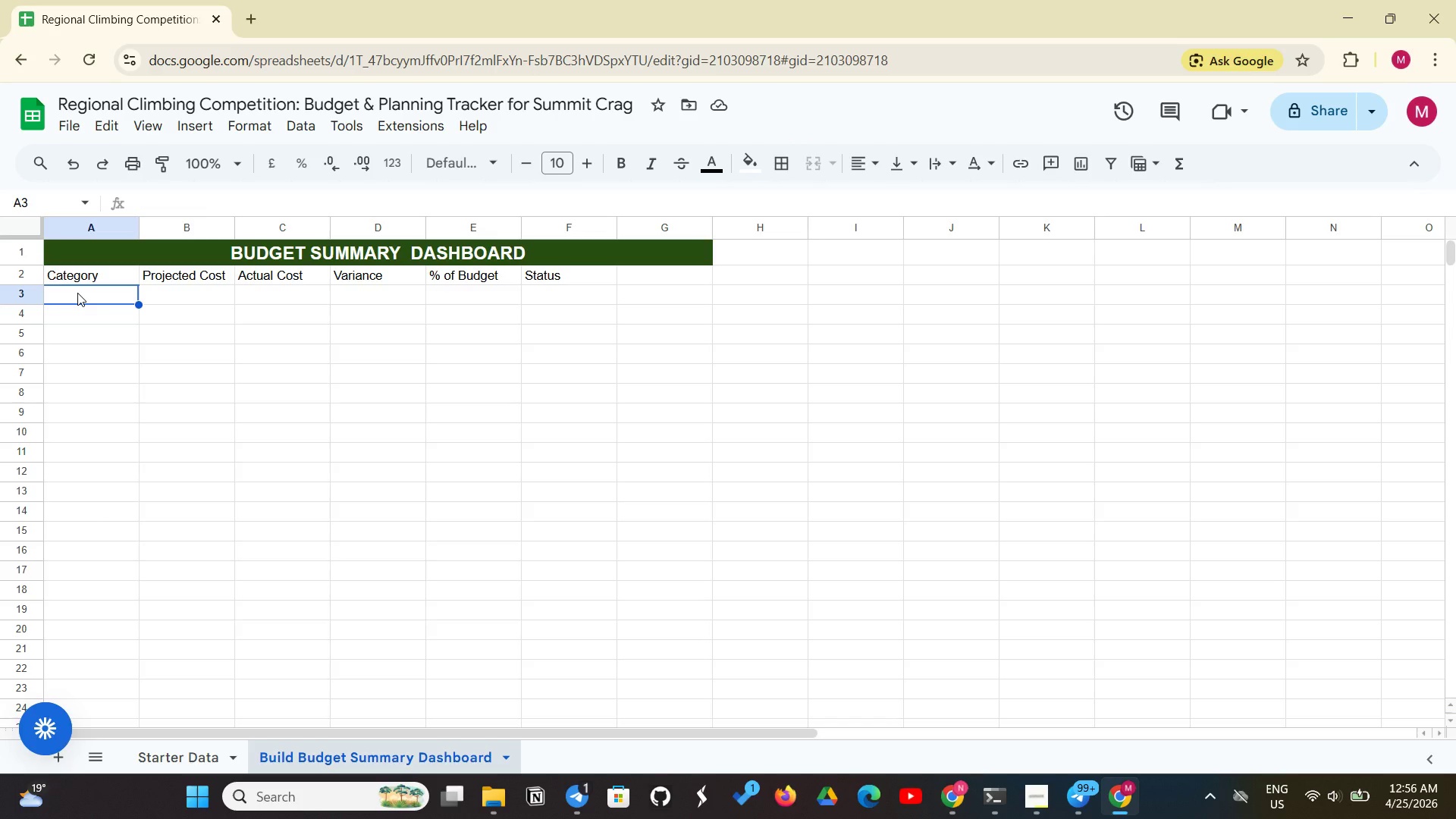 
type(=SORT(UNIQUE('Starter Data'!B2:B)))
 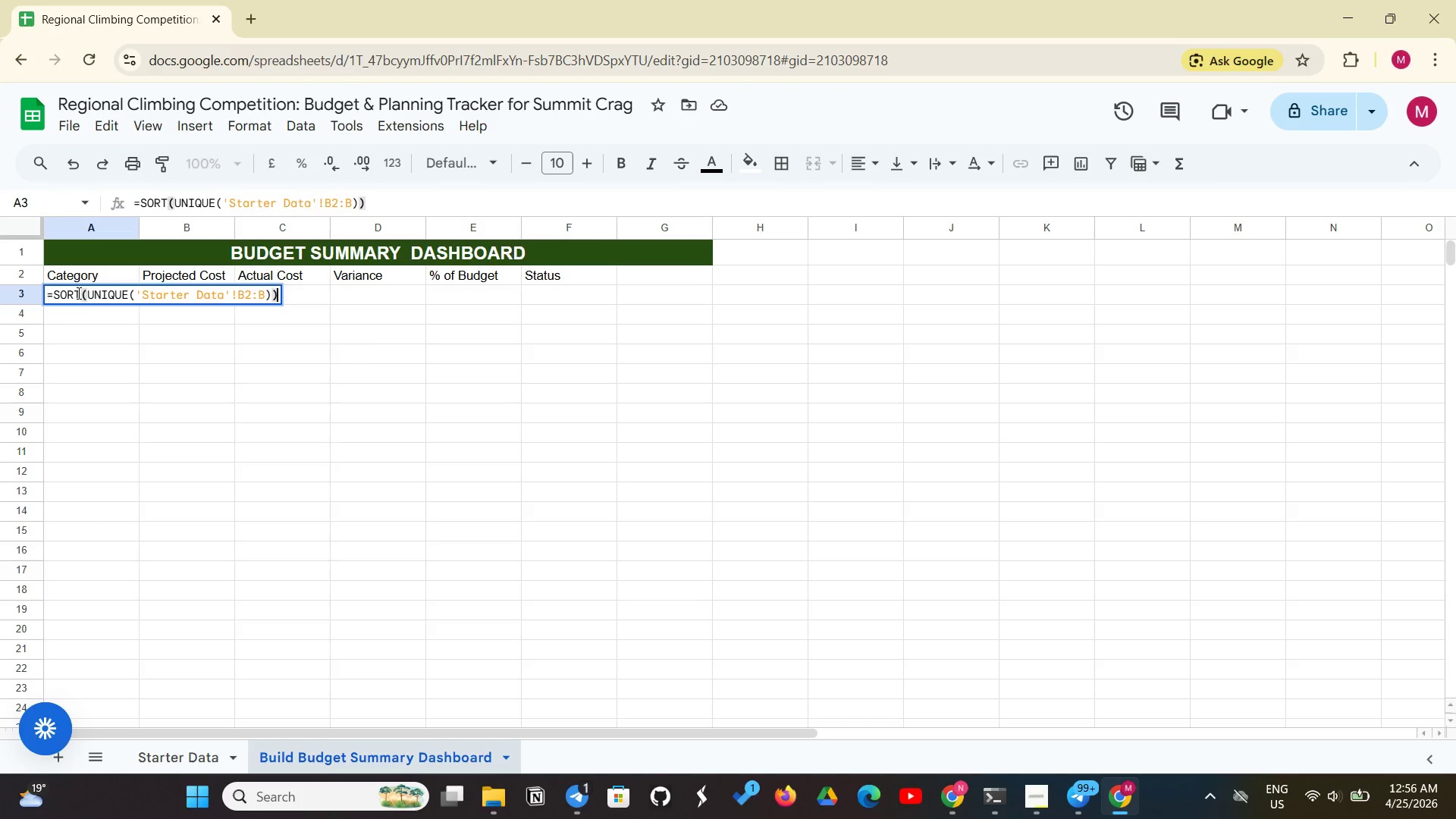 
key(Enter)
 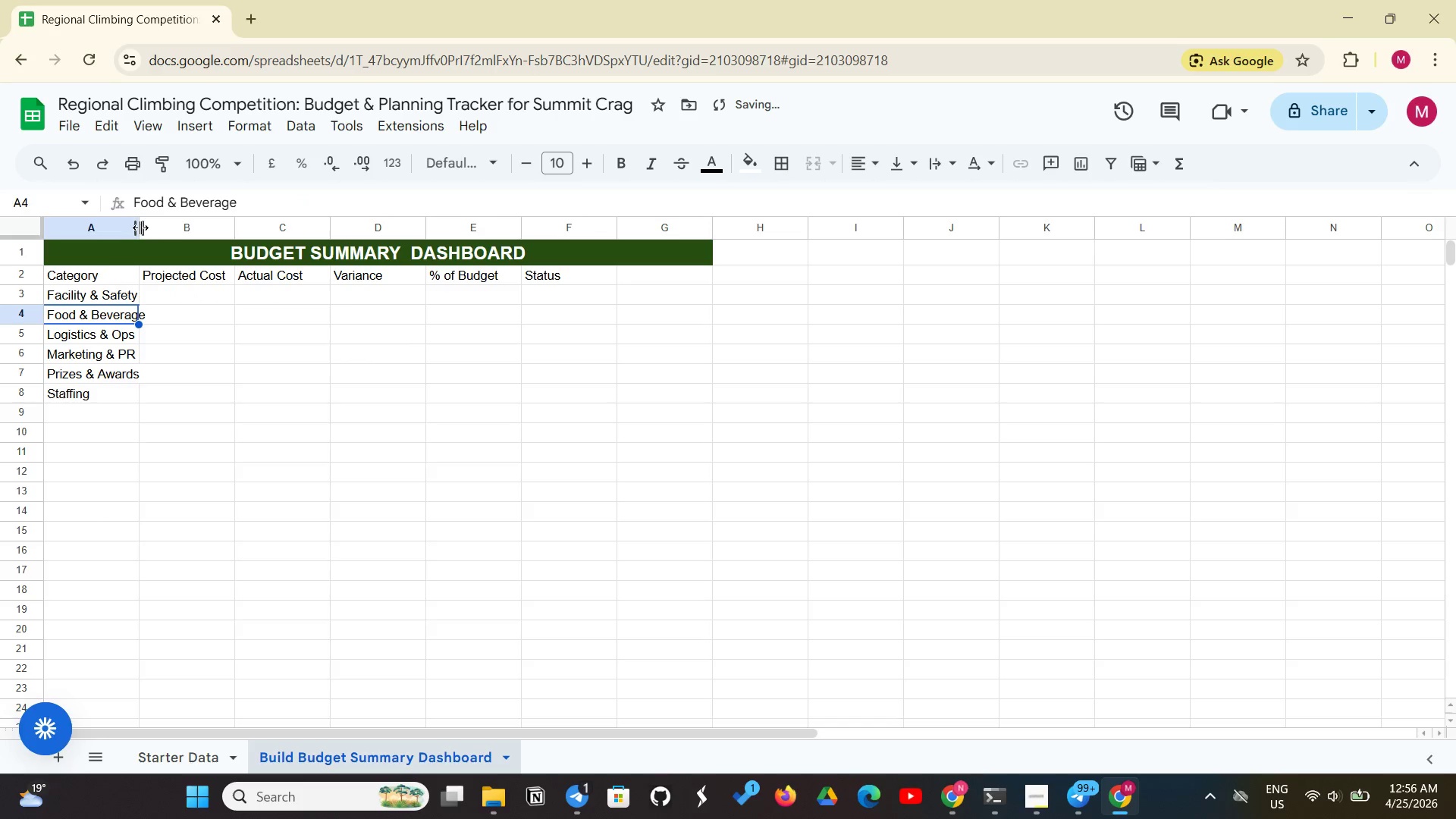 
left_click_drag(start_coordinate=[140, 226], to_coordinate=[155, 222])
 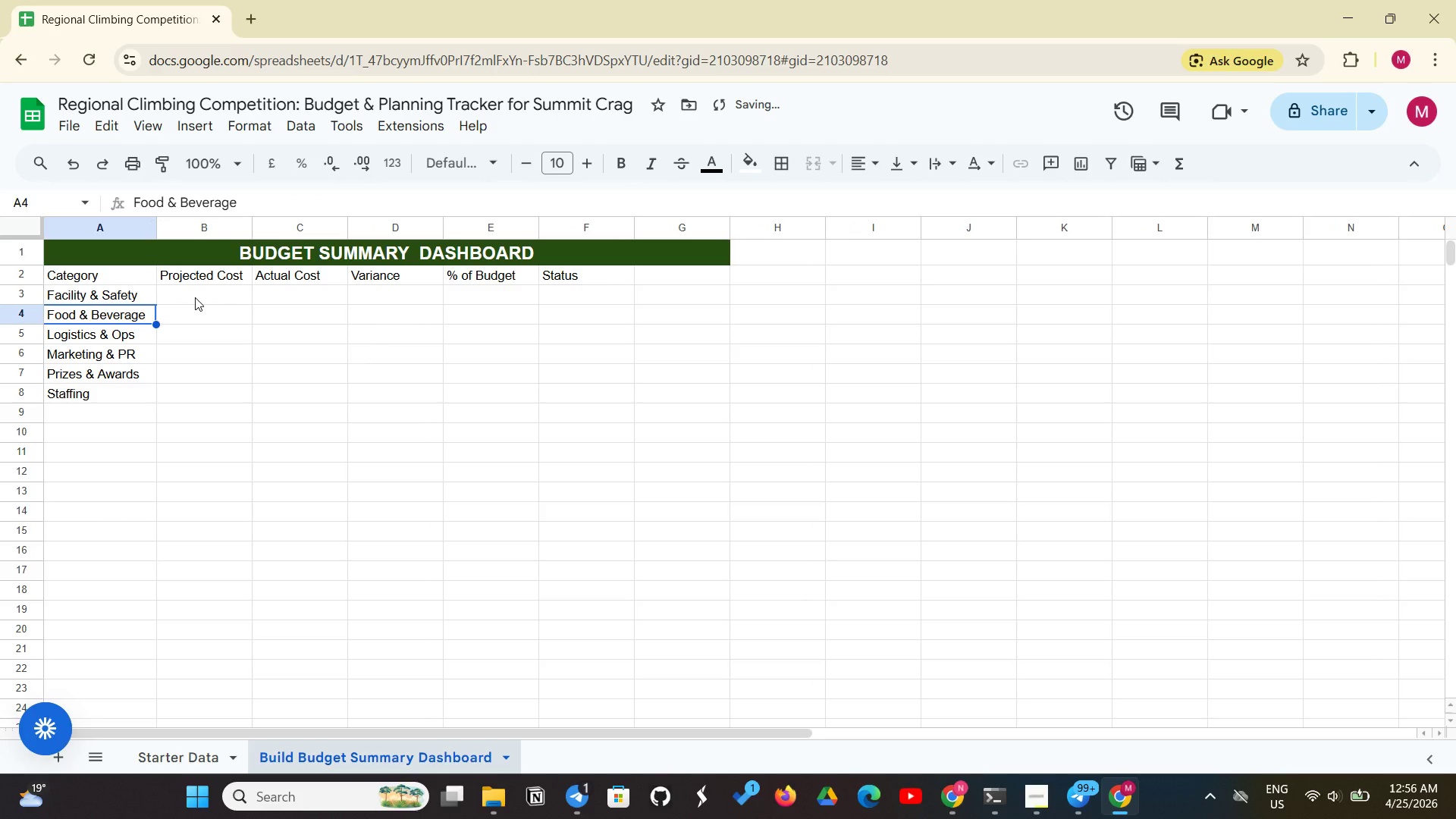 
left_click([195, 297])
 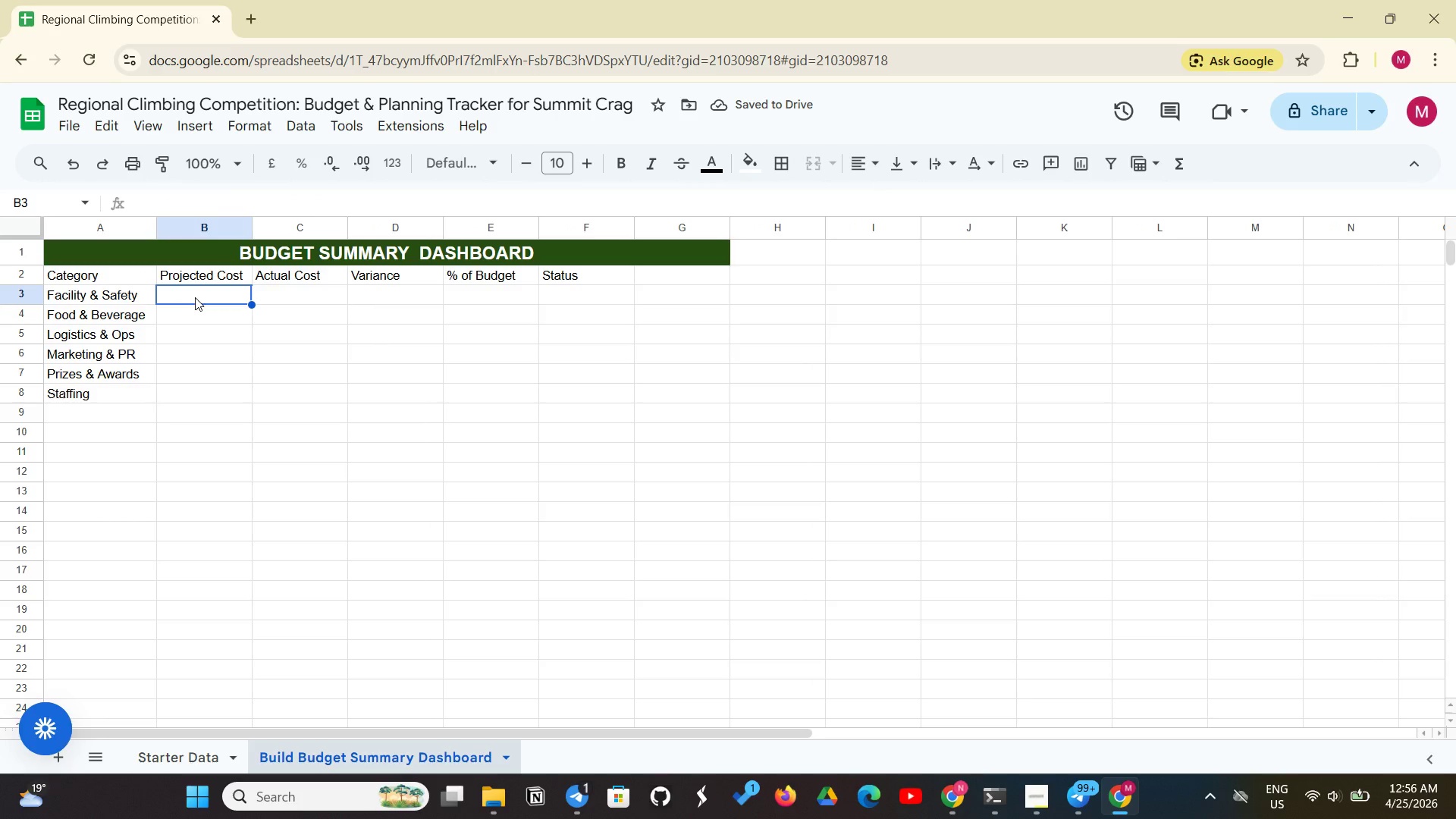 
wait(5.28)
 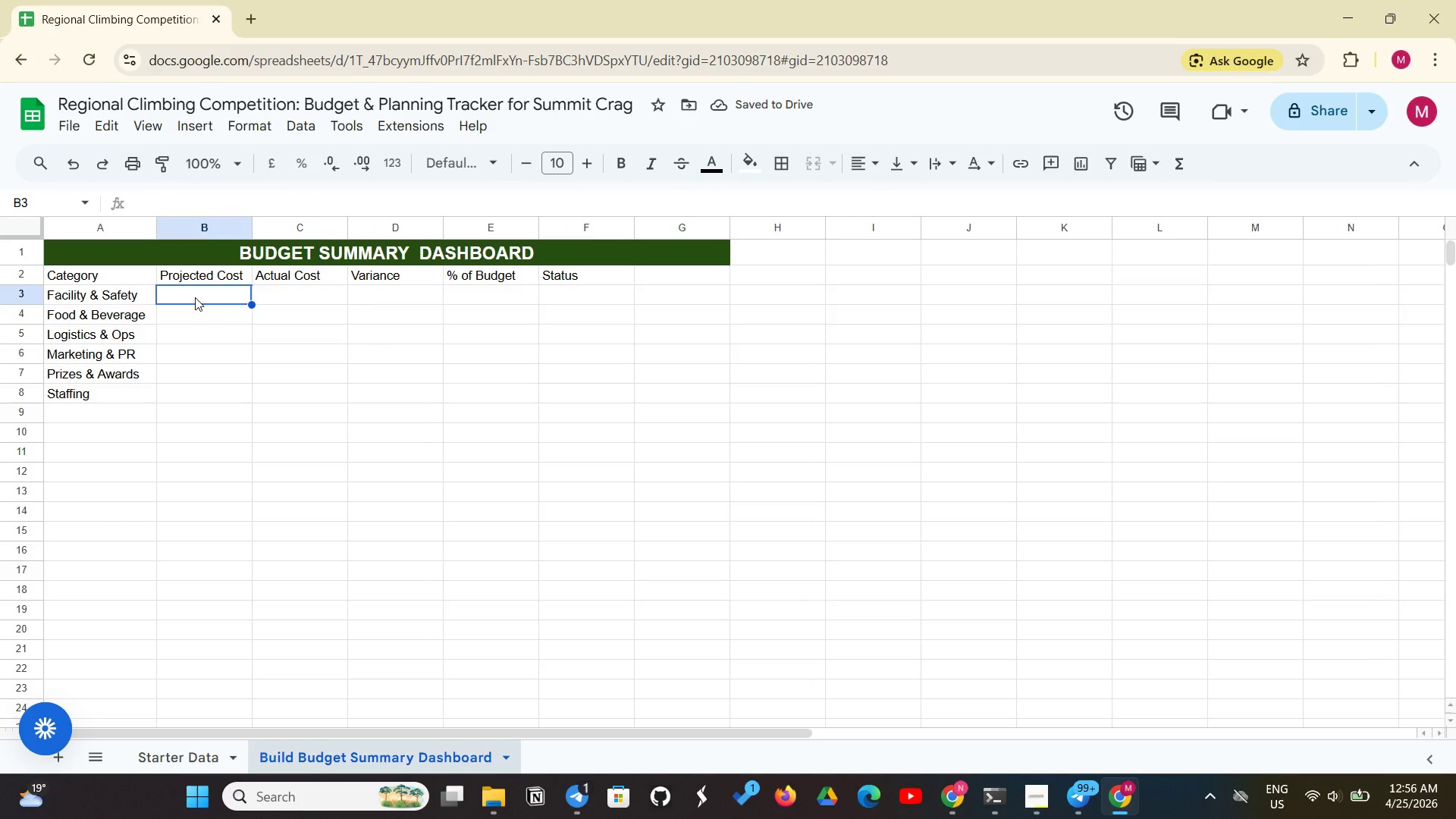 
type(=SUMIF('Starter Data'!B:B, A3)
 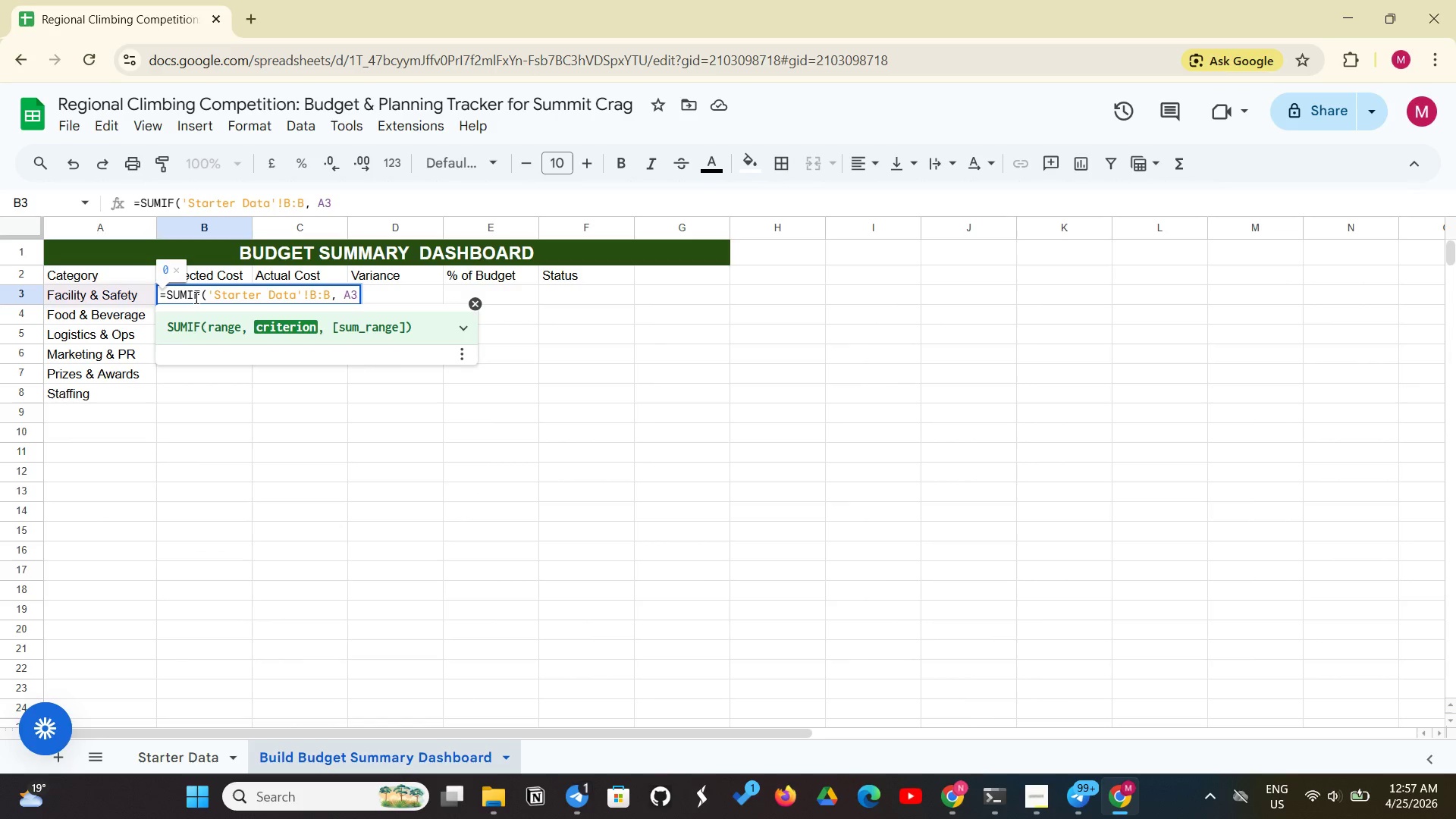 
left_click([195, 297])
 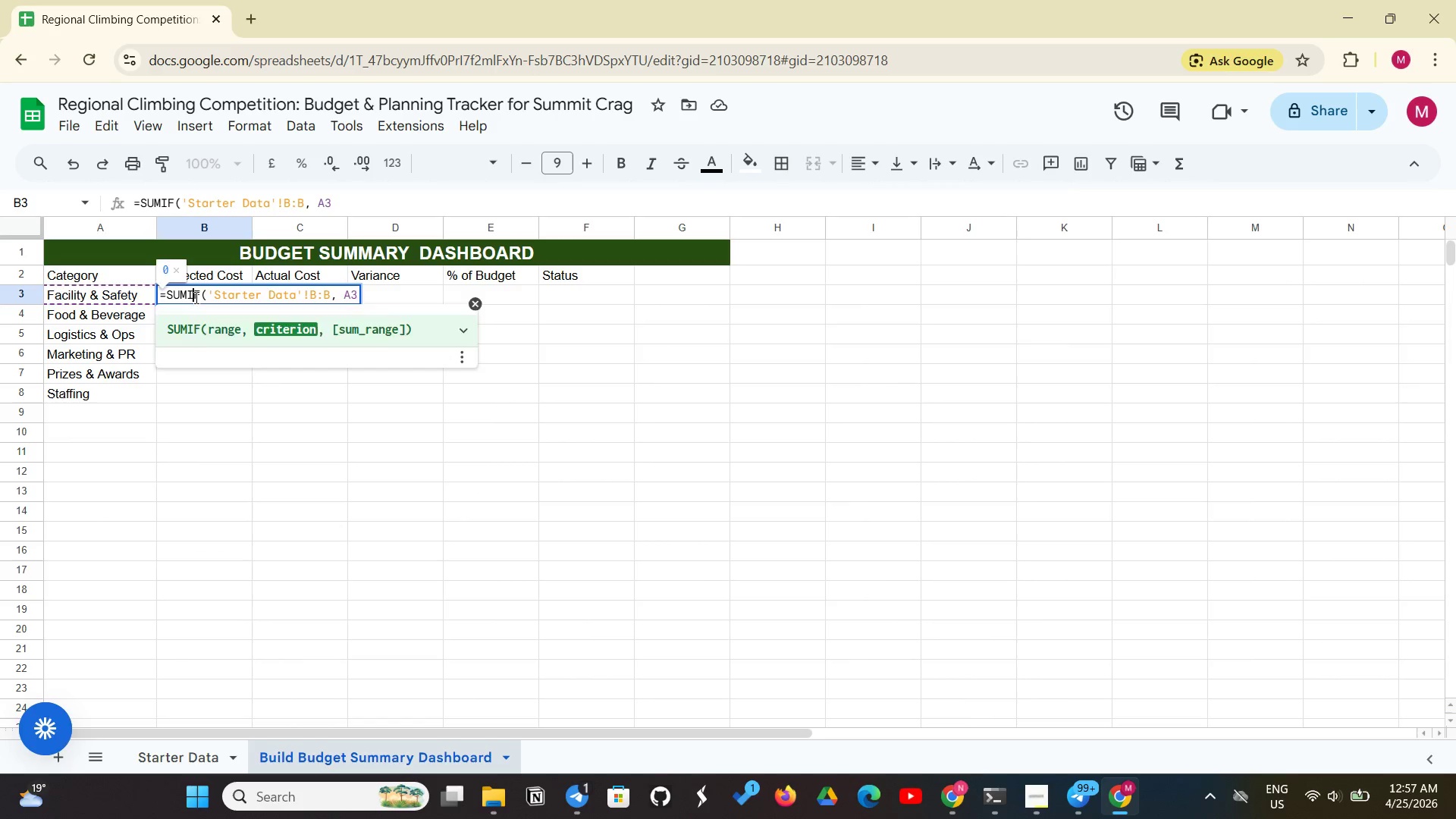 
key(Comma)
 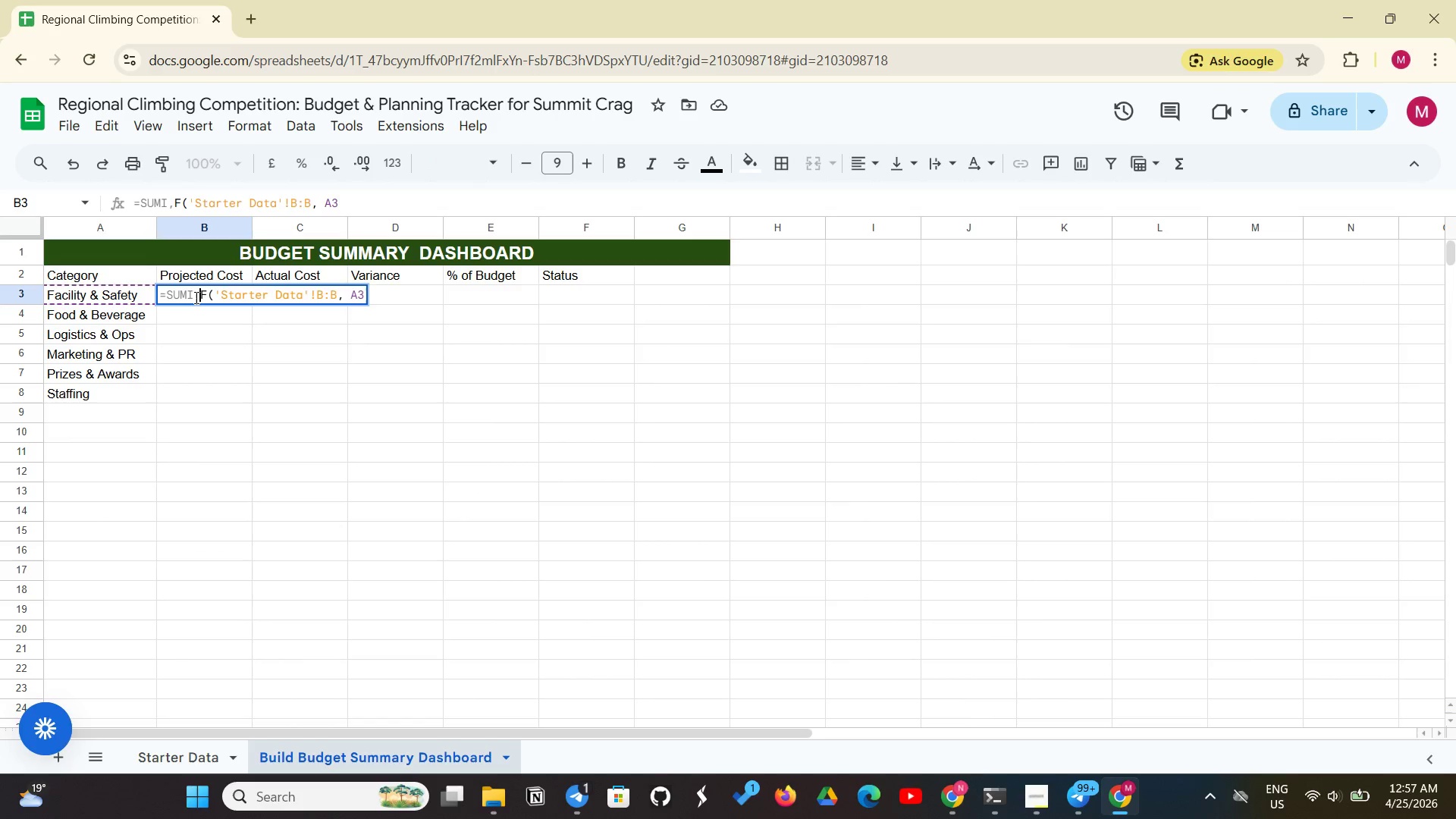 
key(Space)
 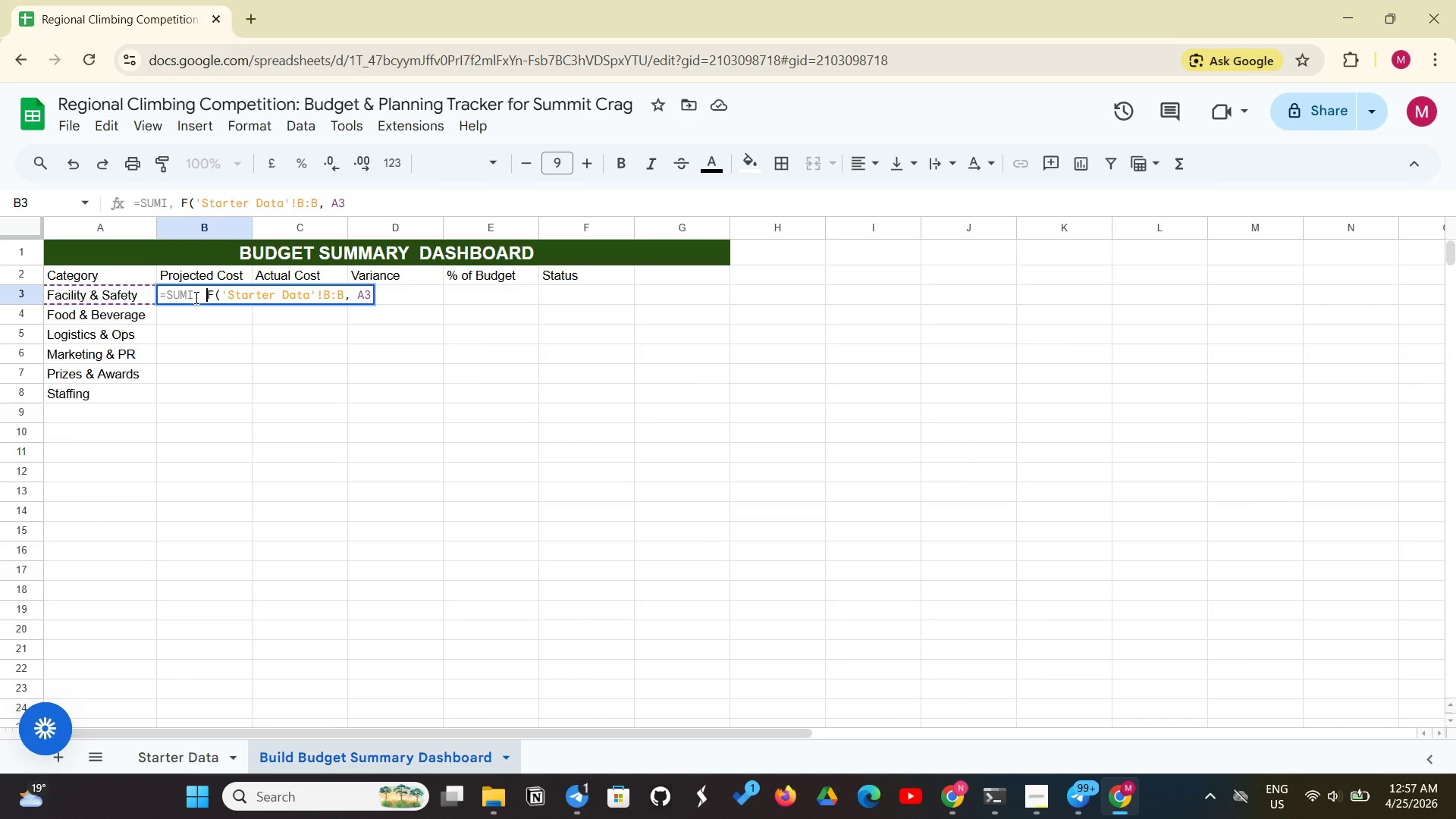 
key(Quote)
 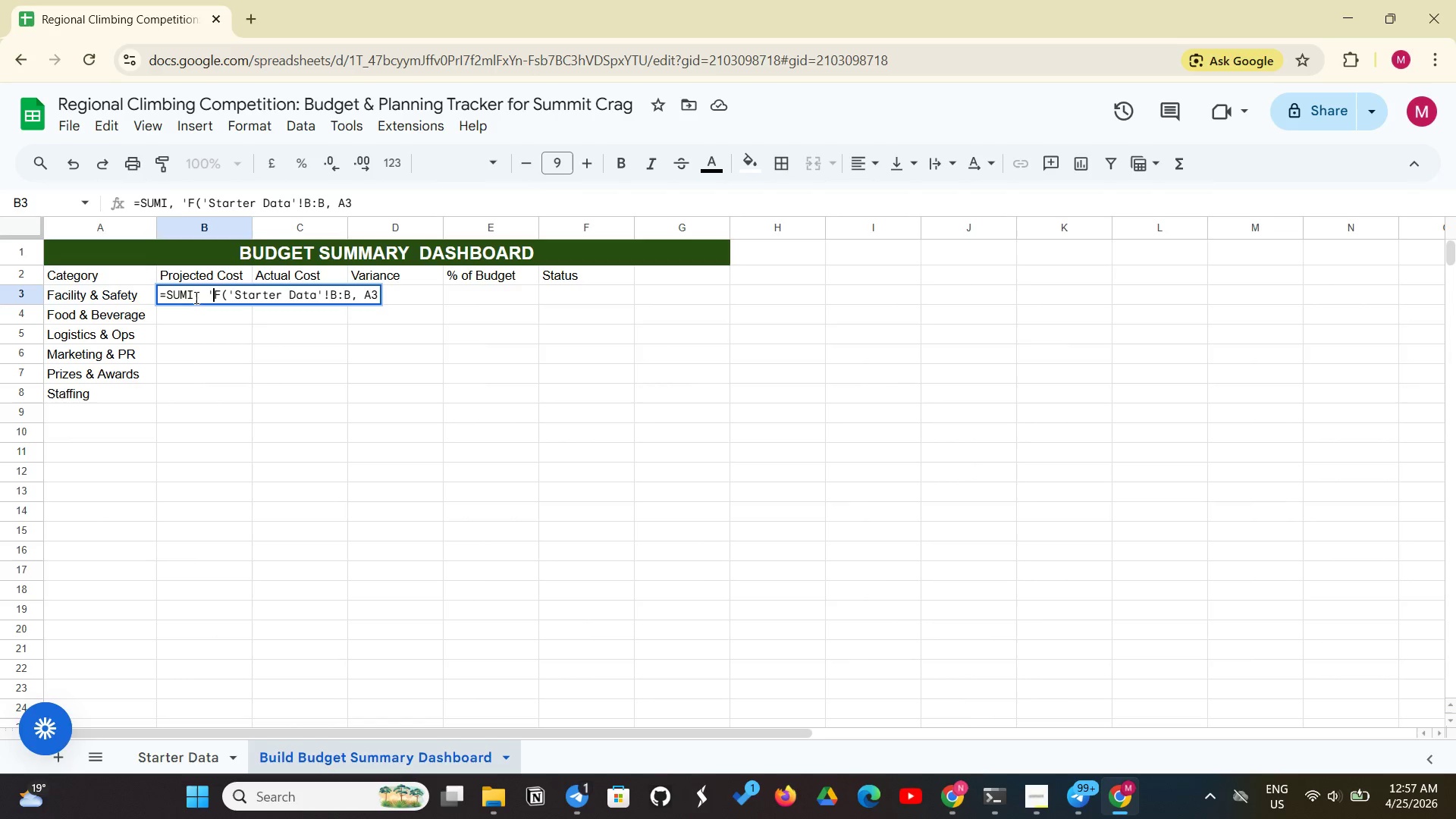 
key(Backspace)
 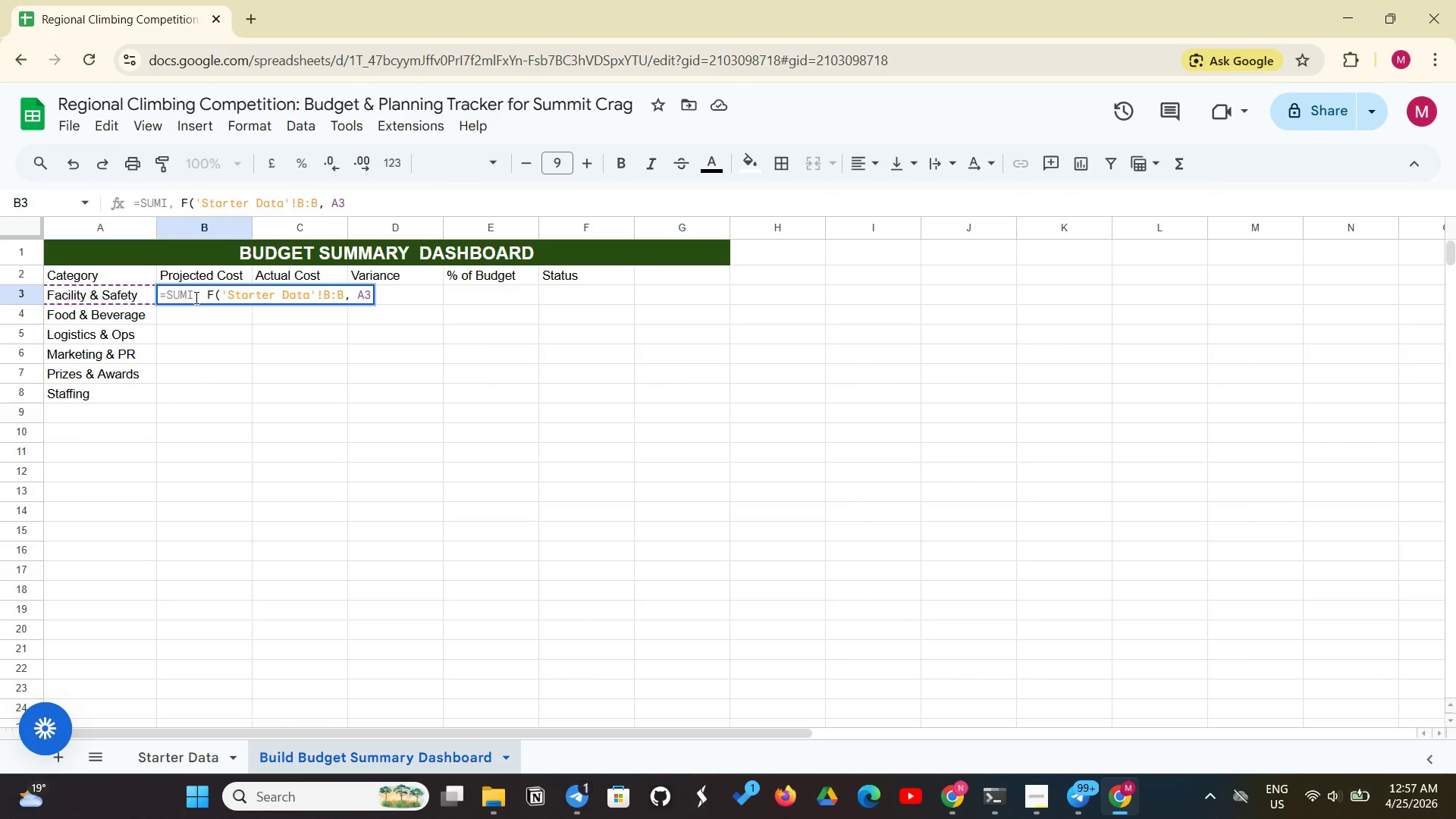 
key(Backspace)
 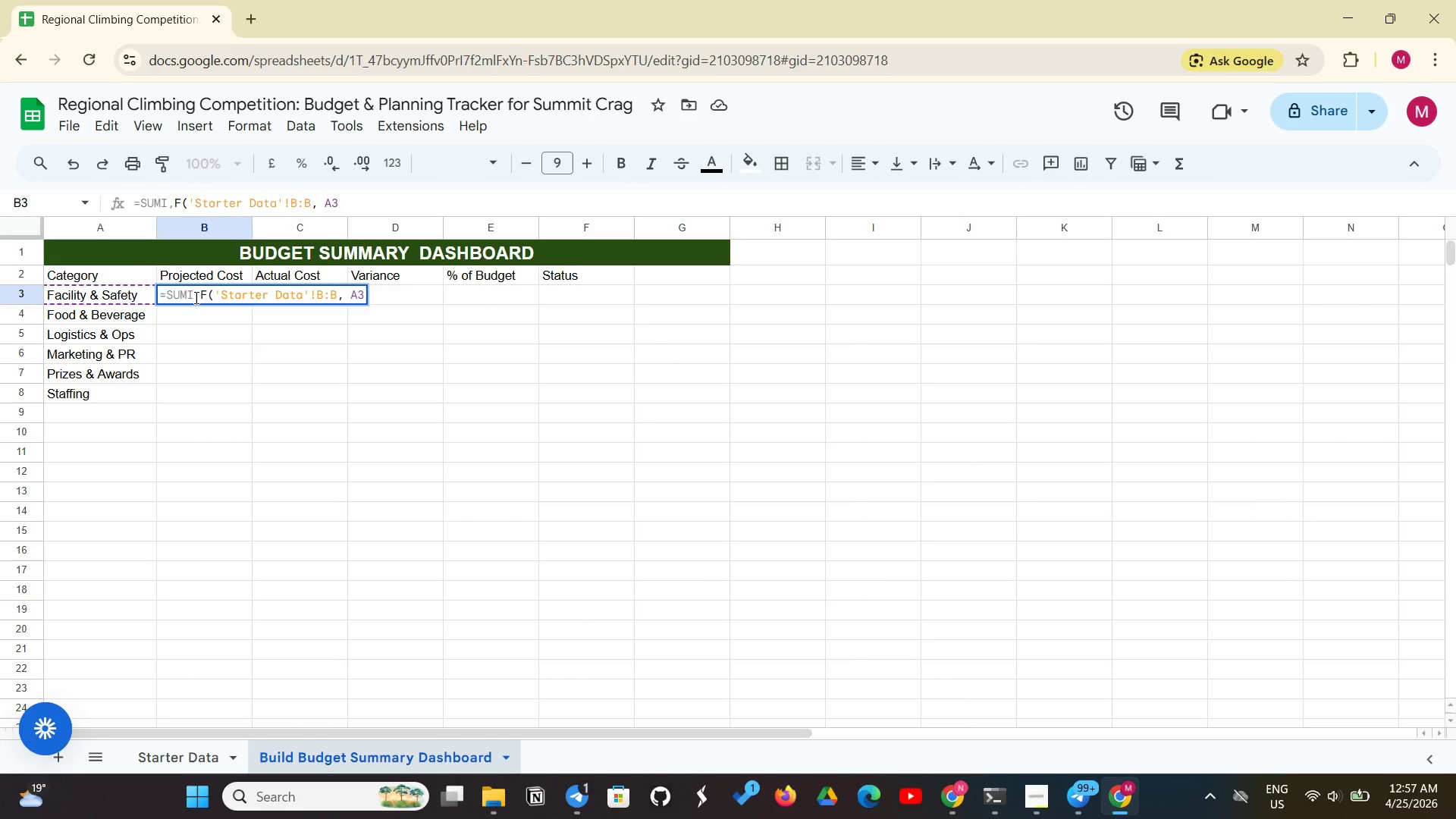 
key(Backspace)
 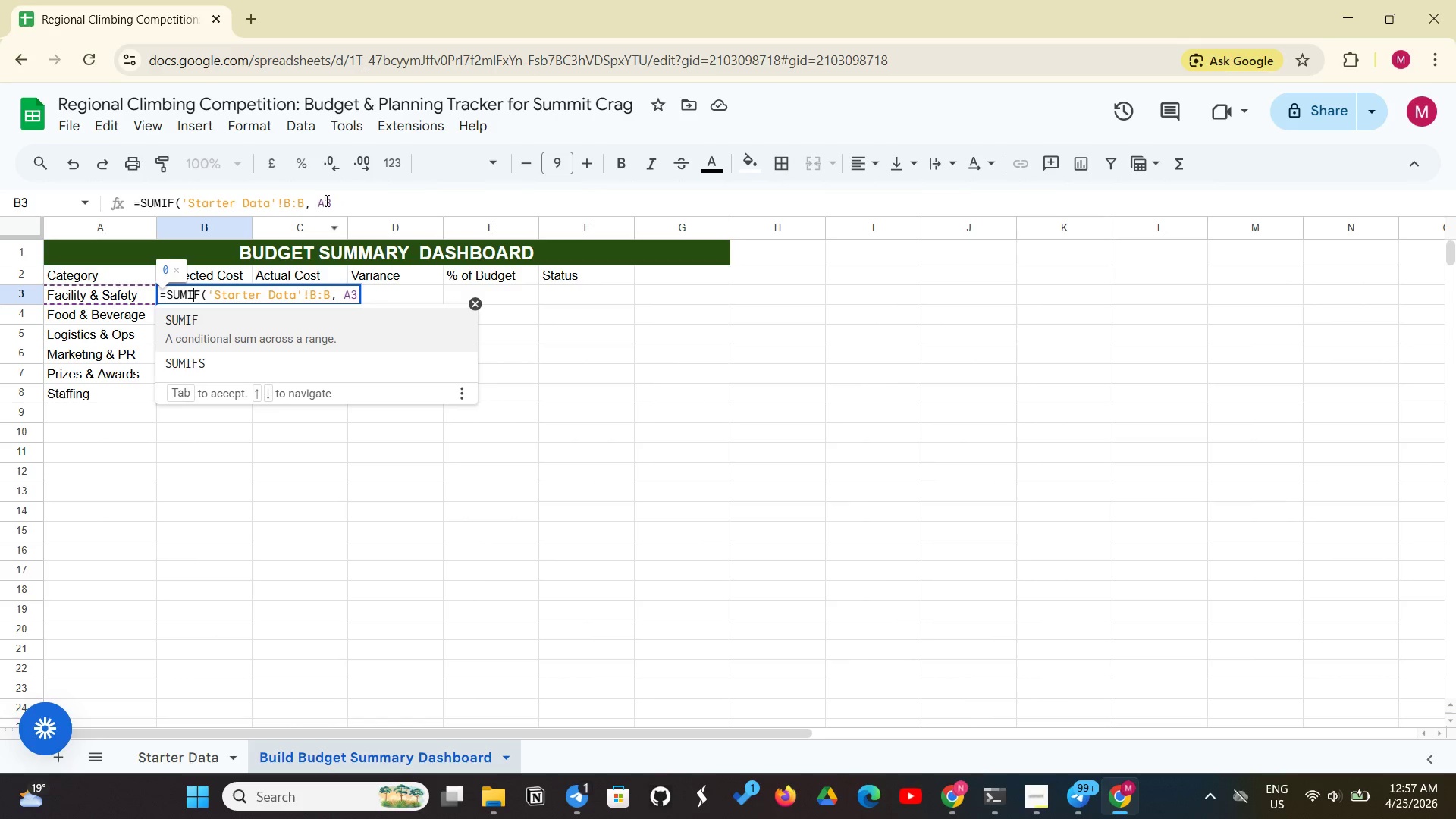 
left_click_drag(start_coordinate=[338, 182], to_coordinate=[337, 195])
 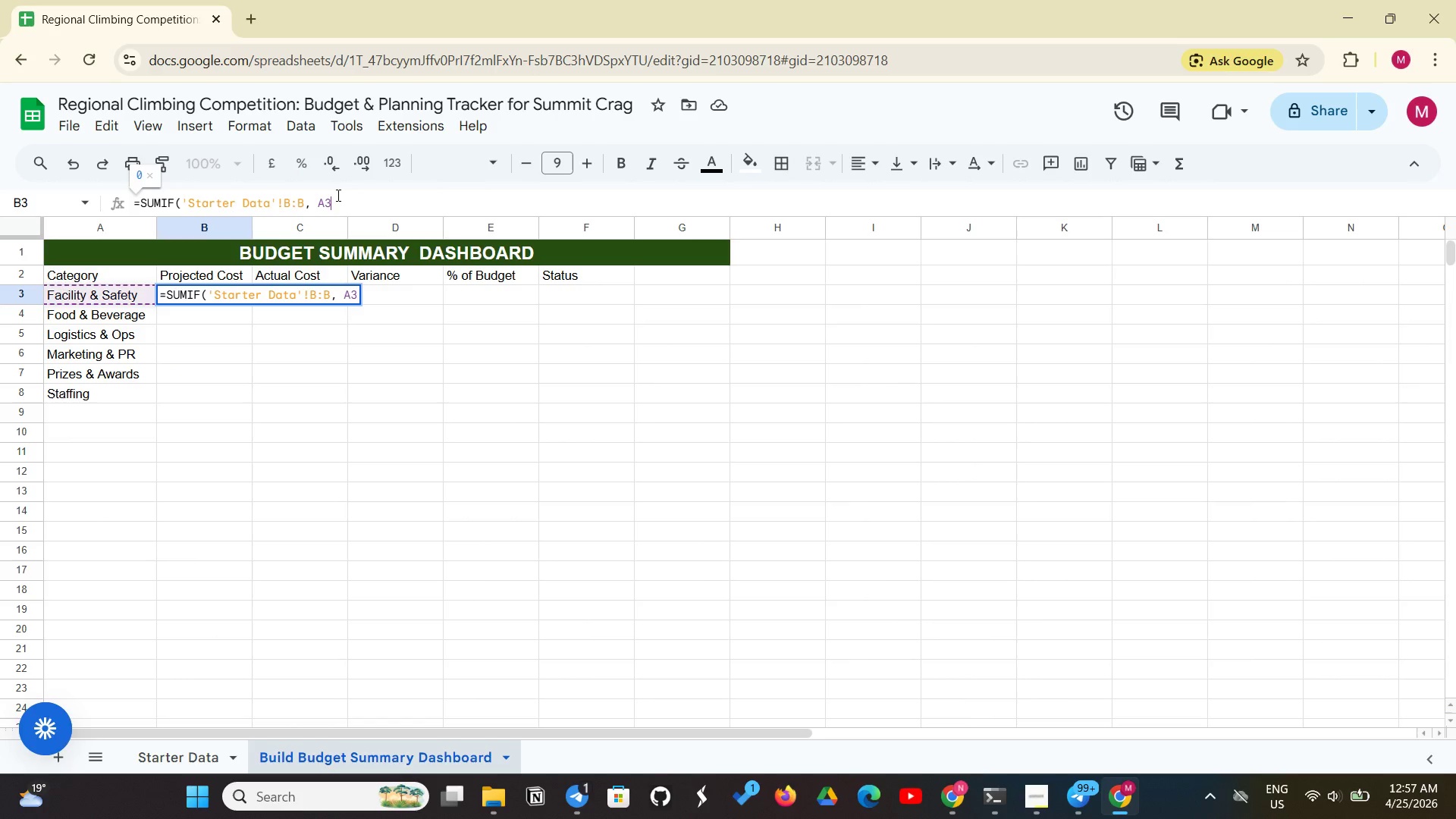 
left_click([337, 195])
 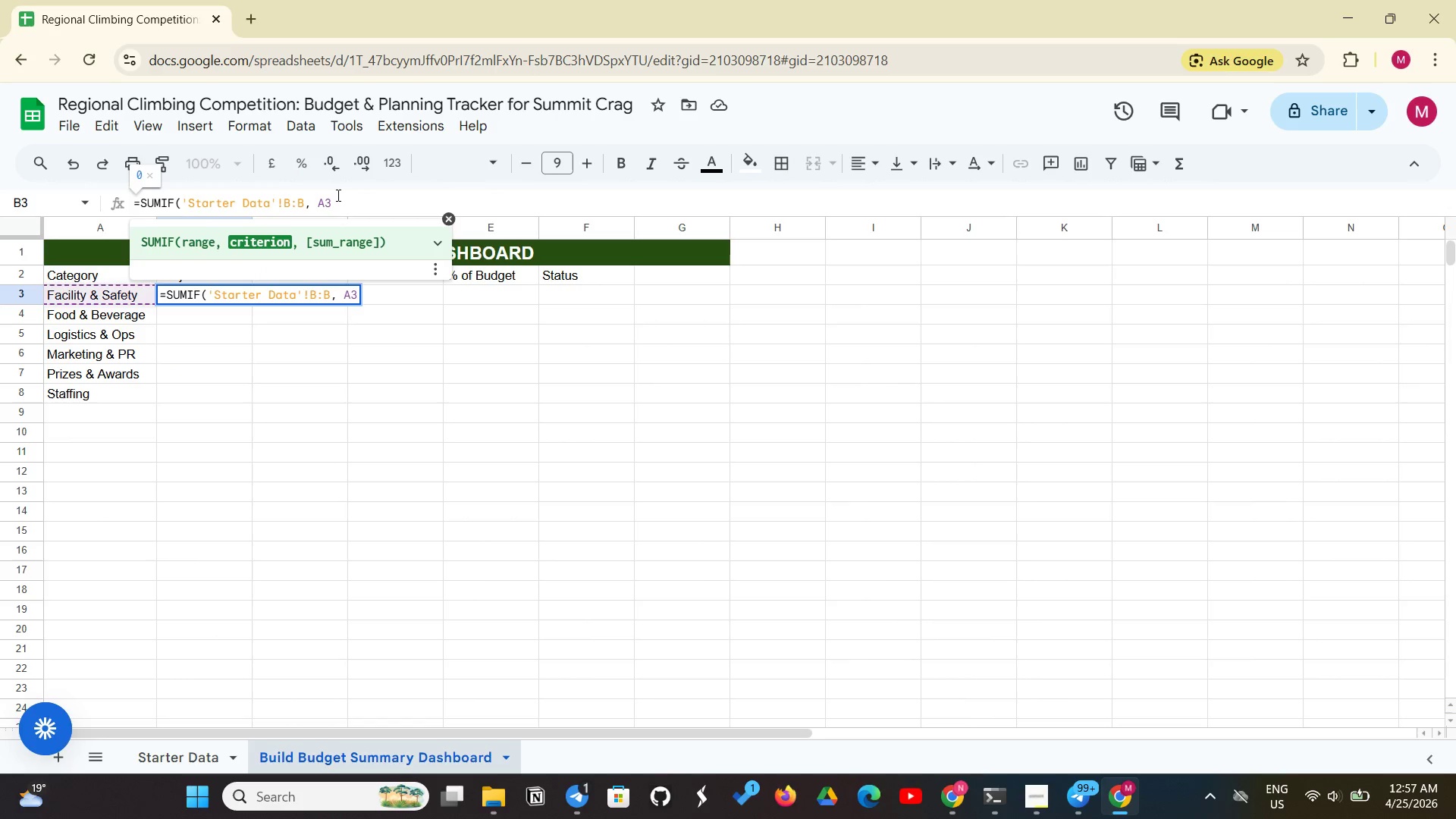 
type(, 'Sta)
 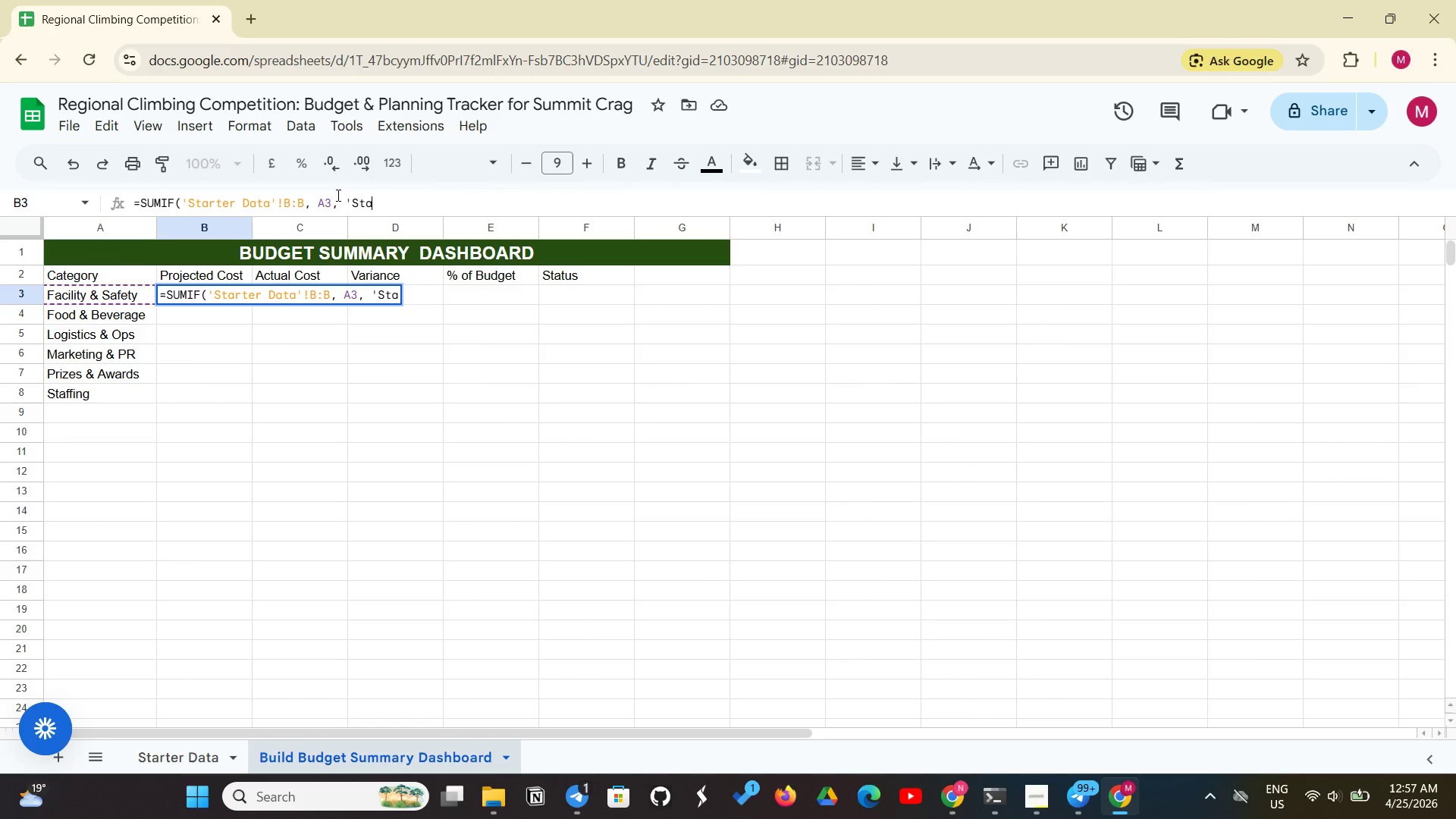 
wait(5.38)
 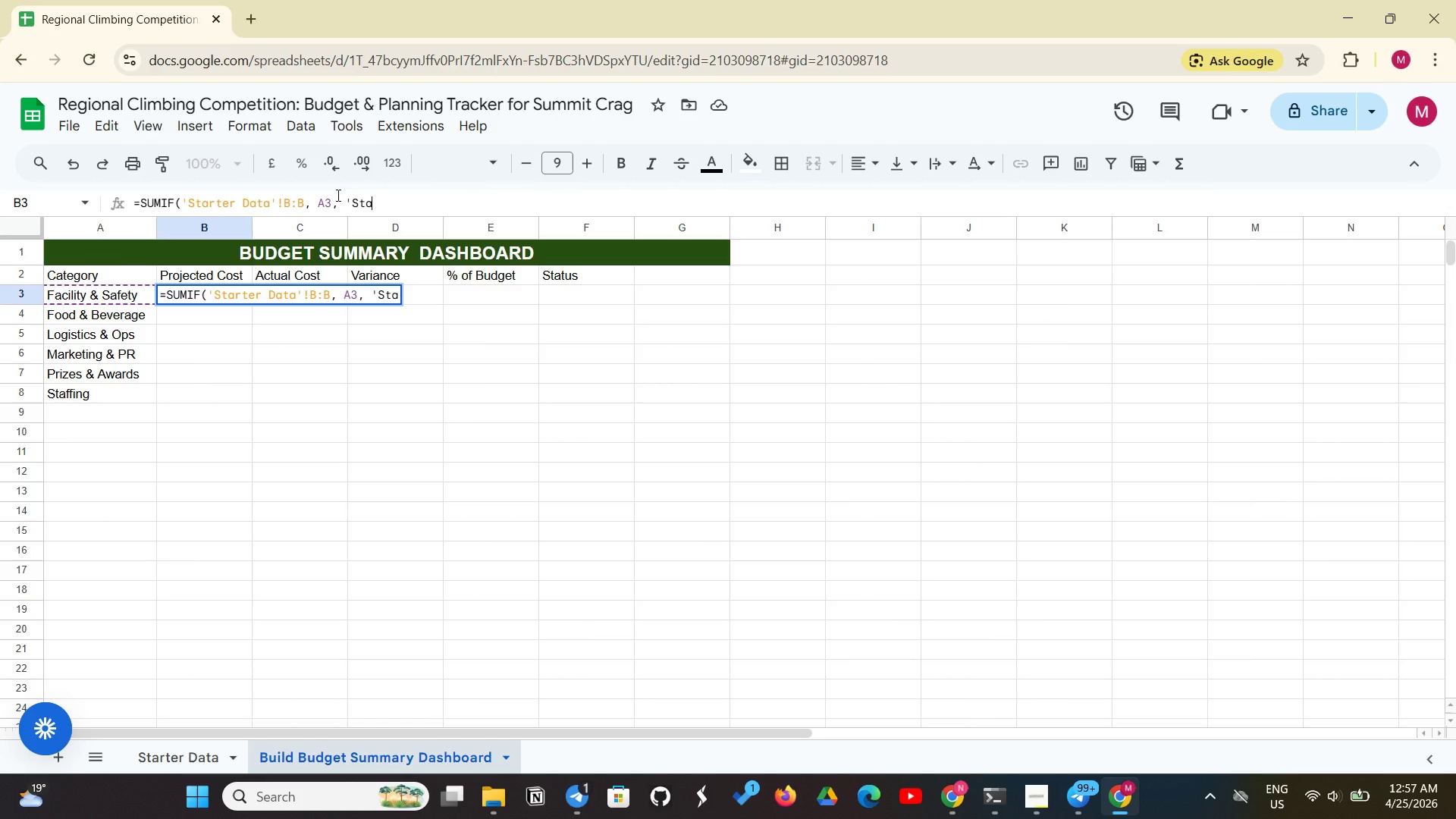 
type(rter Data')
 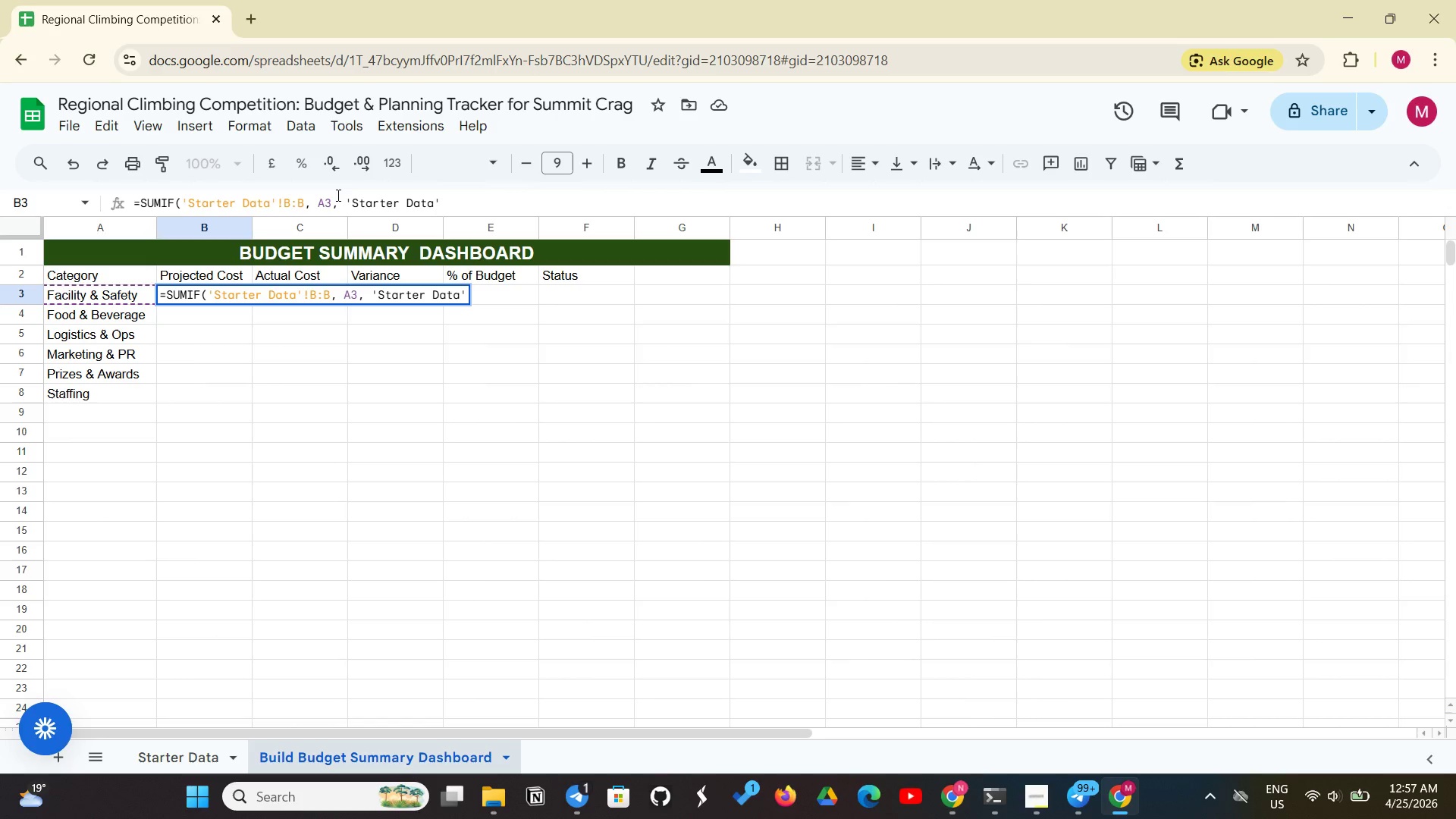 
type(!C:C))
 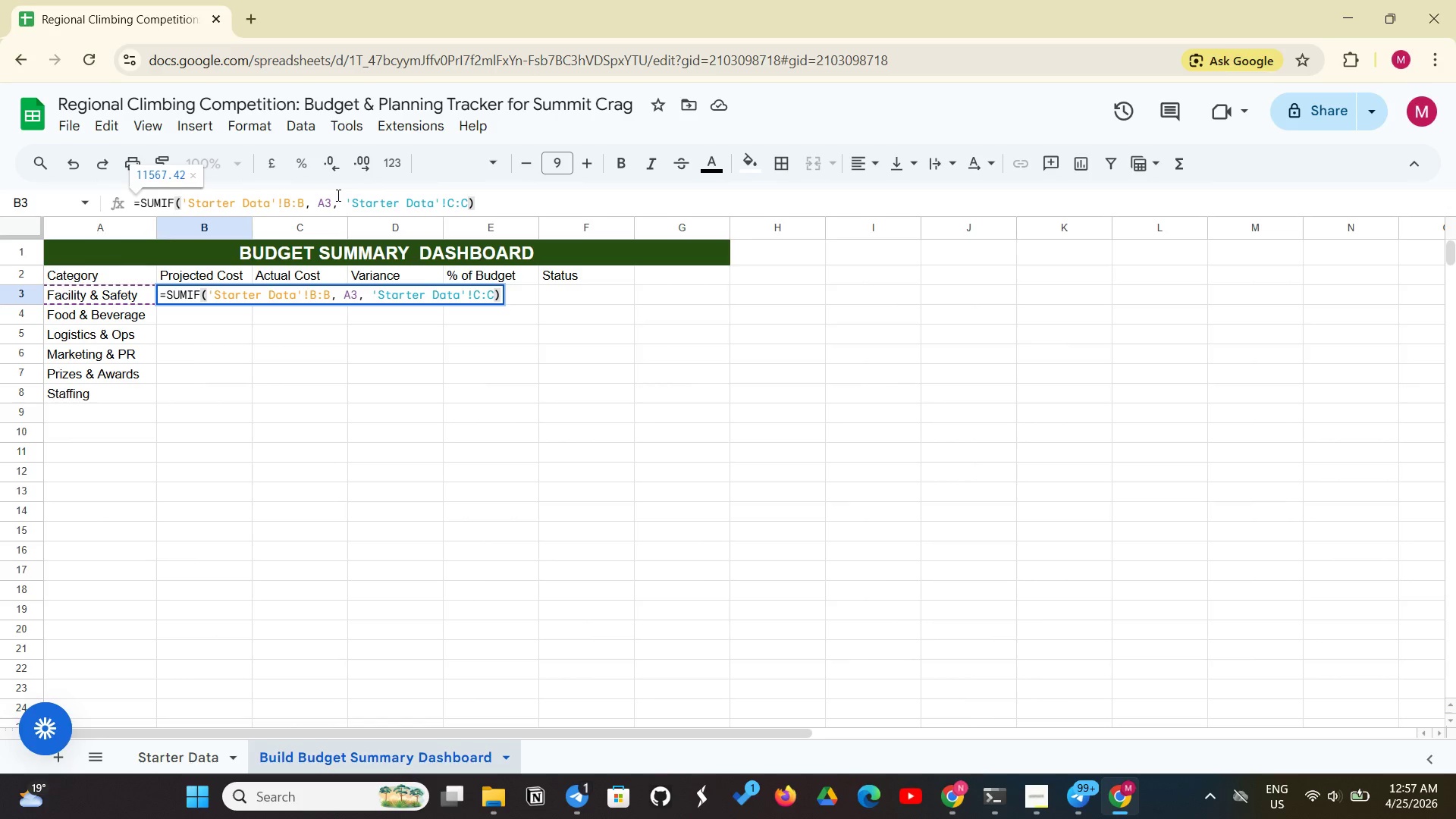 
key(Enter)
 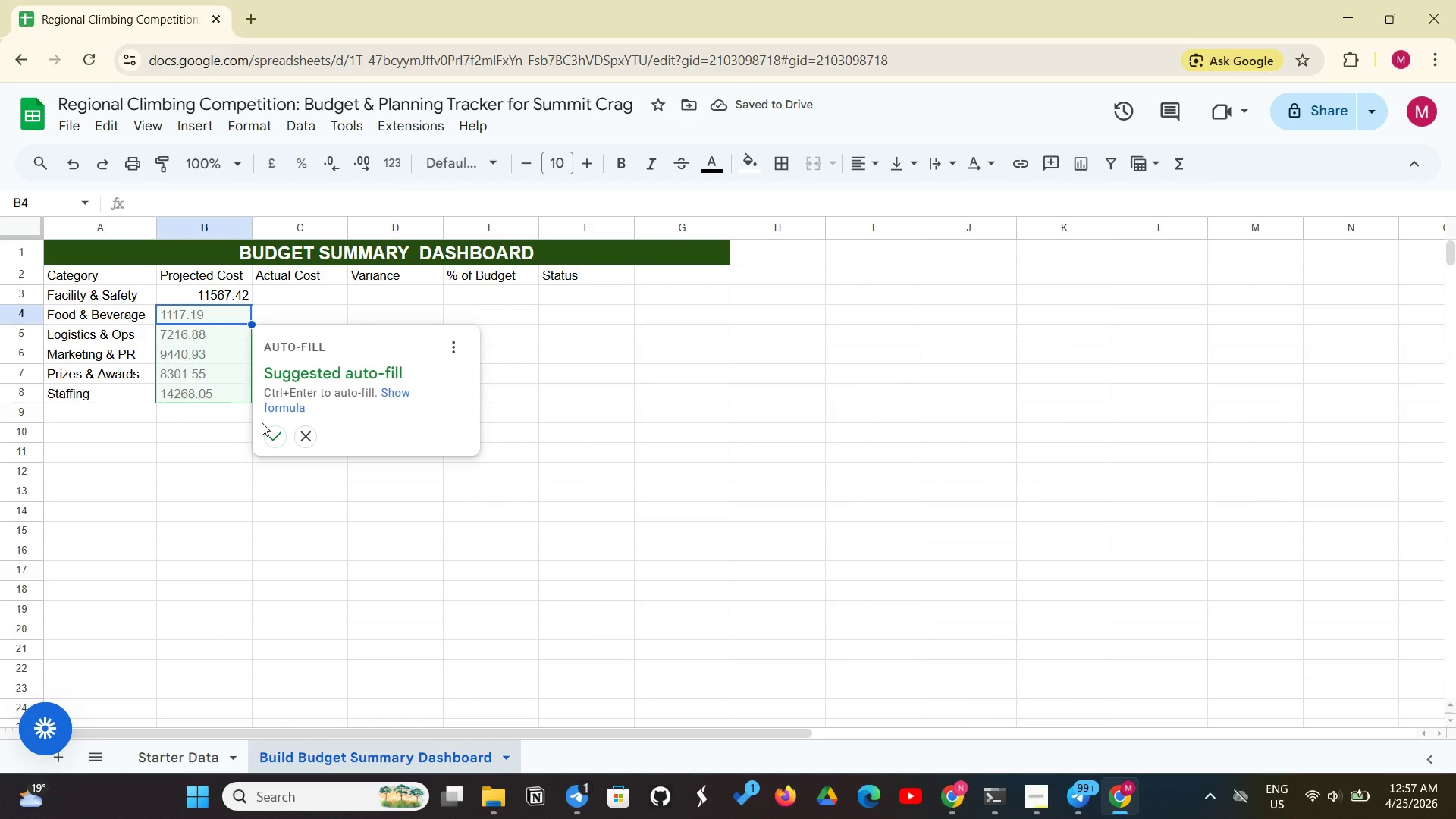 
left_click([276, 438])
 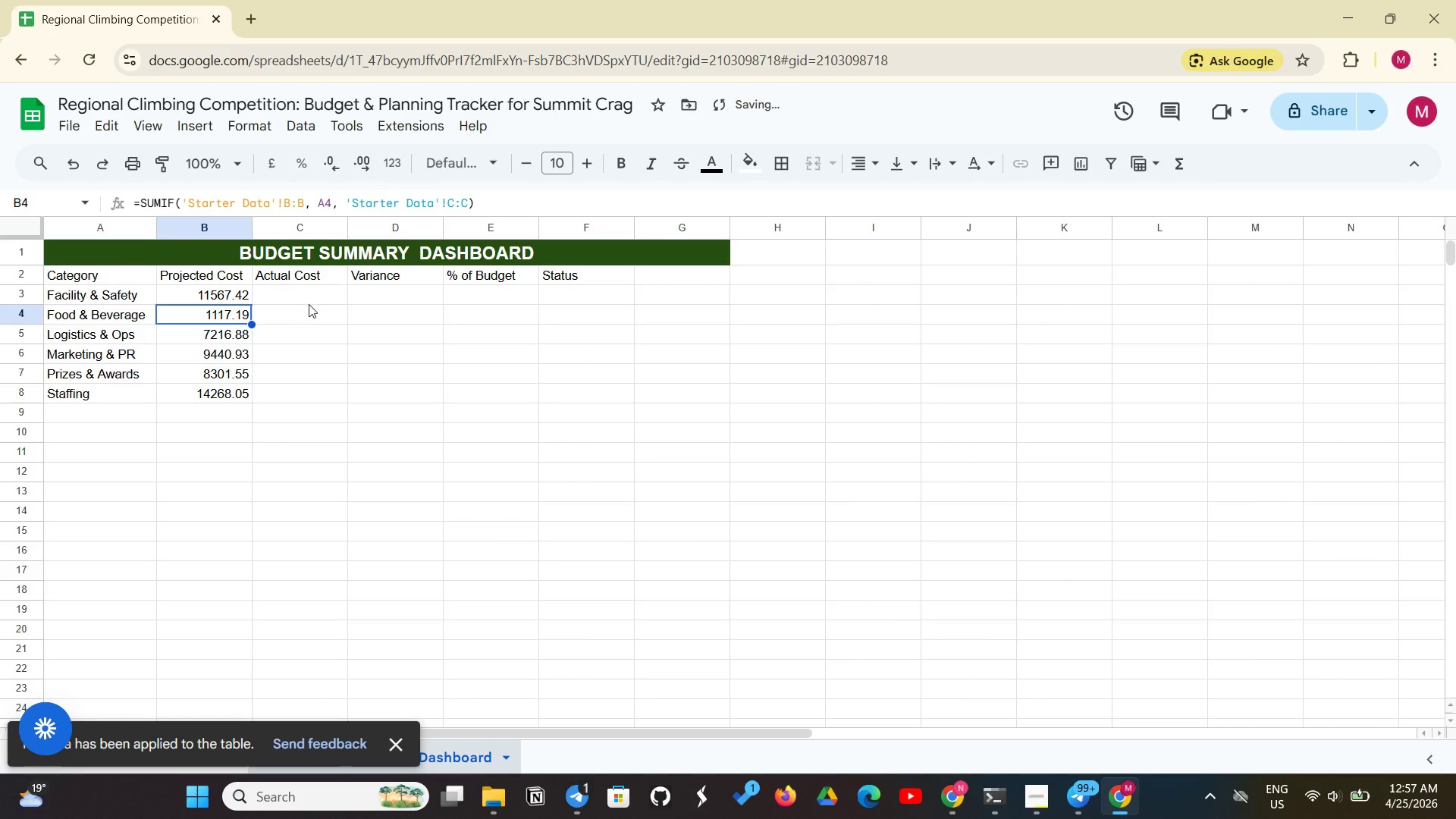 
left_click([317, 300])
 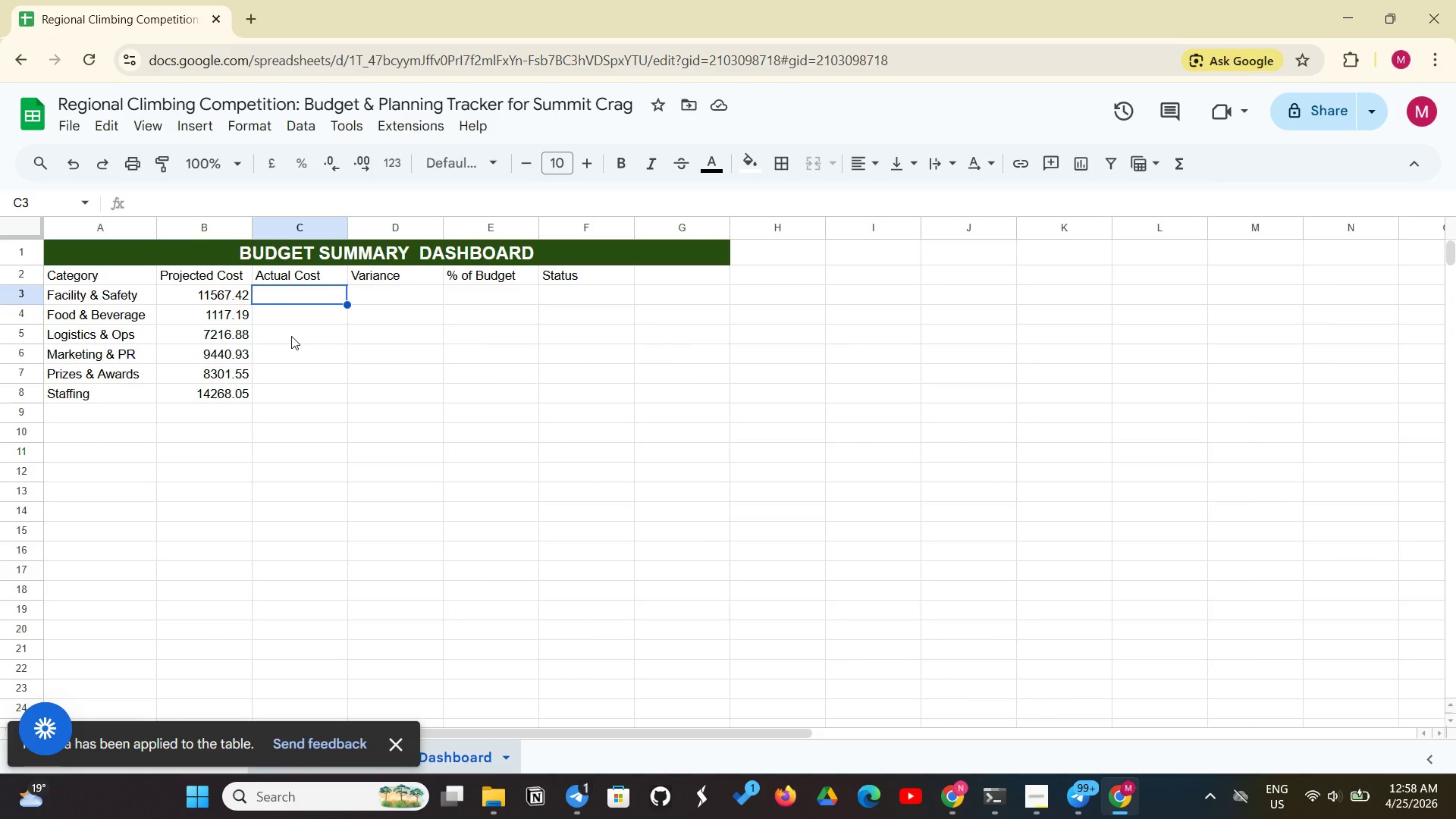 
wait(6.67)
 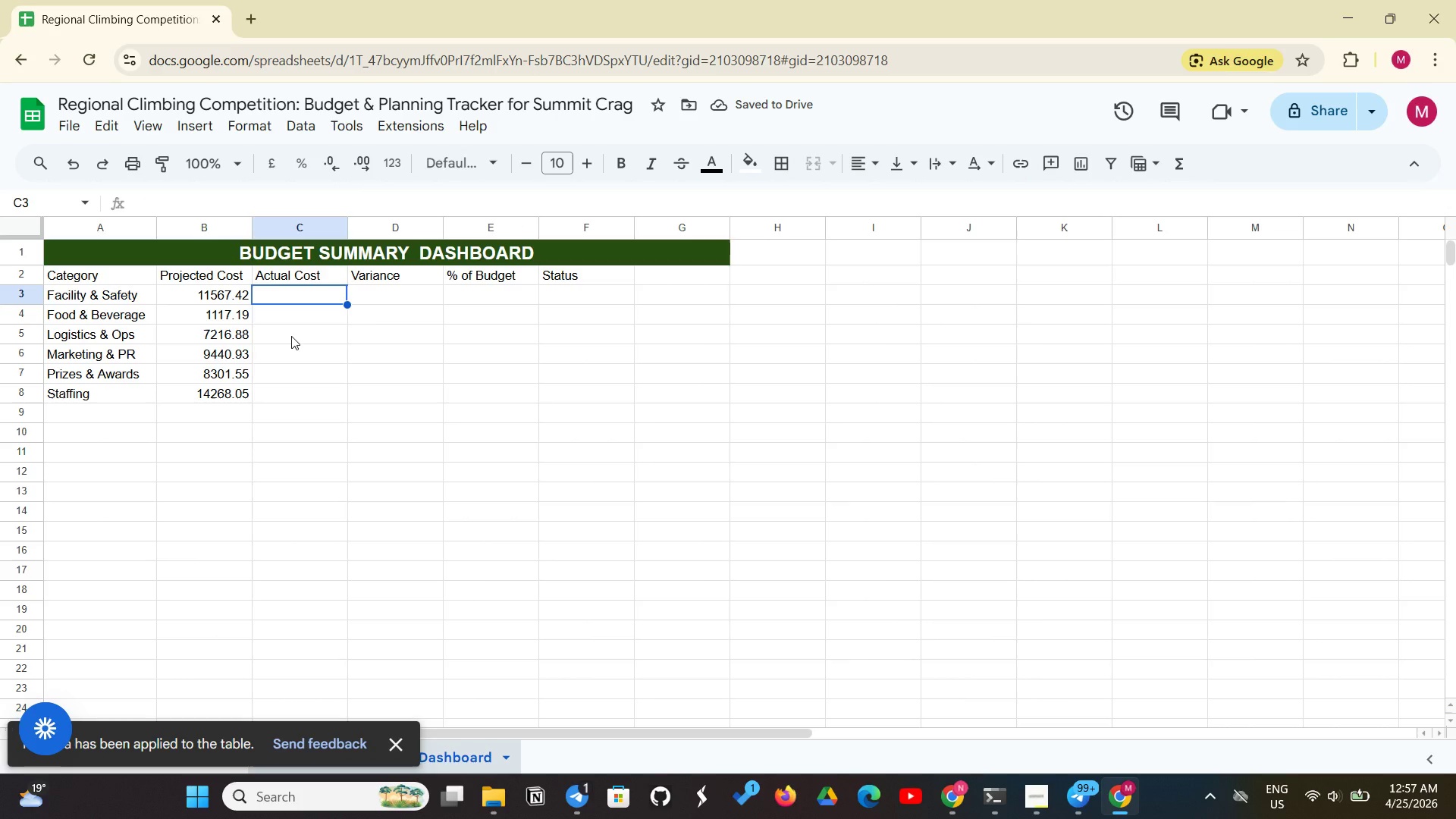 
type(=SUMIF)
 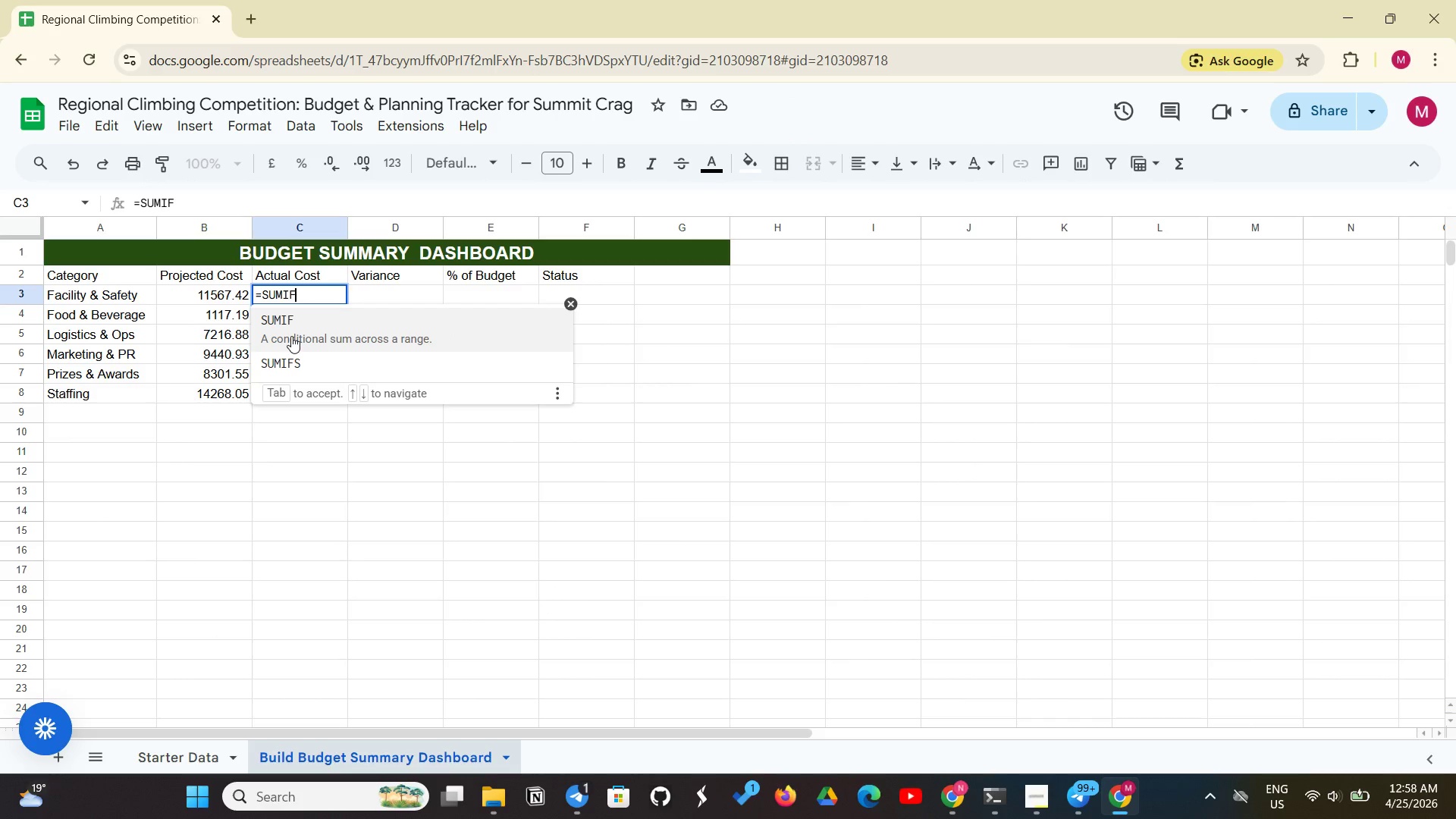 
type(('Starter Data'!B:B)
 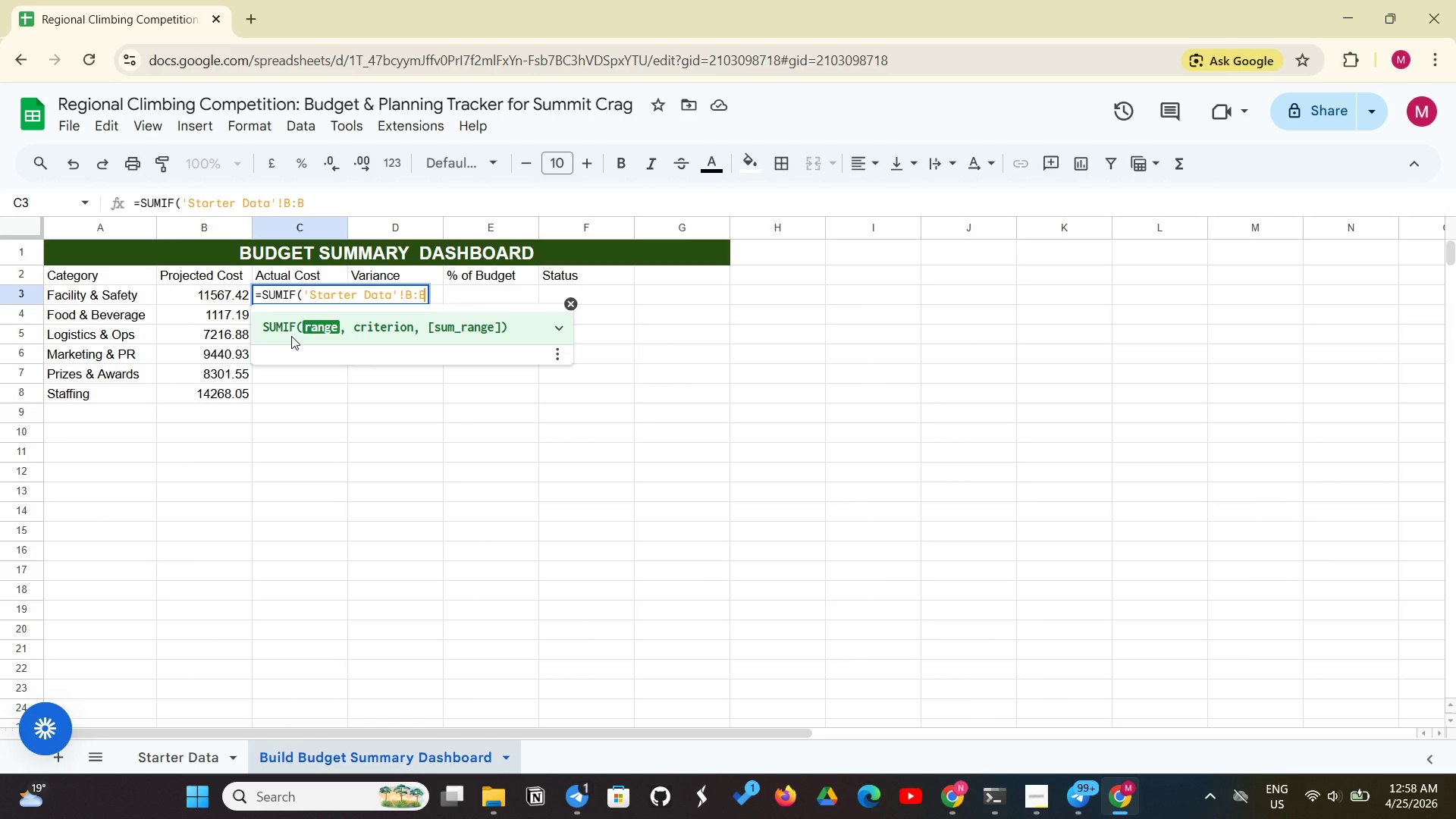 
type(, A3, 'Starter )
 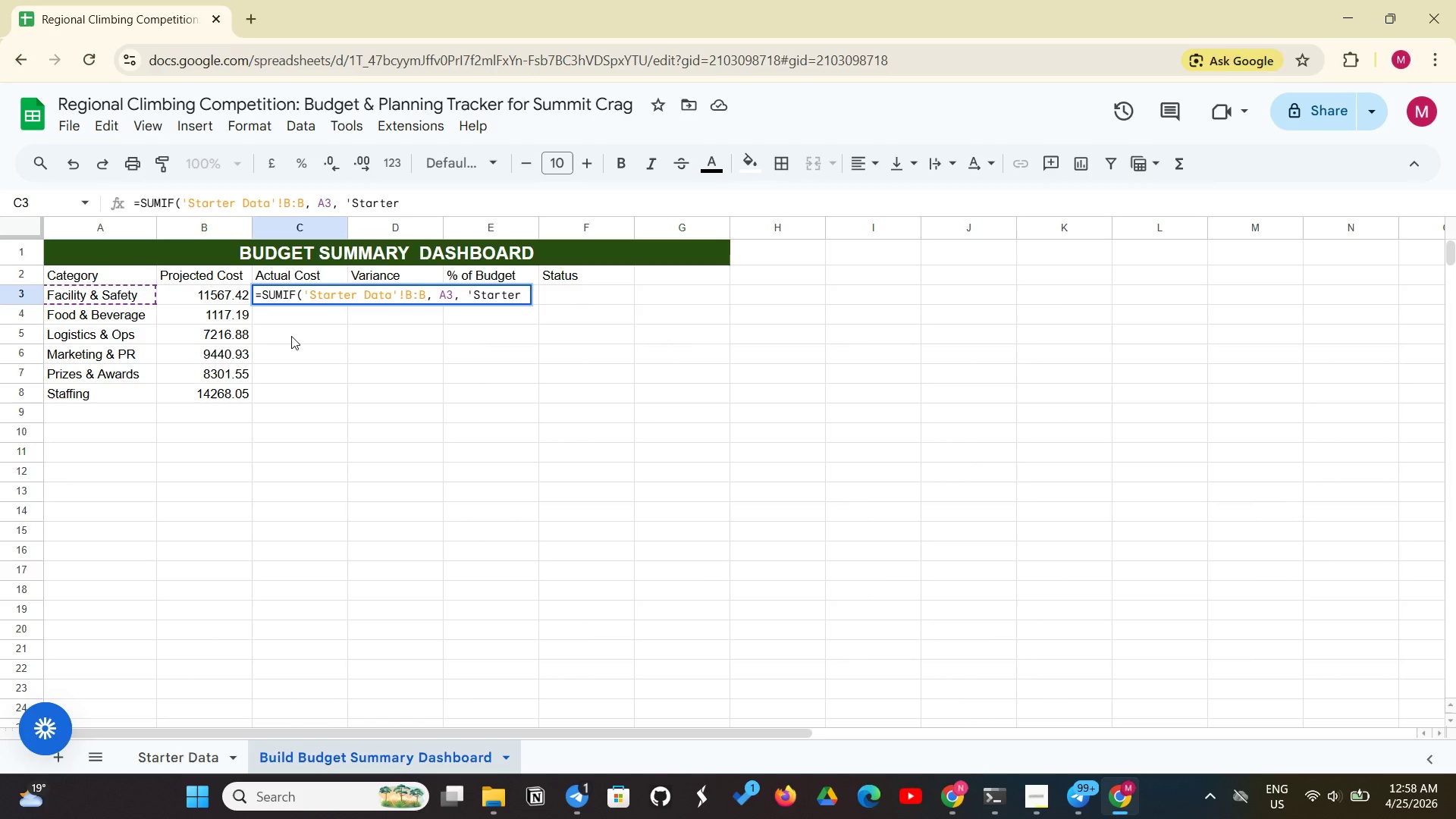 
type(Data)
 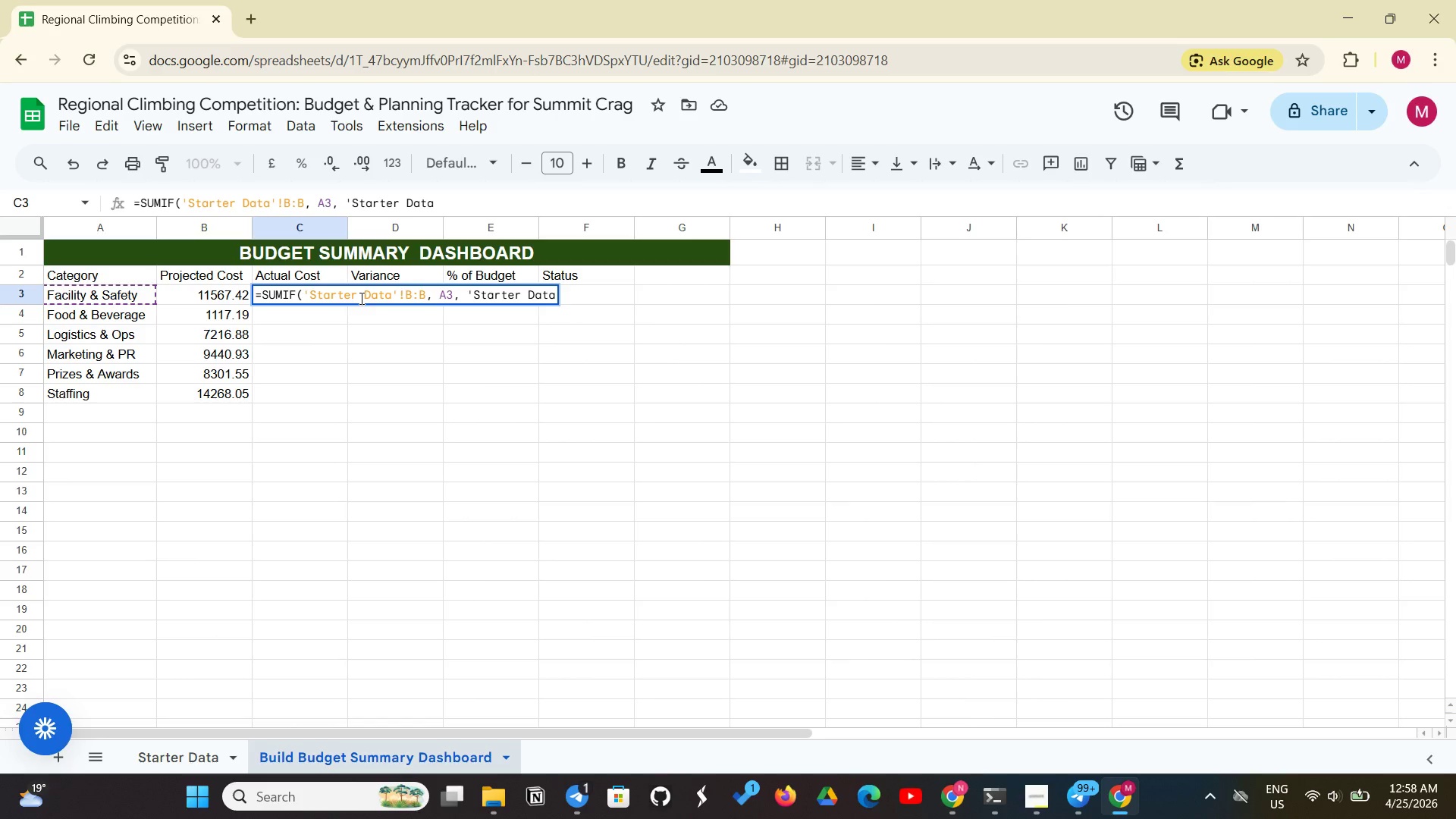 
wait(16.62)
 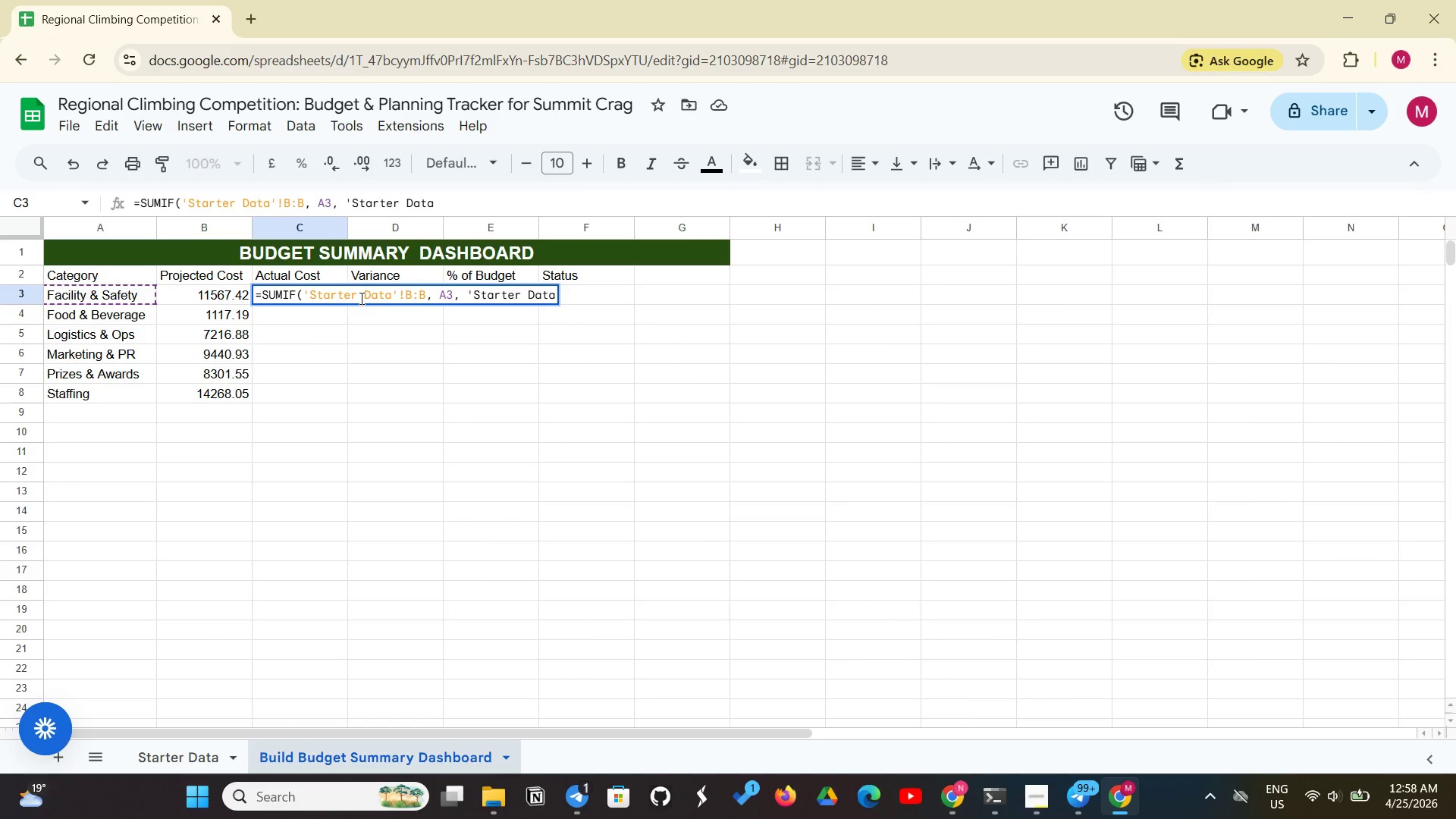 
type('!D:D))
 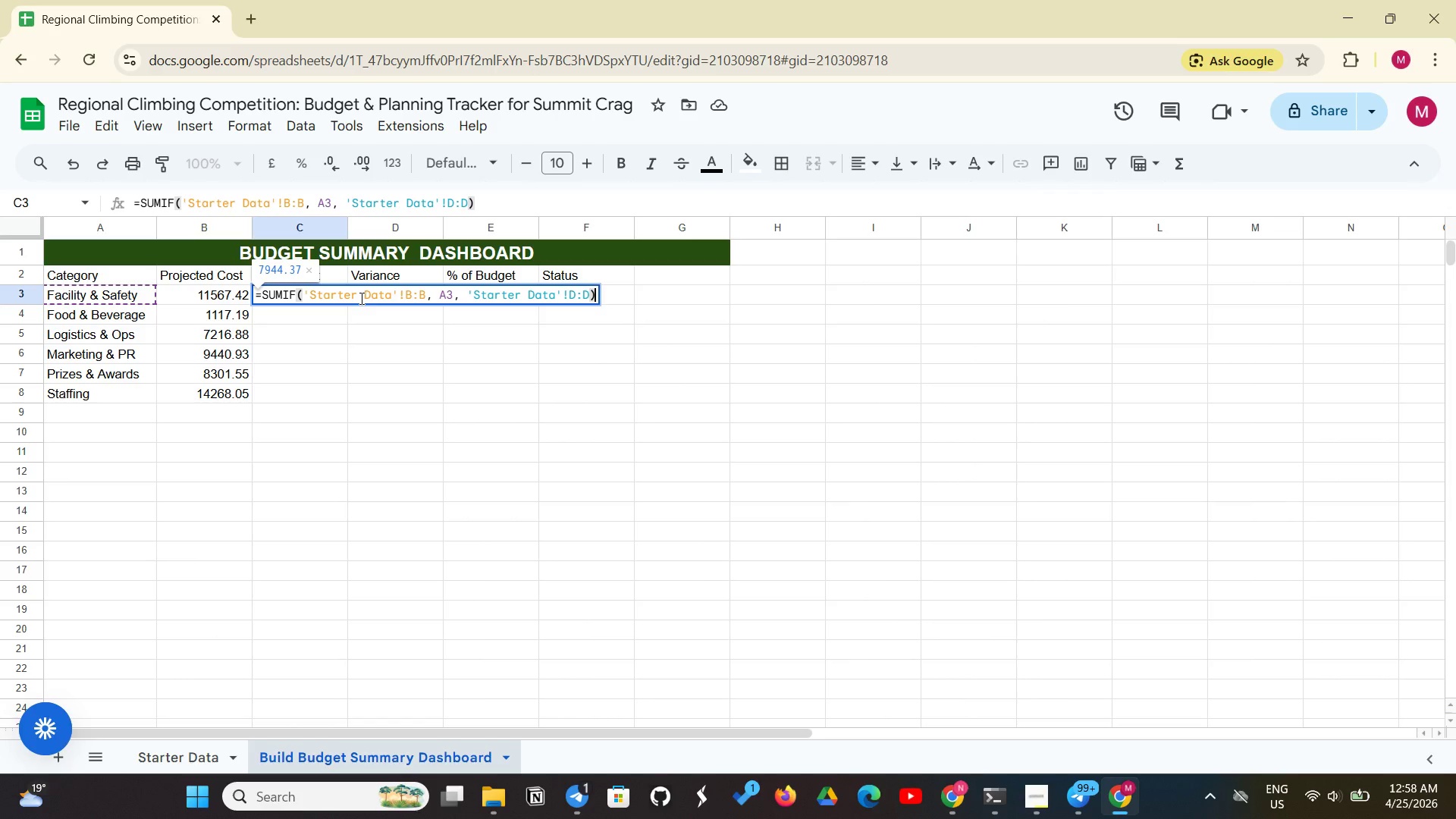 
key(Enter)
 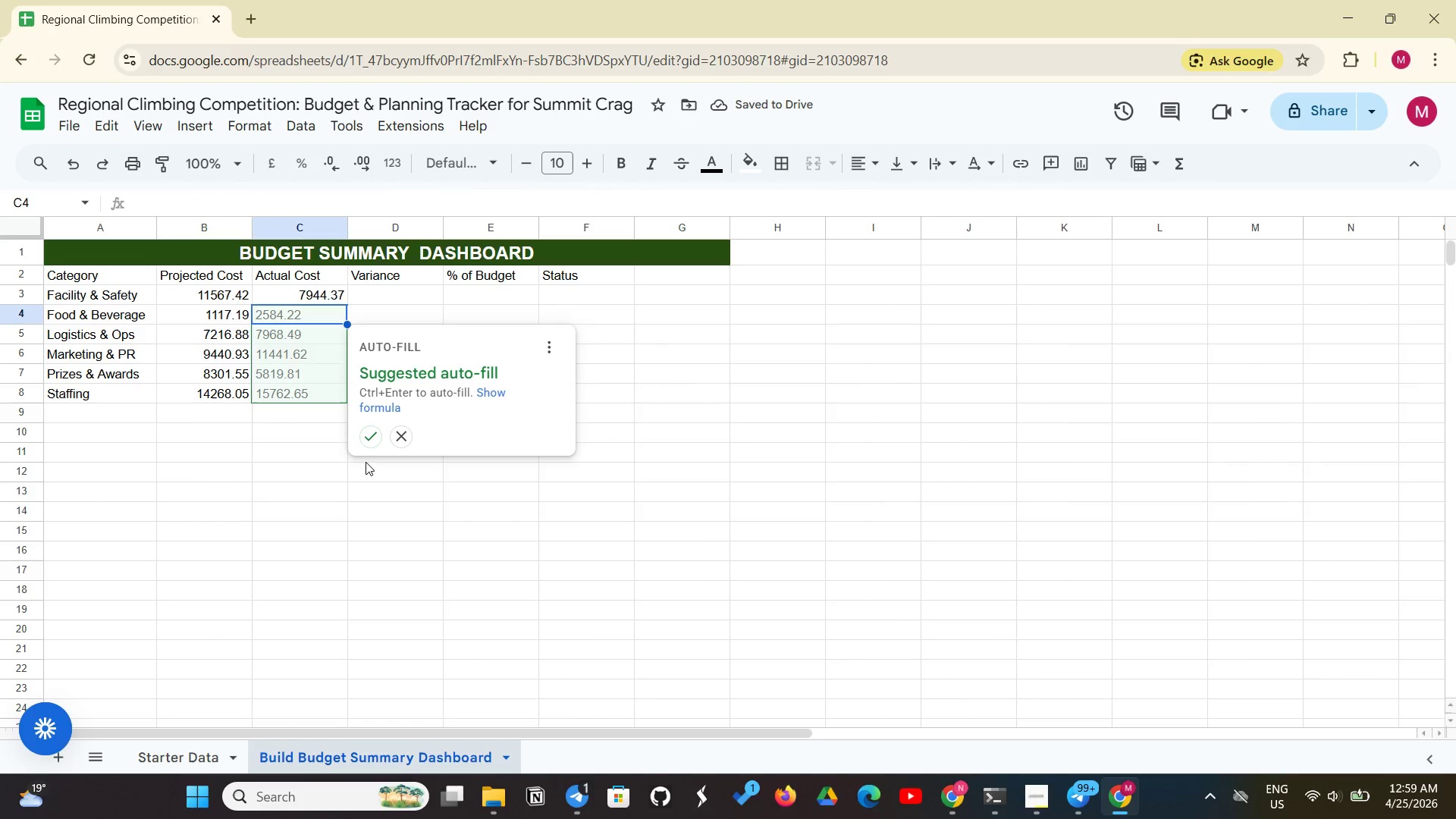 
left_click([371, 434])
 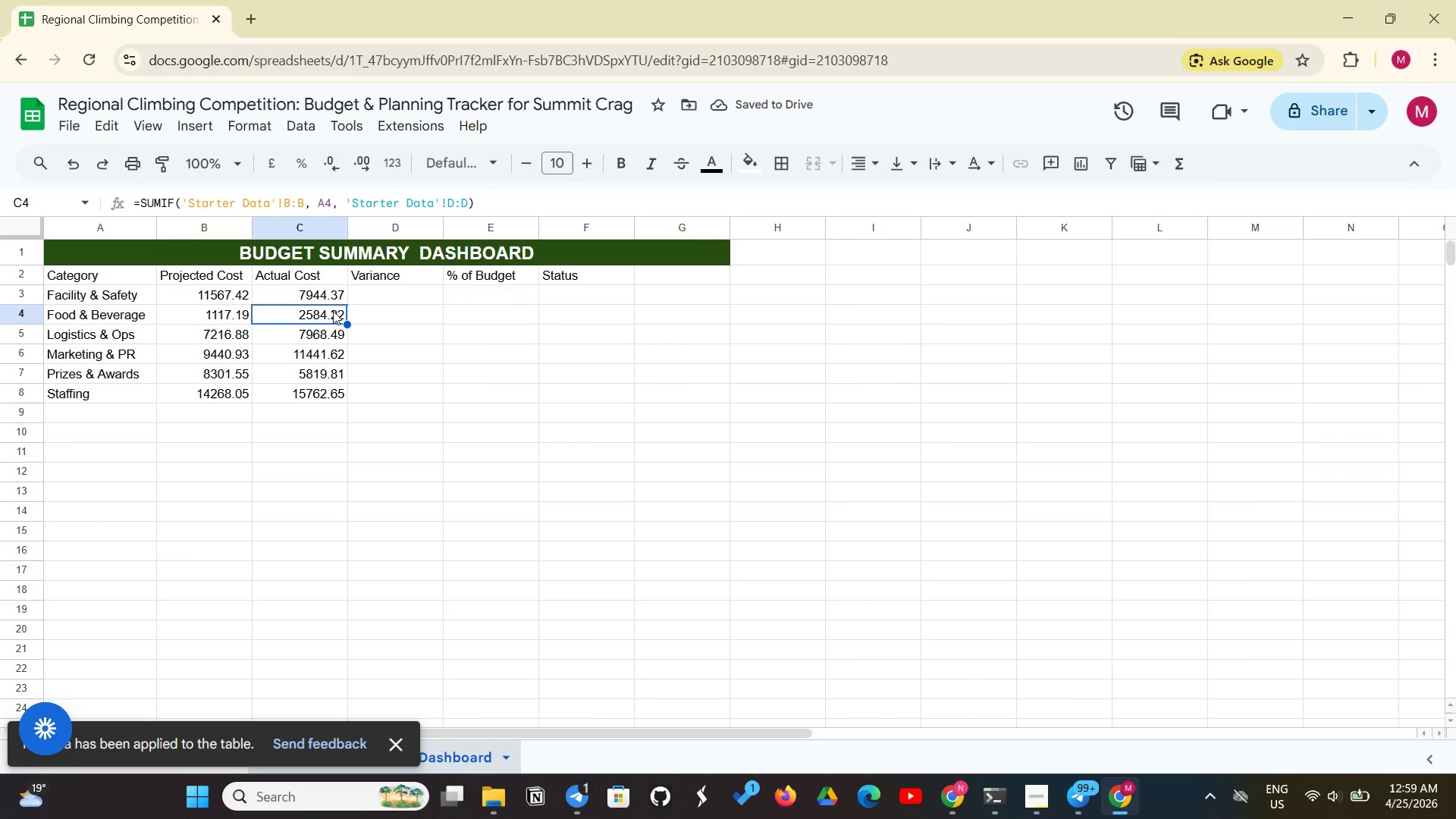 
wait(8.33)
 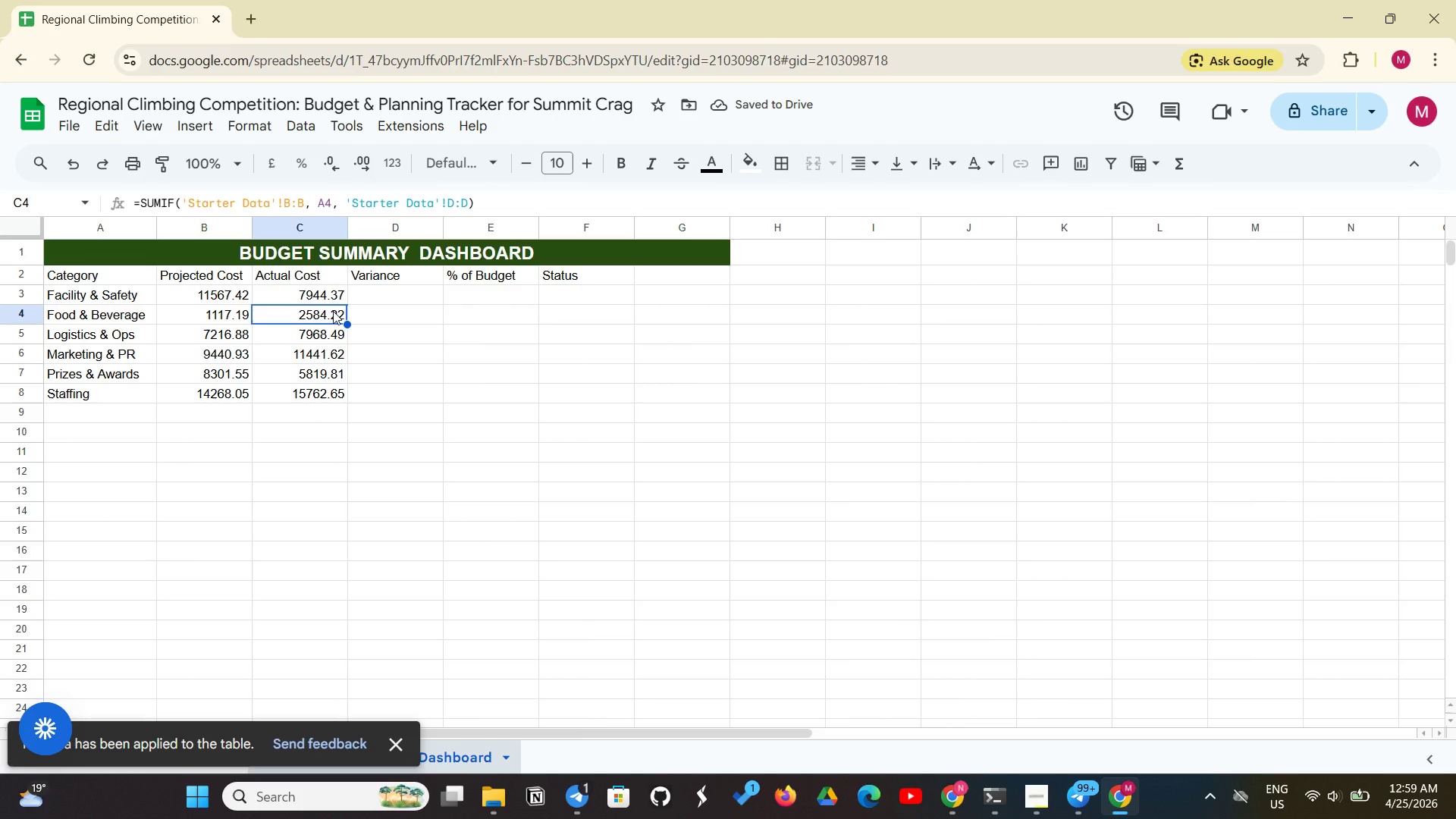 
left_click([337, 298])
 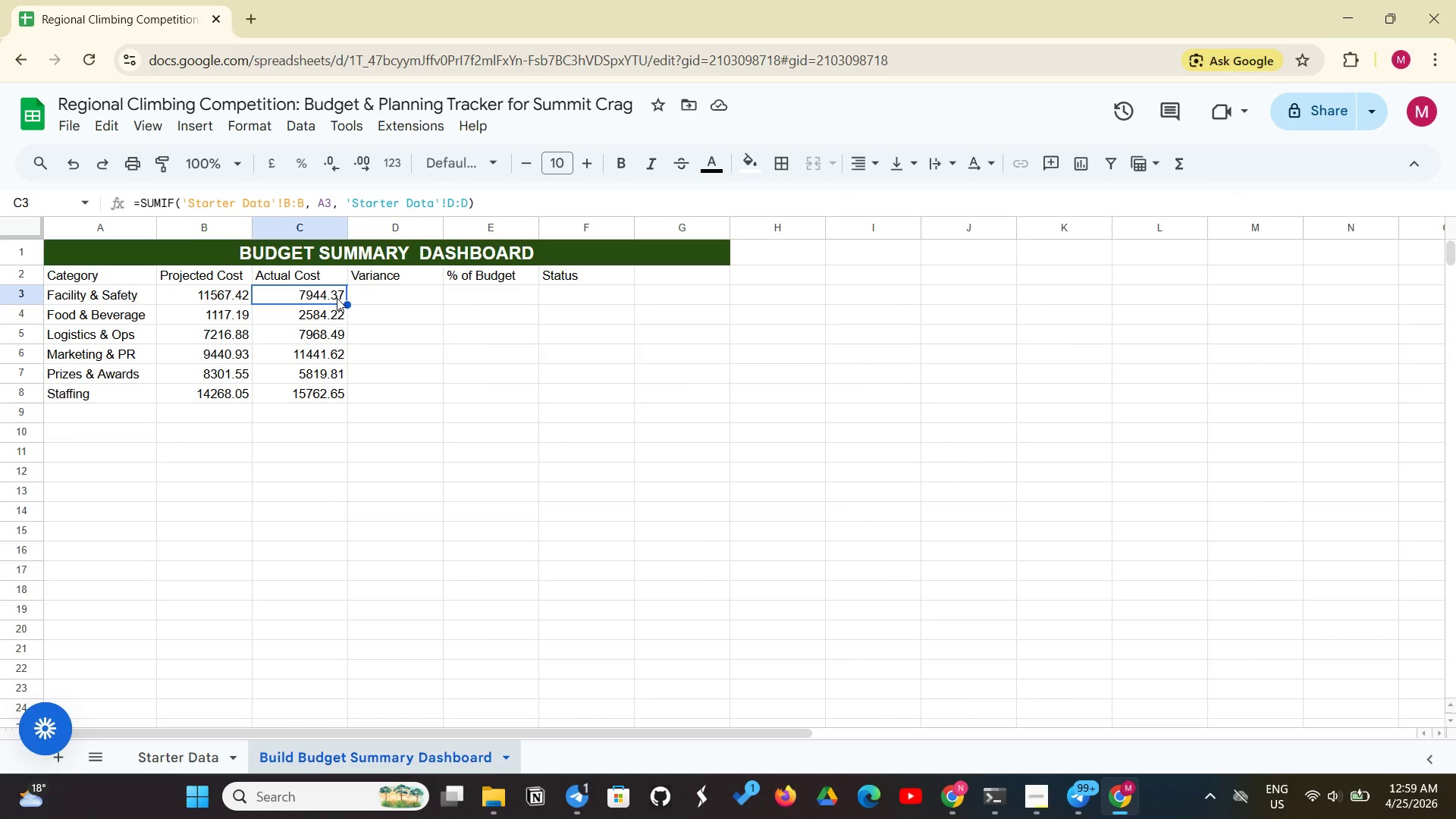 
wait(32.95)
 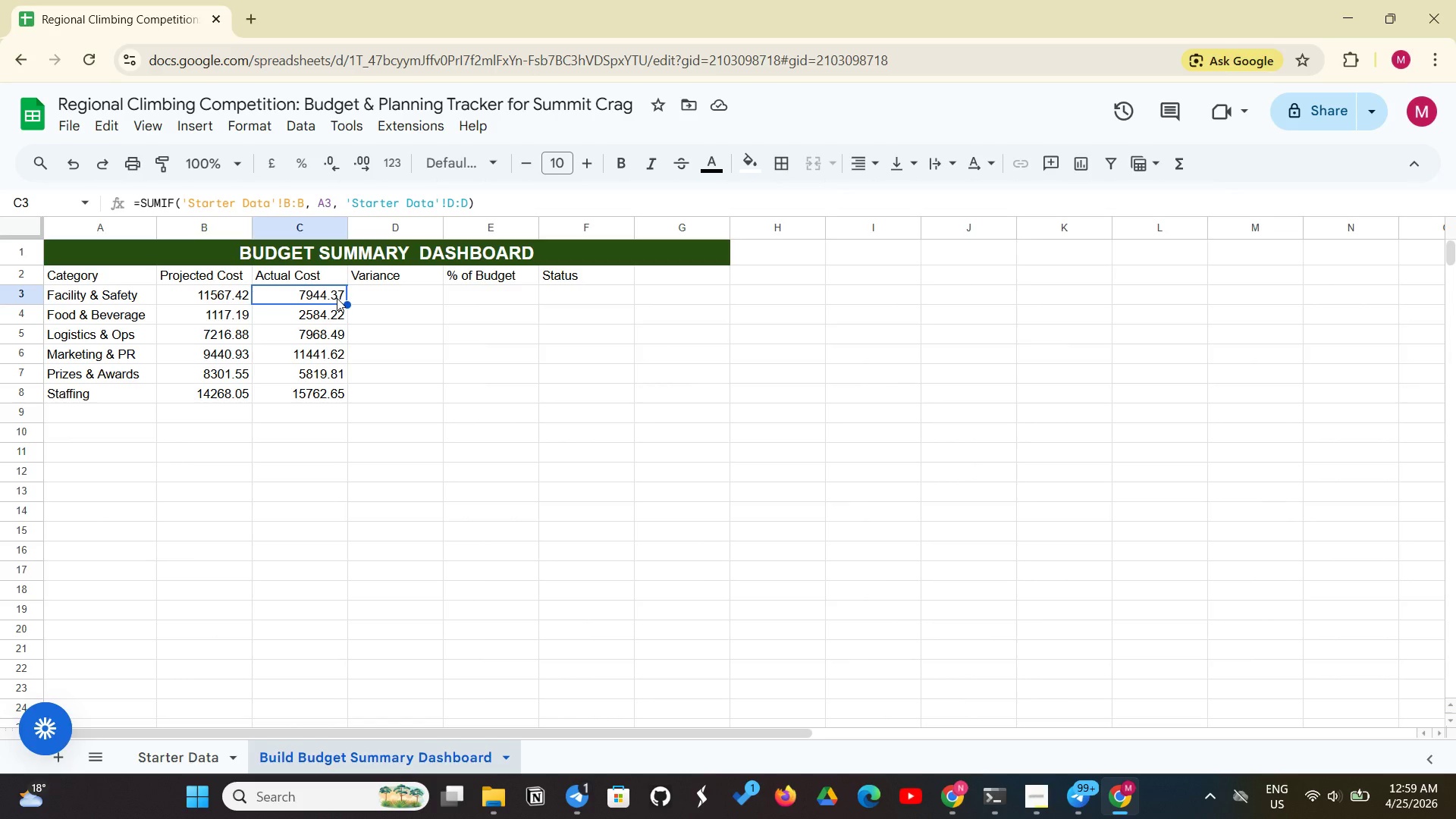 
left_click([221, 300])
 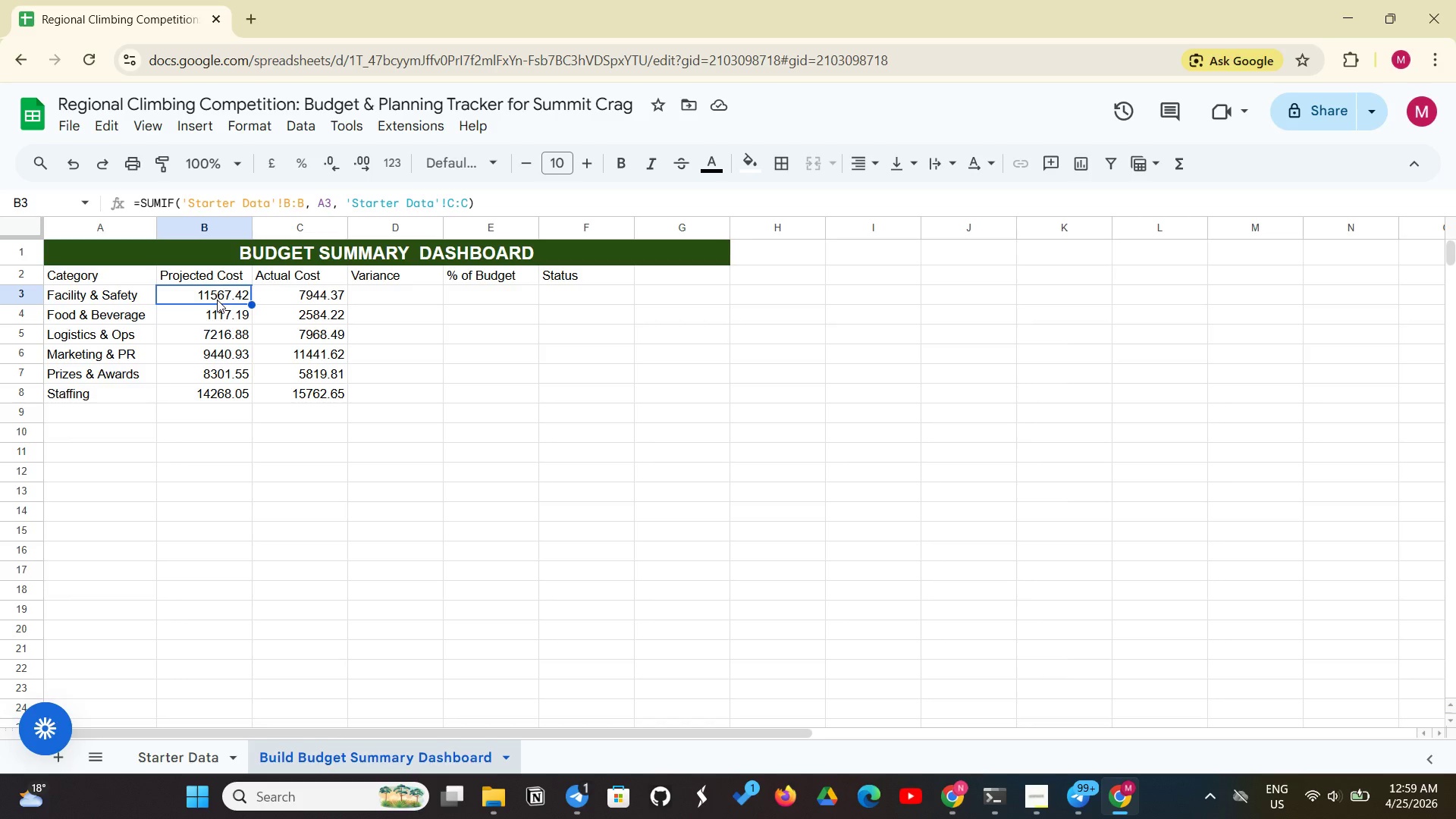 
wait(7.73)
 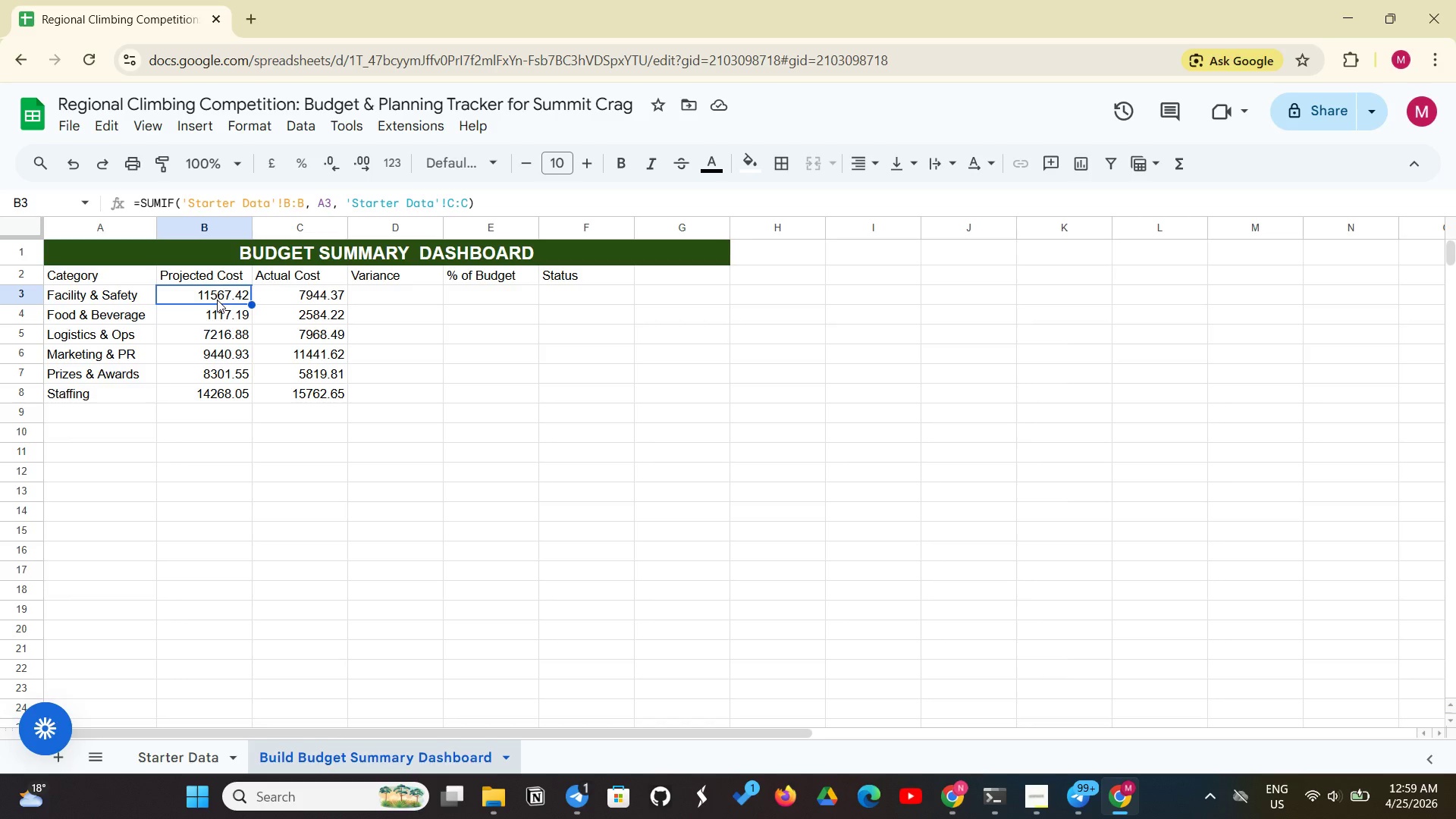 
left_click([284, 303])
 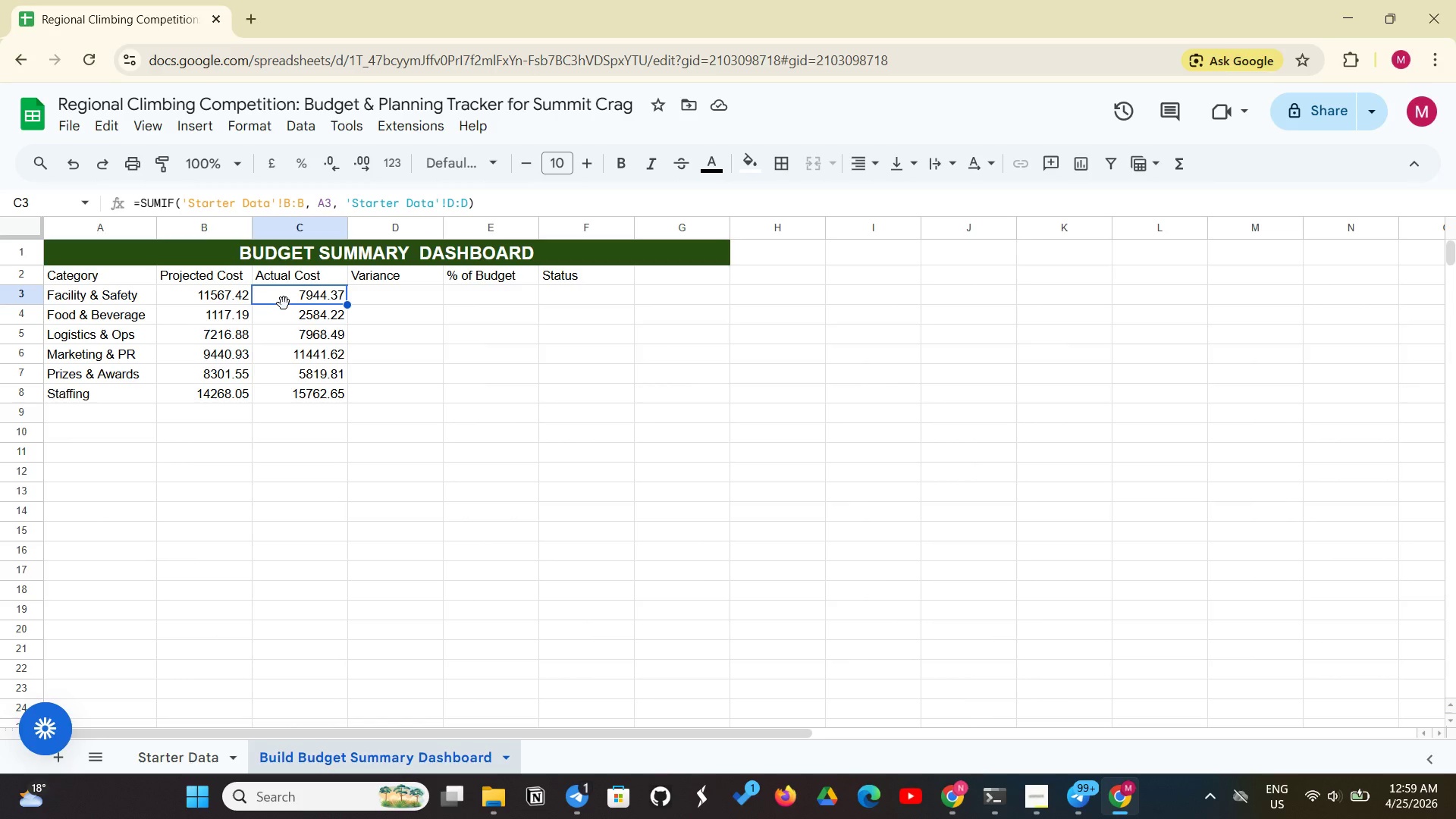 
wait(7.55)
 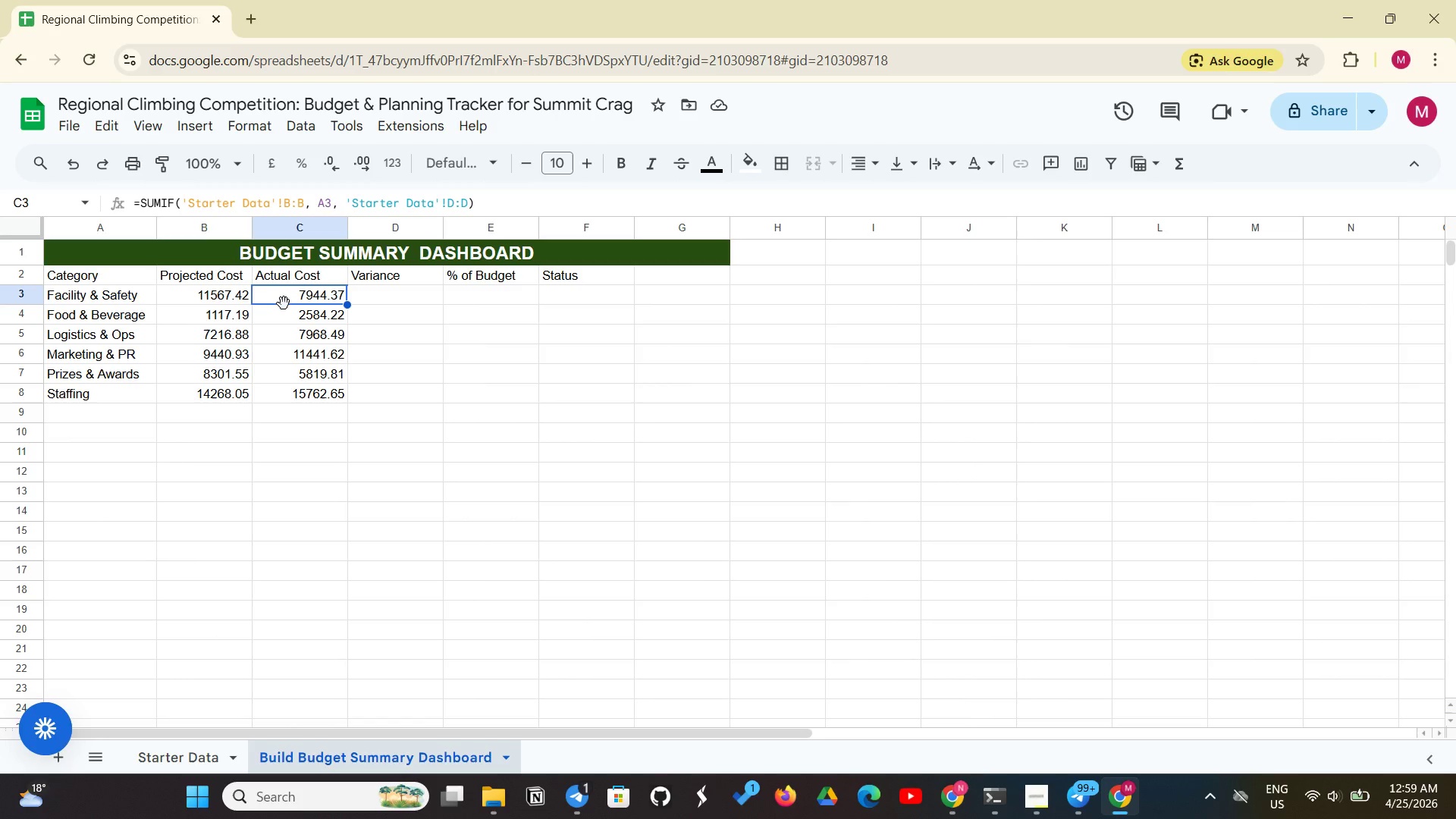 
left_click([416, 291])
 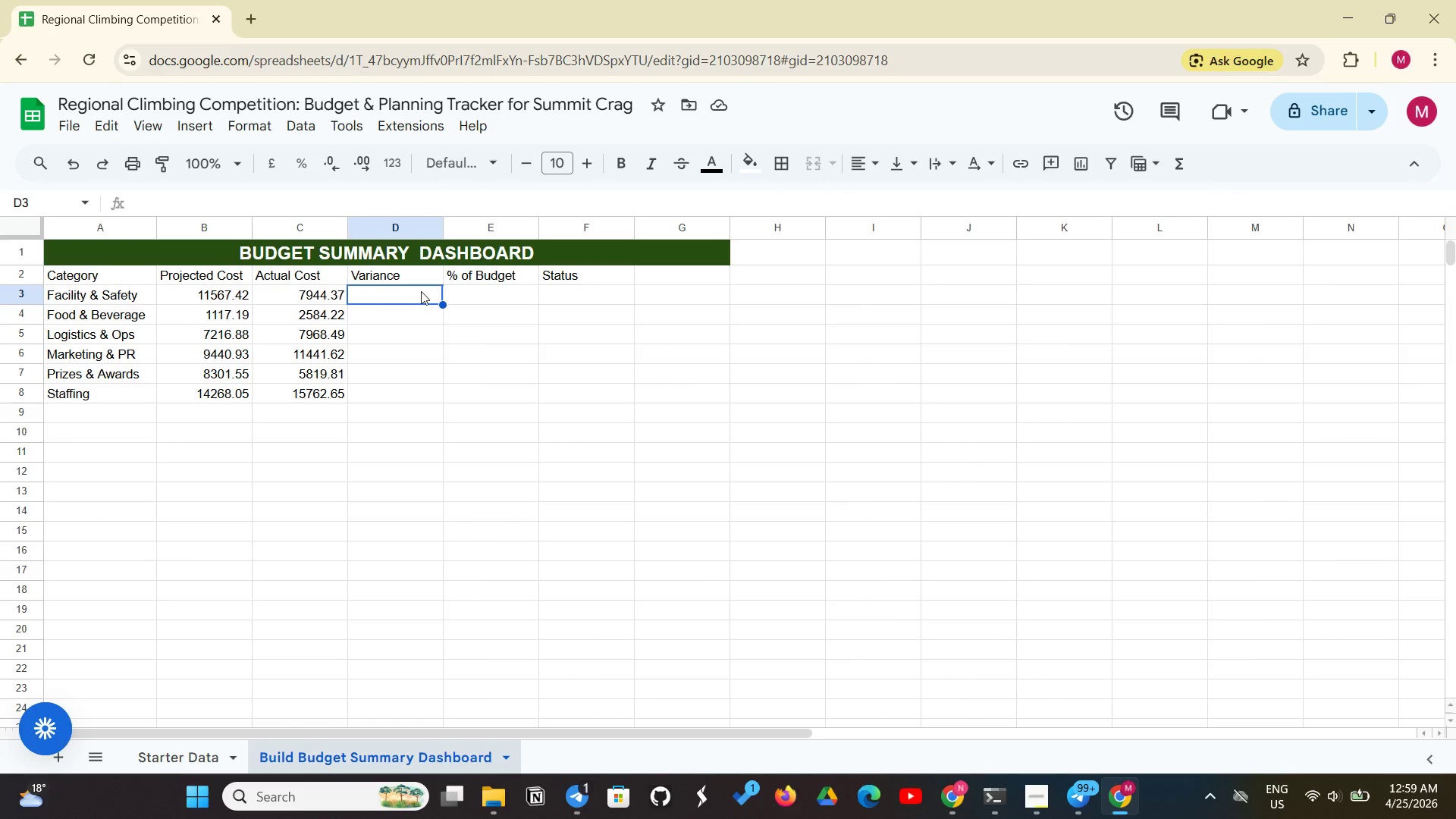 
type(B3)
key(Backspace)
key(Backspace)
type(=B3-C3)
 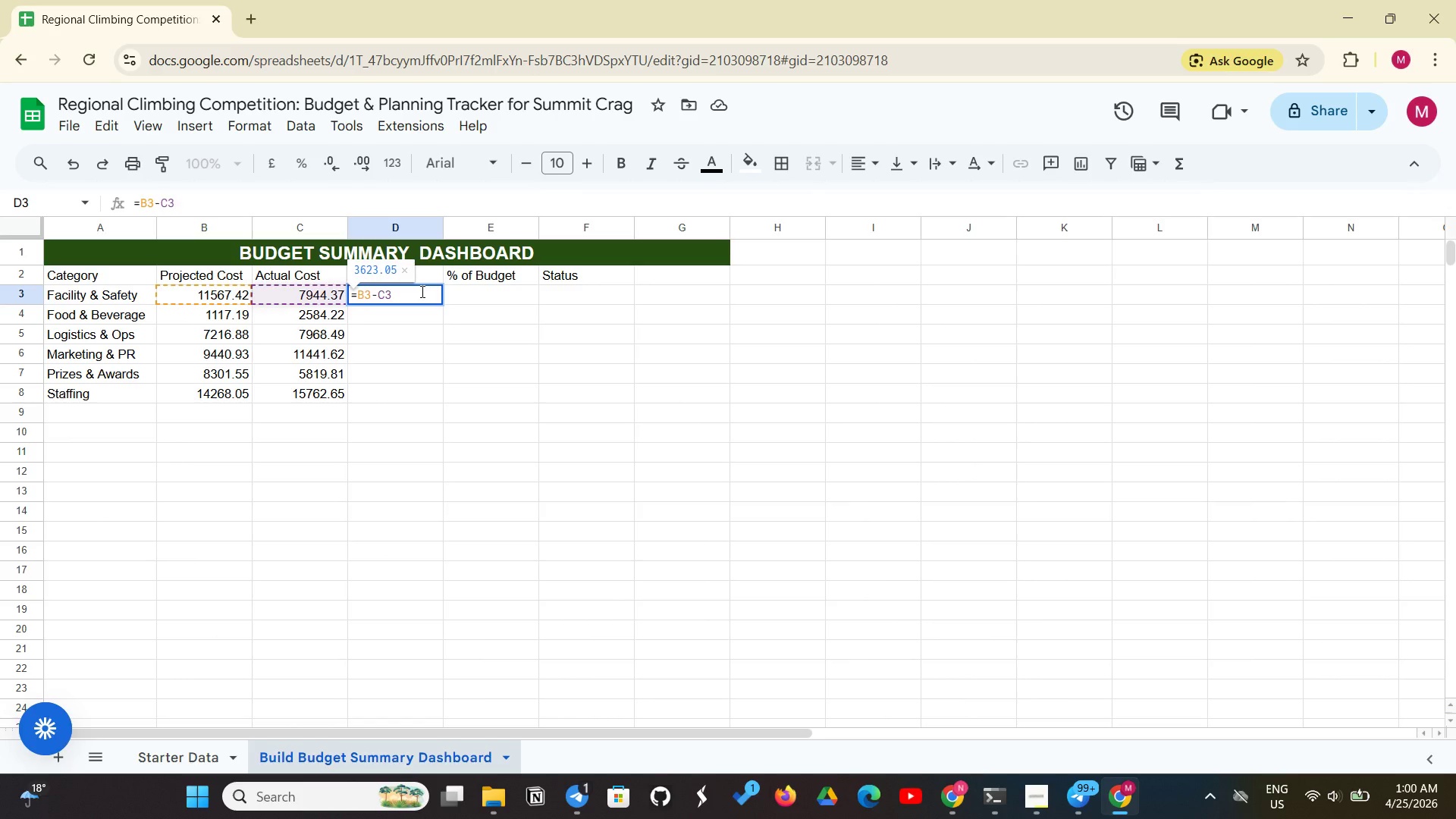 
key(Enter)
 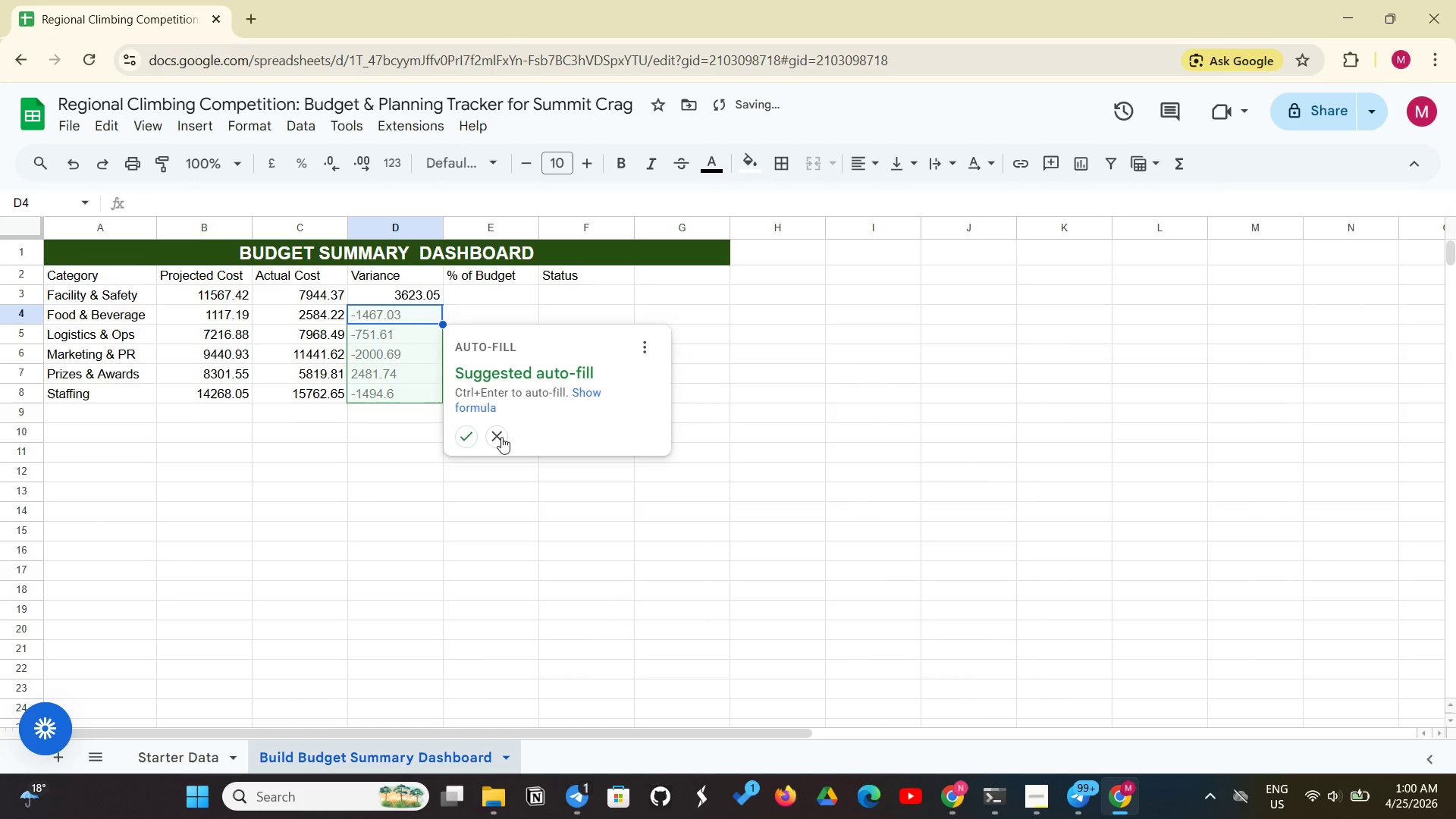 
left_click([472, 439])
 